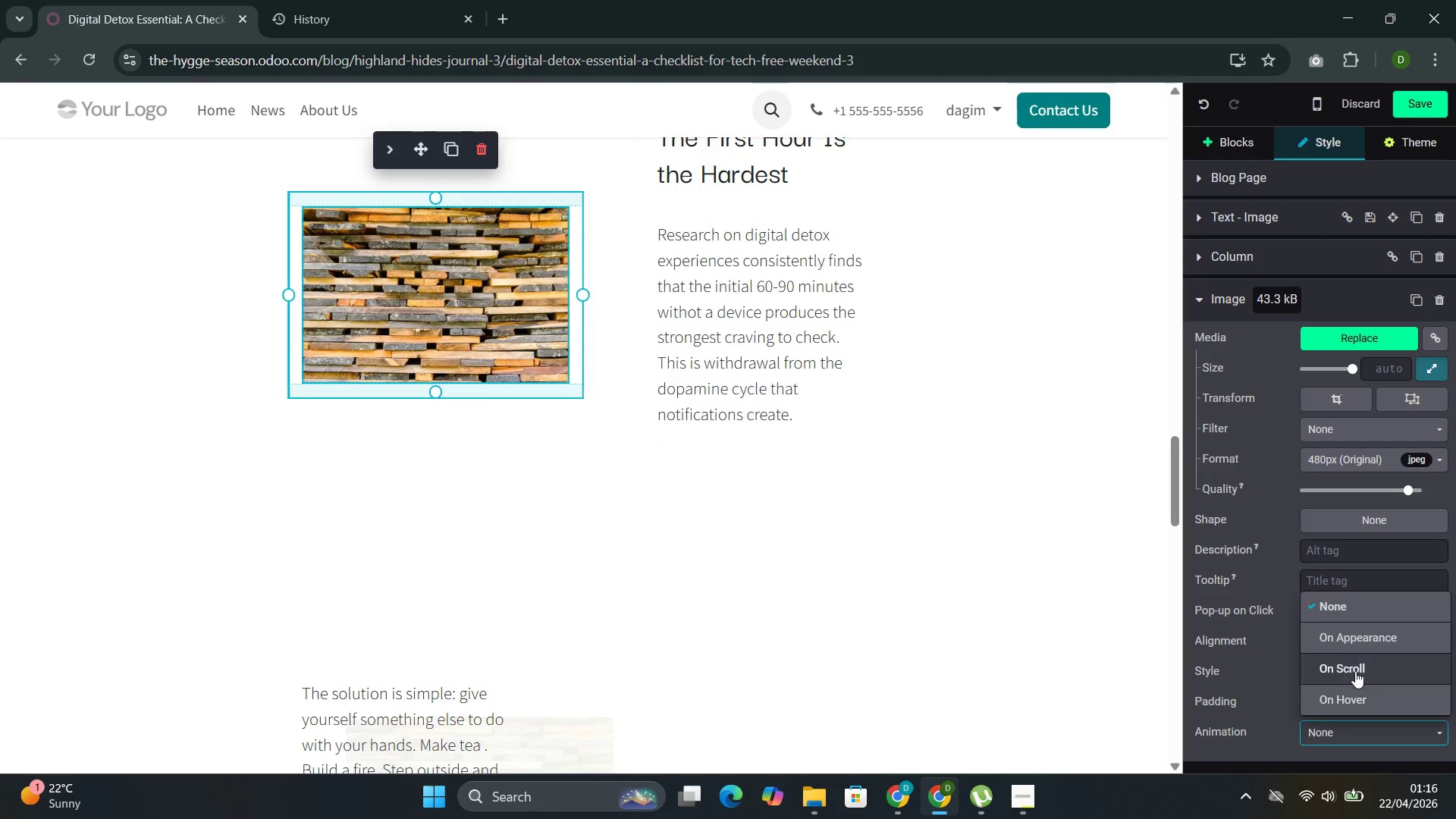 
left_click([1355, 671])
 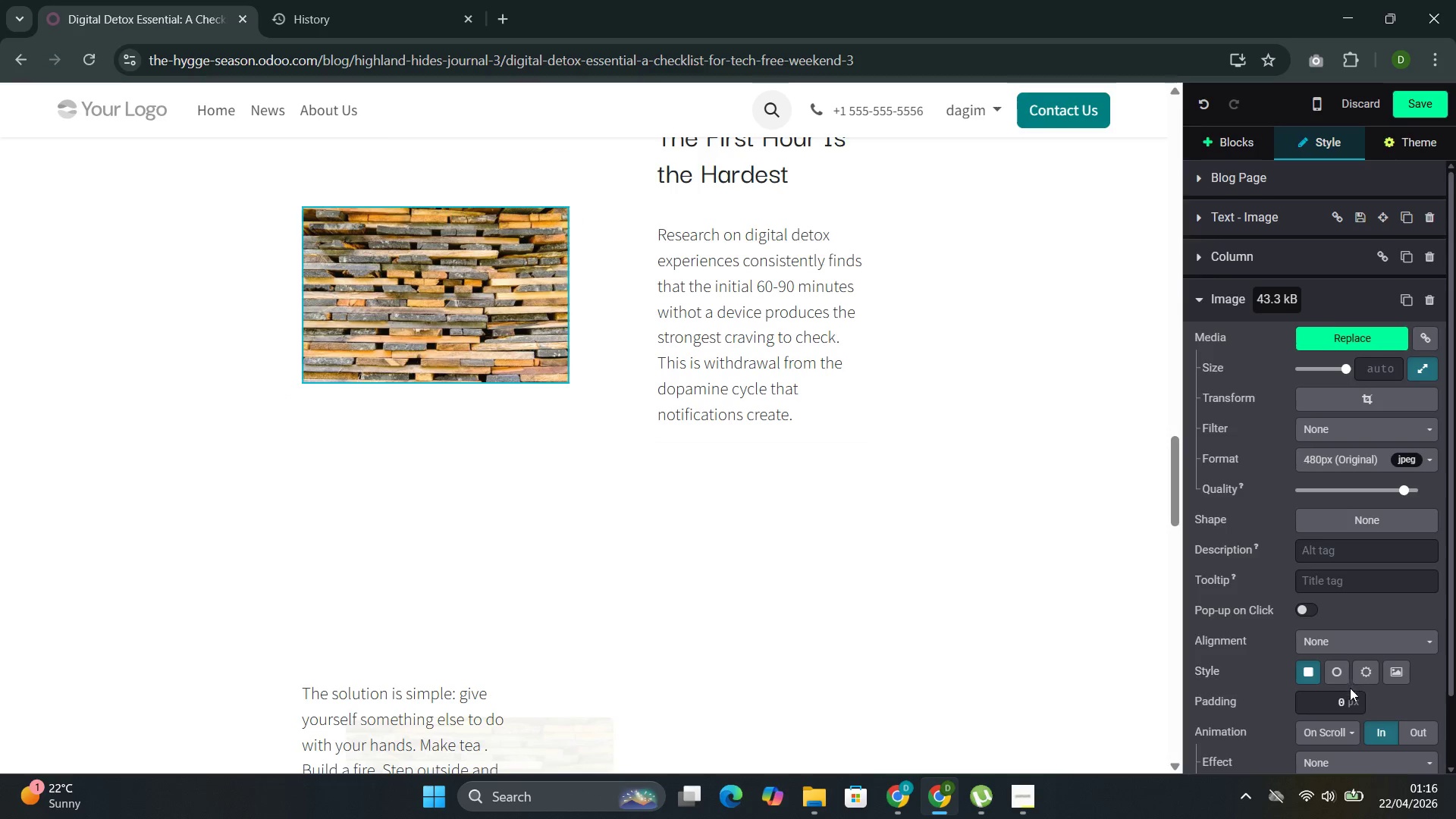 
scroll: coordinate [1349, 690], scroll_direction: down, amount: 2.0
 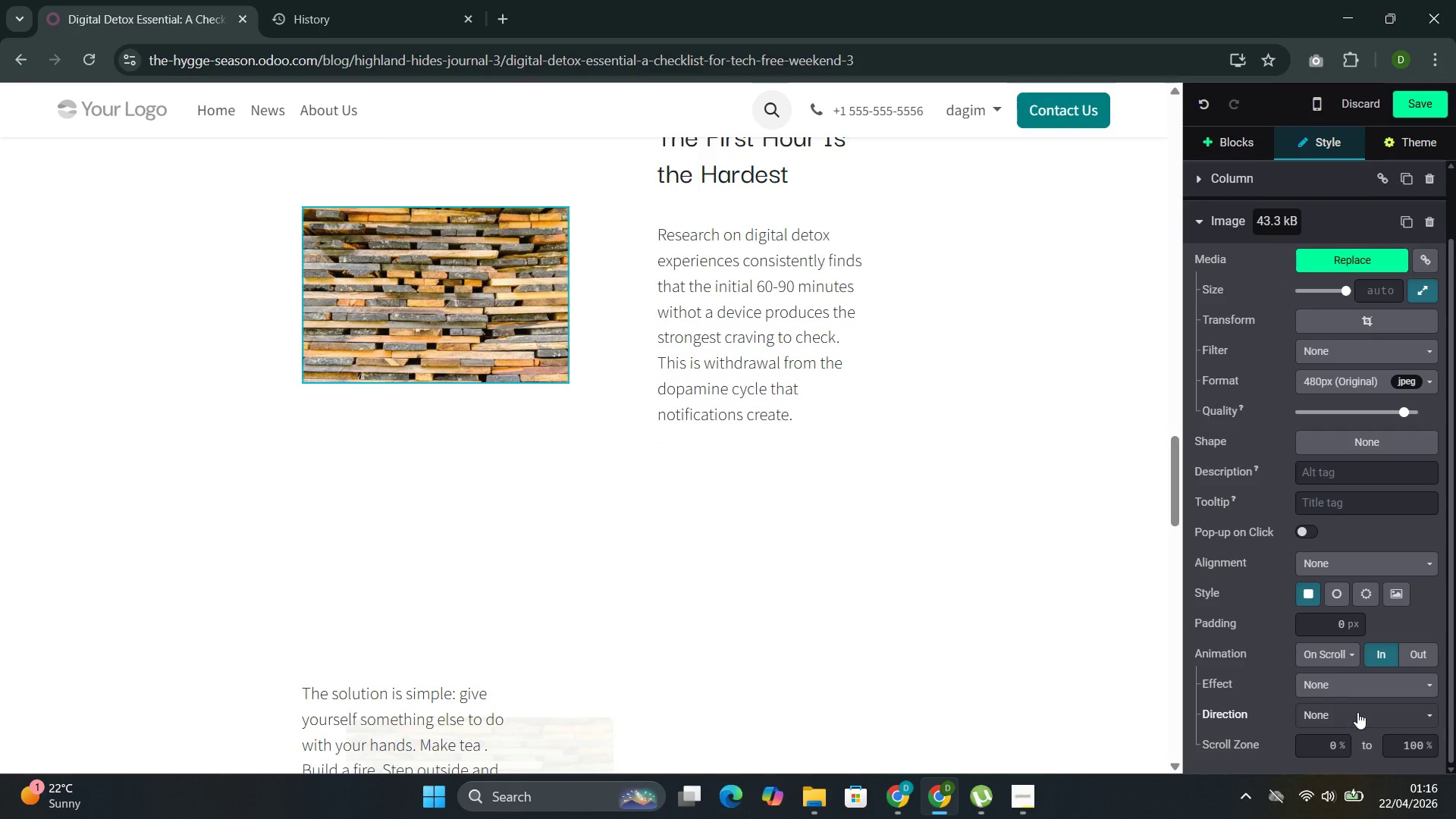 
left_click([1357, 712])
 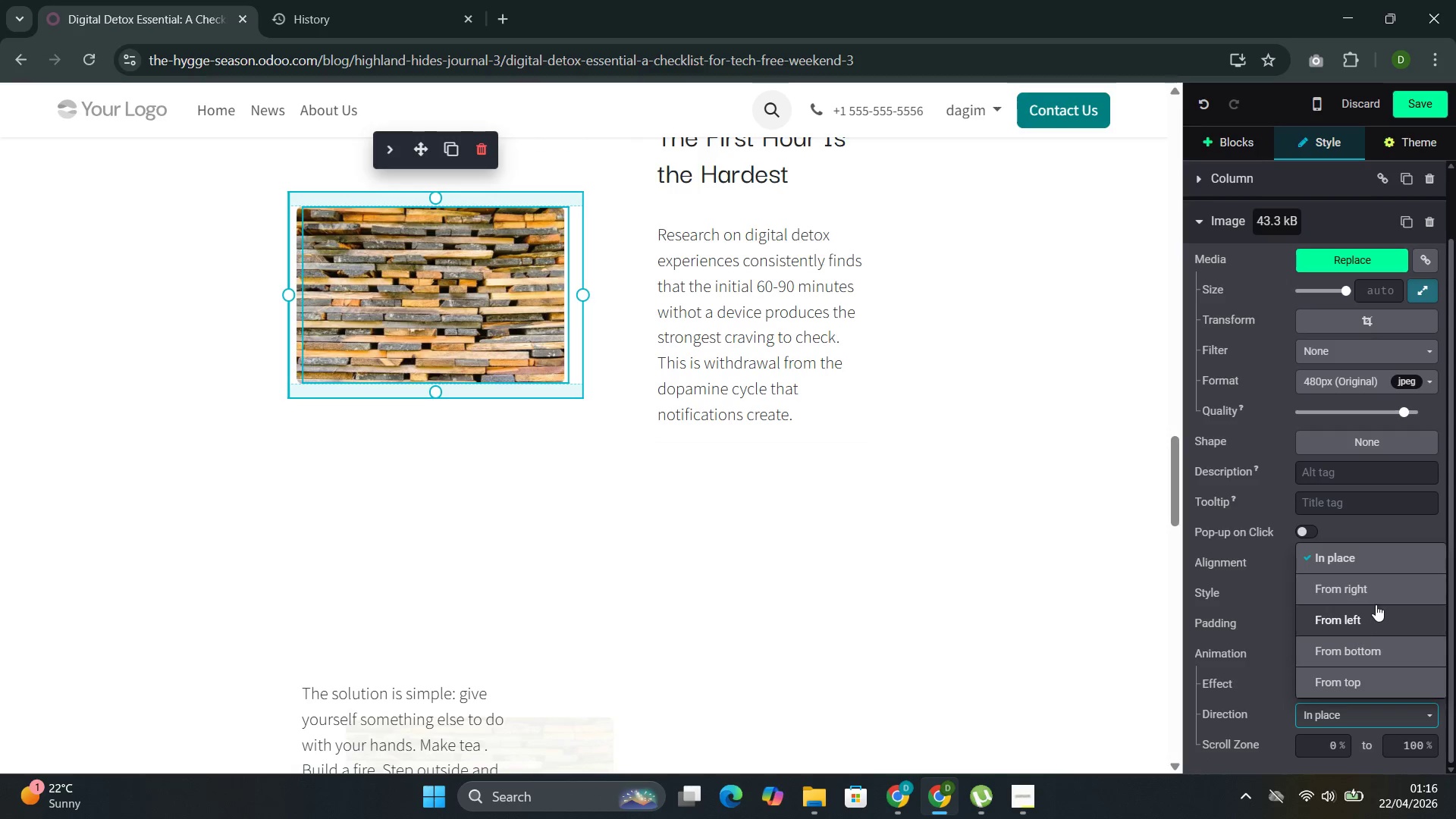 
left_click([1381, 590])
 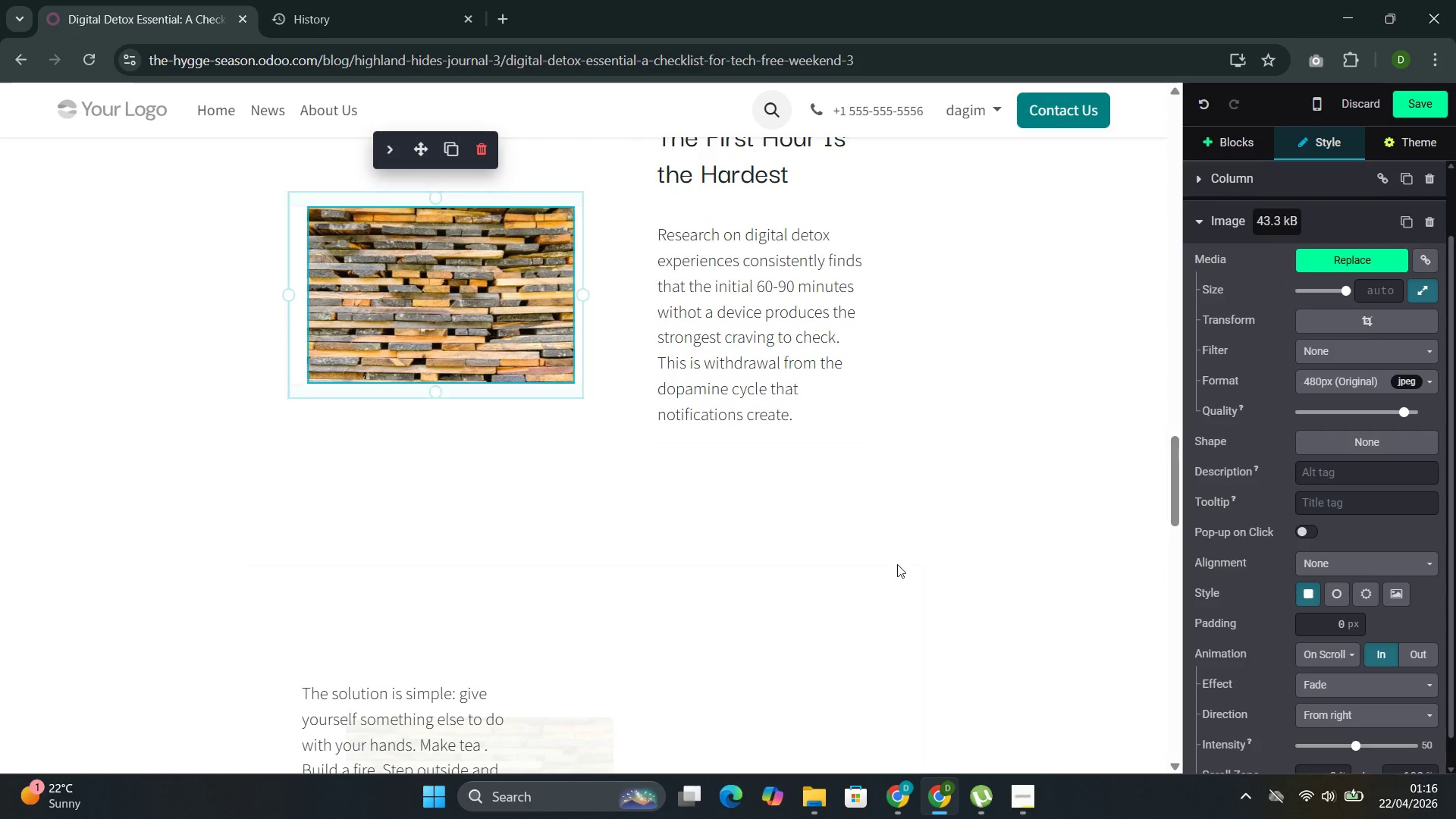 
scroll: coordinate [891, 564], scroll_direction: down, amount: 1.0
 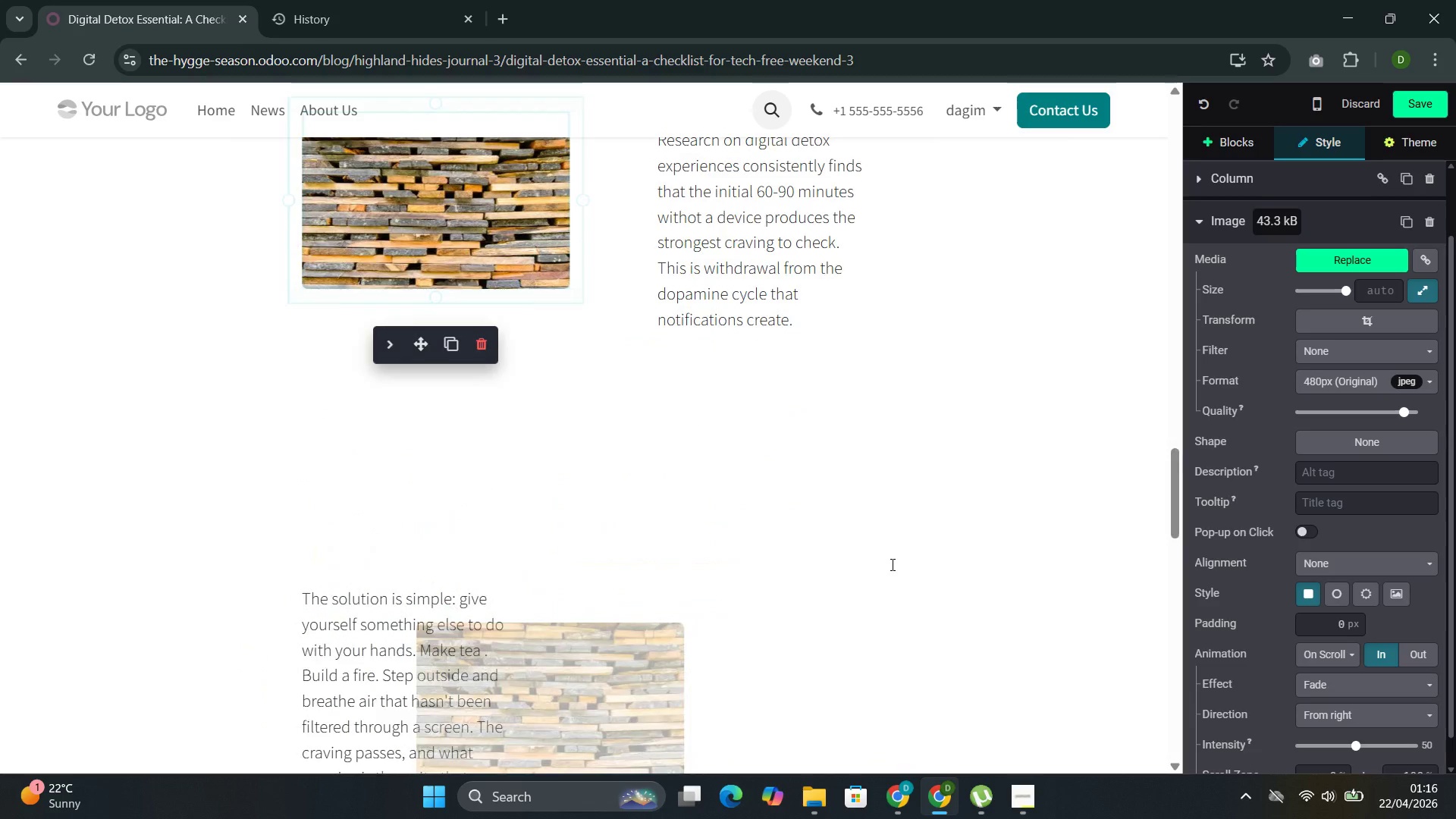 
scroll: coordinate [888, 566], scroll_direction: up, amount: 13.0
 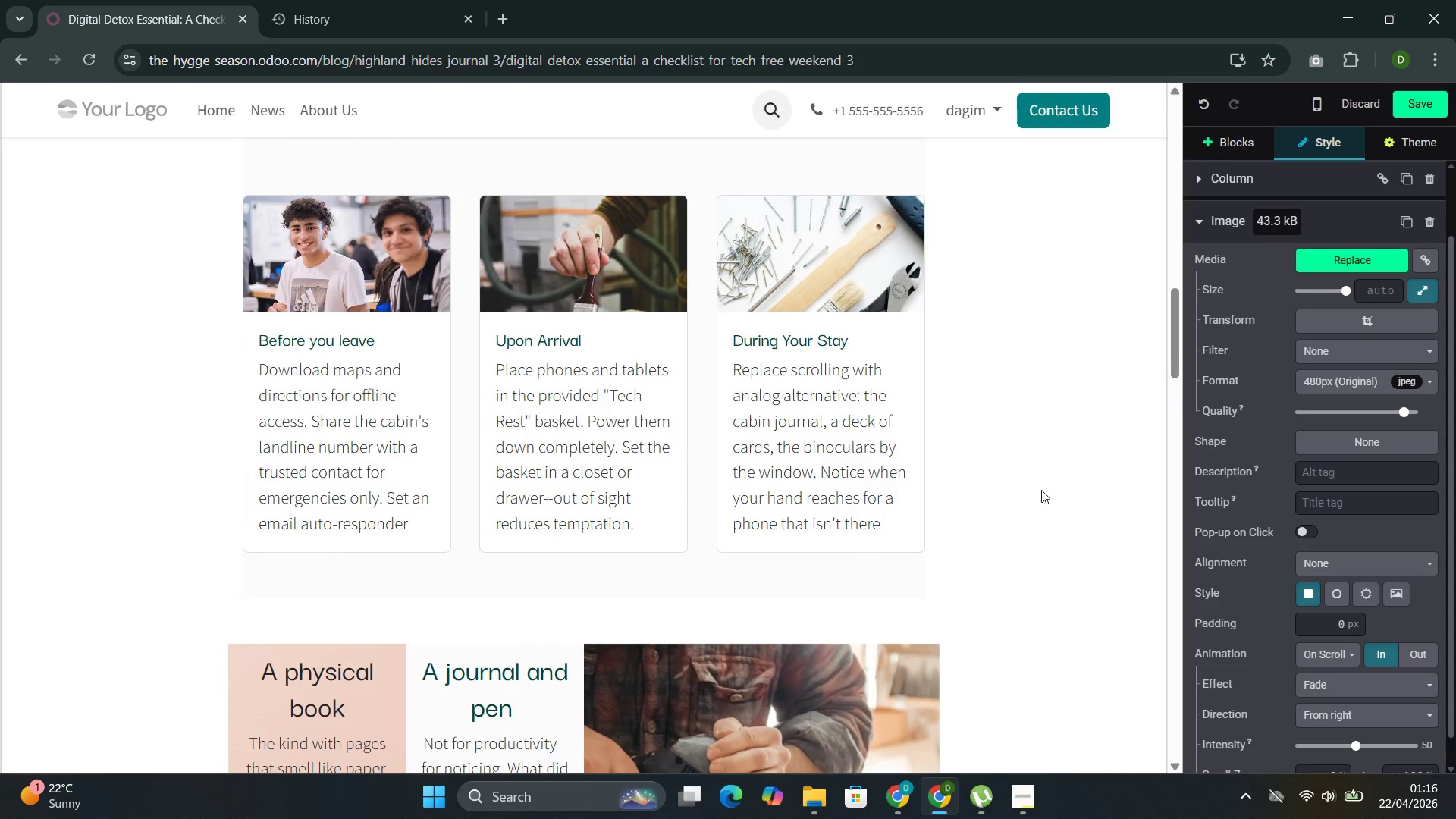 
scroll: coordinate [747, 587], scroll_direction: down, amount: 4.0
 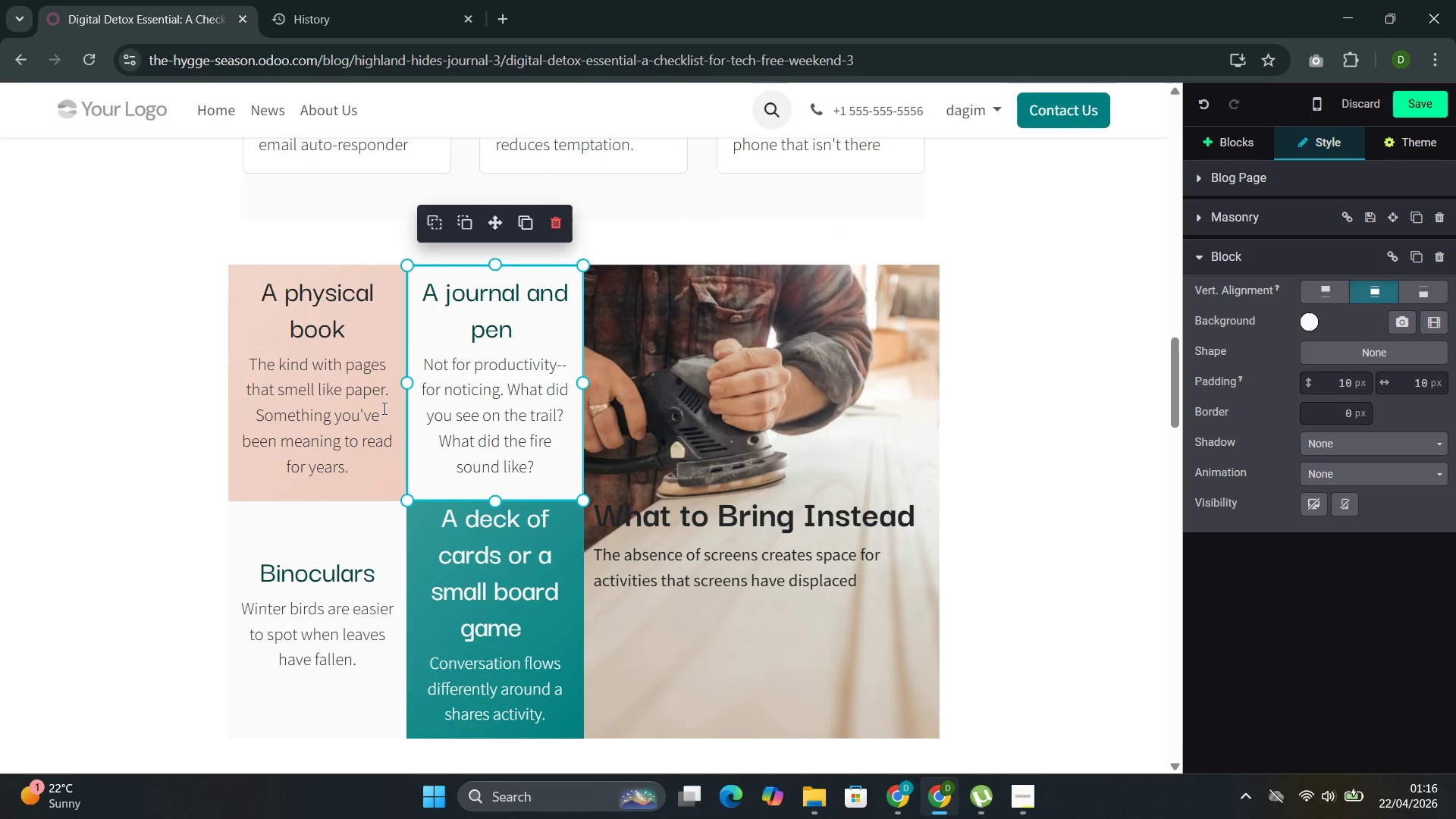 
left_click([285, 376])
 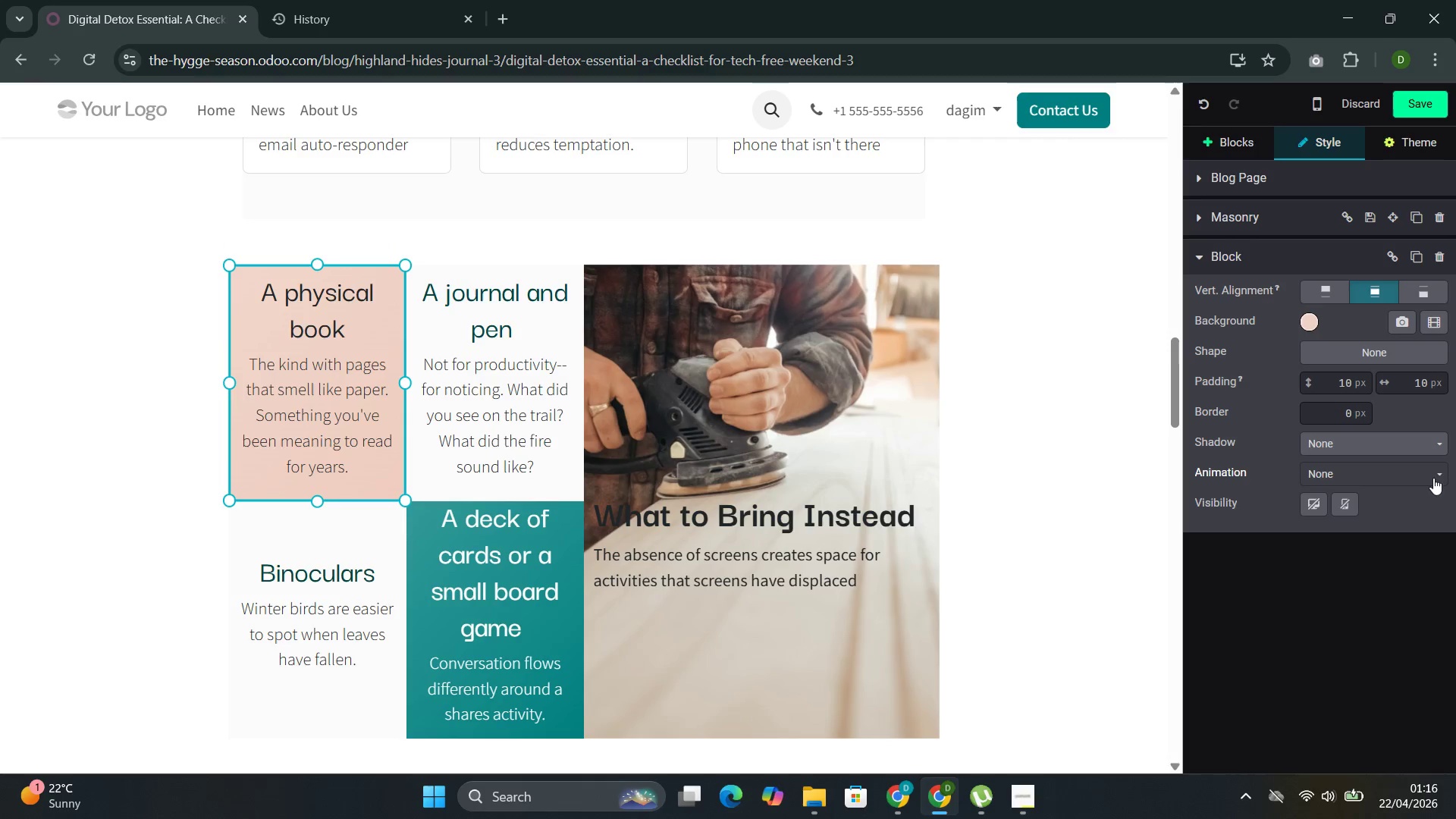 
left_click([1429, 479])
 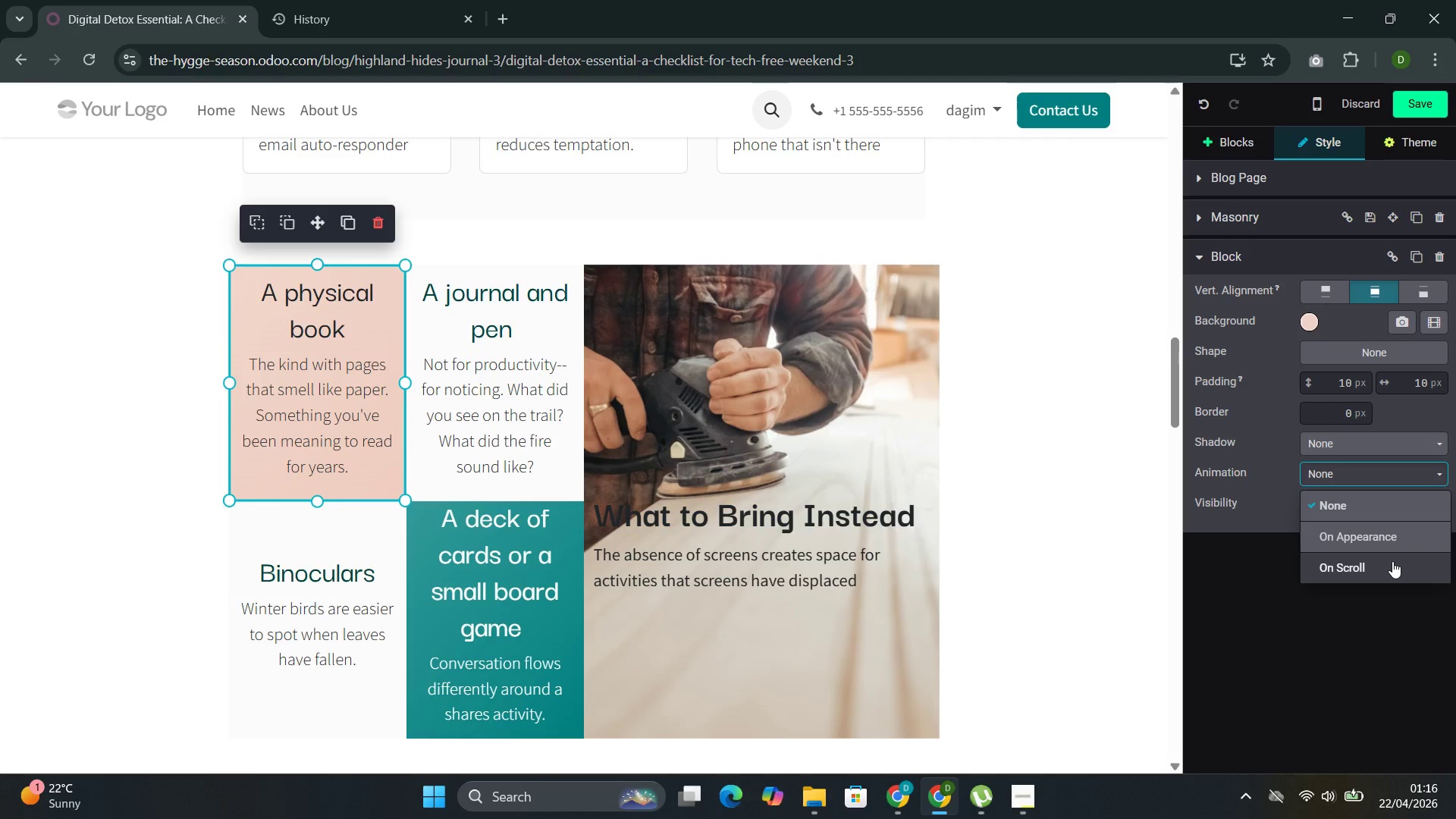 
left_click([1392, 561])
 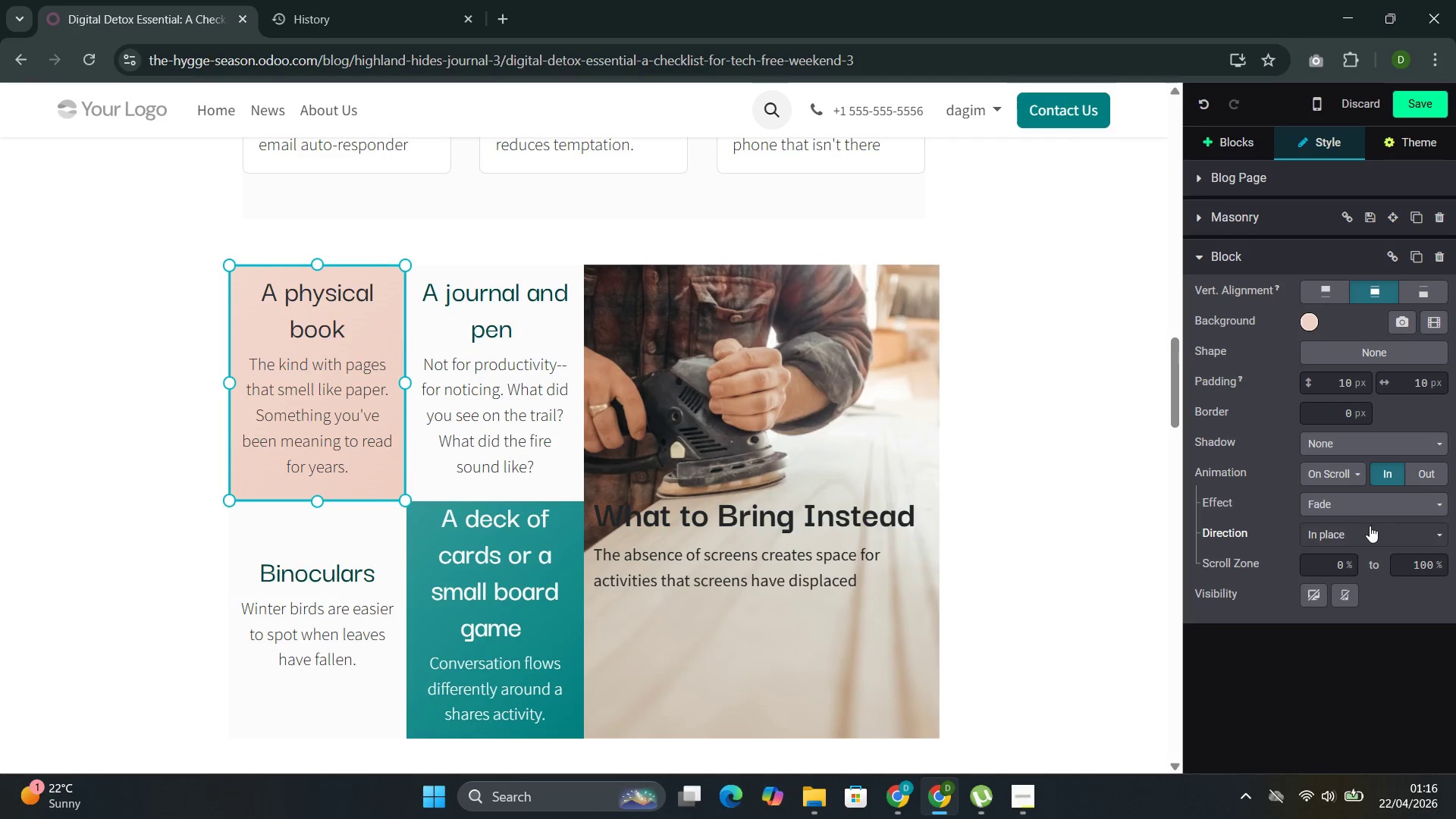 
left_click([1370, 526])
 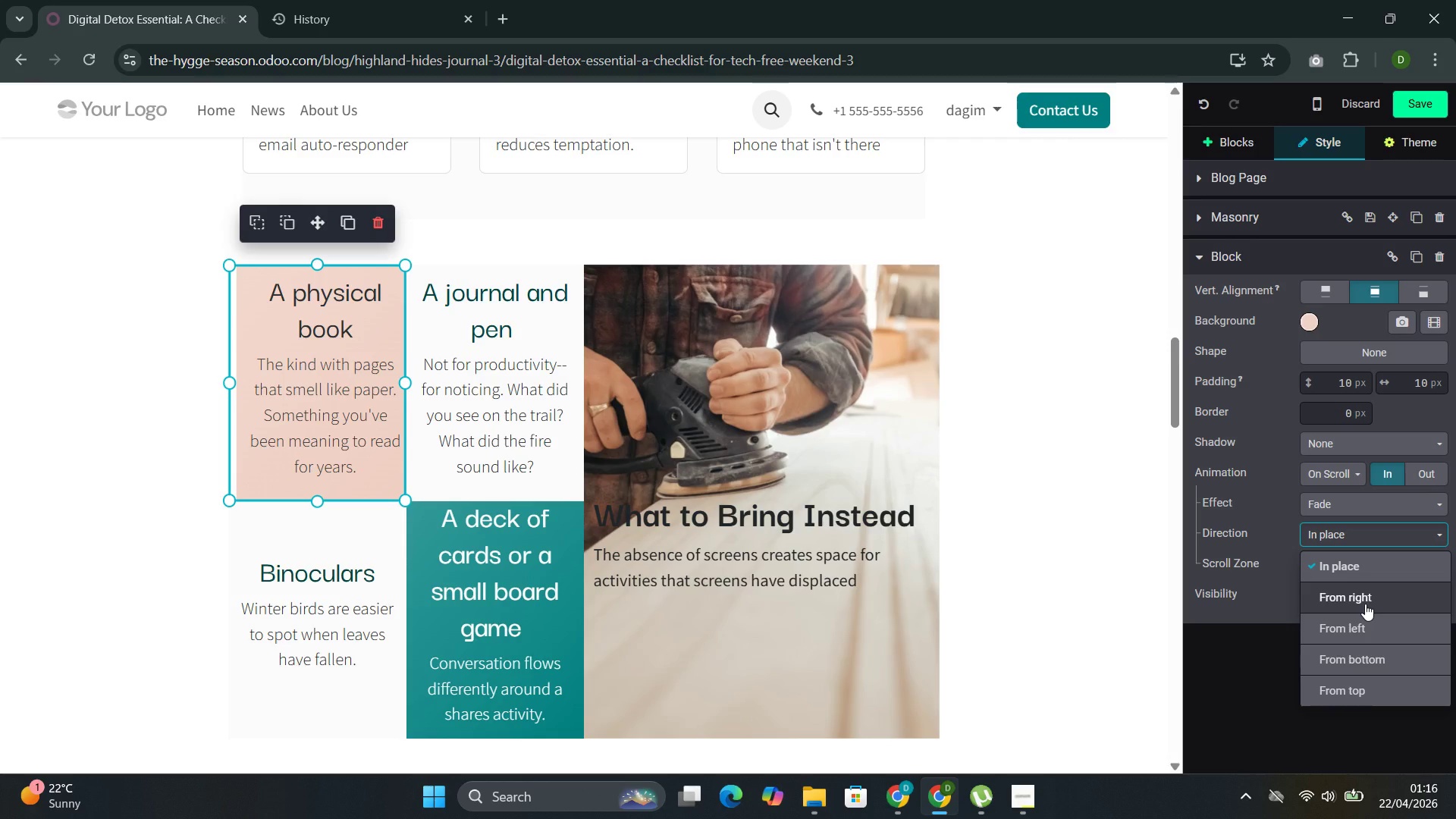 
wait(12.42)
 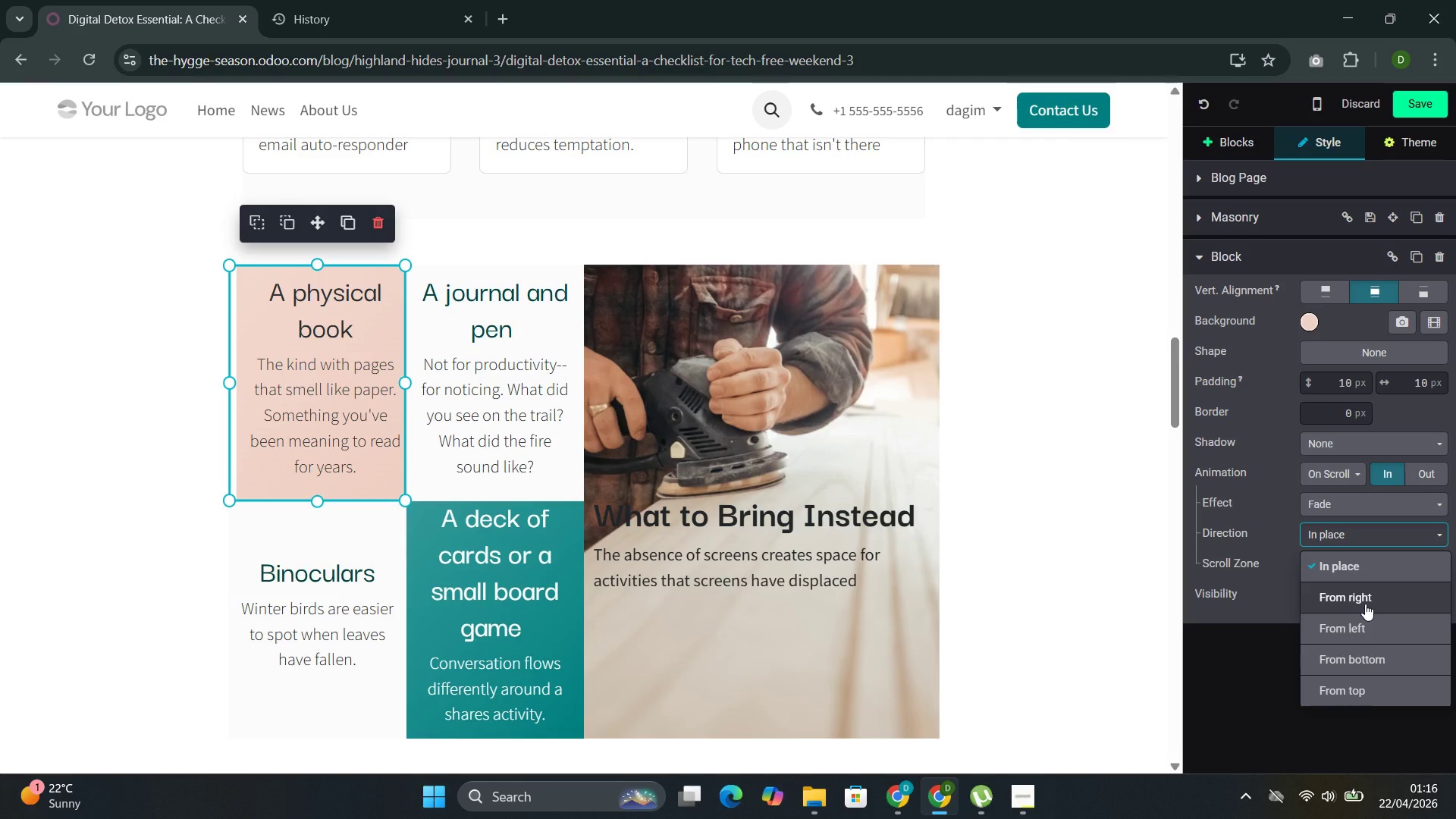 
left_click([370, 315])
 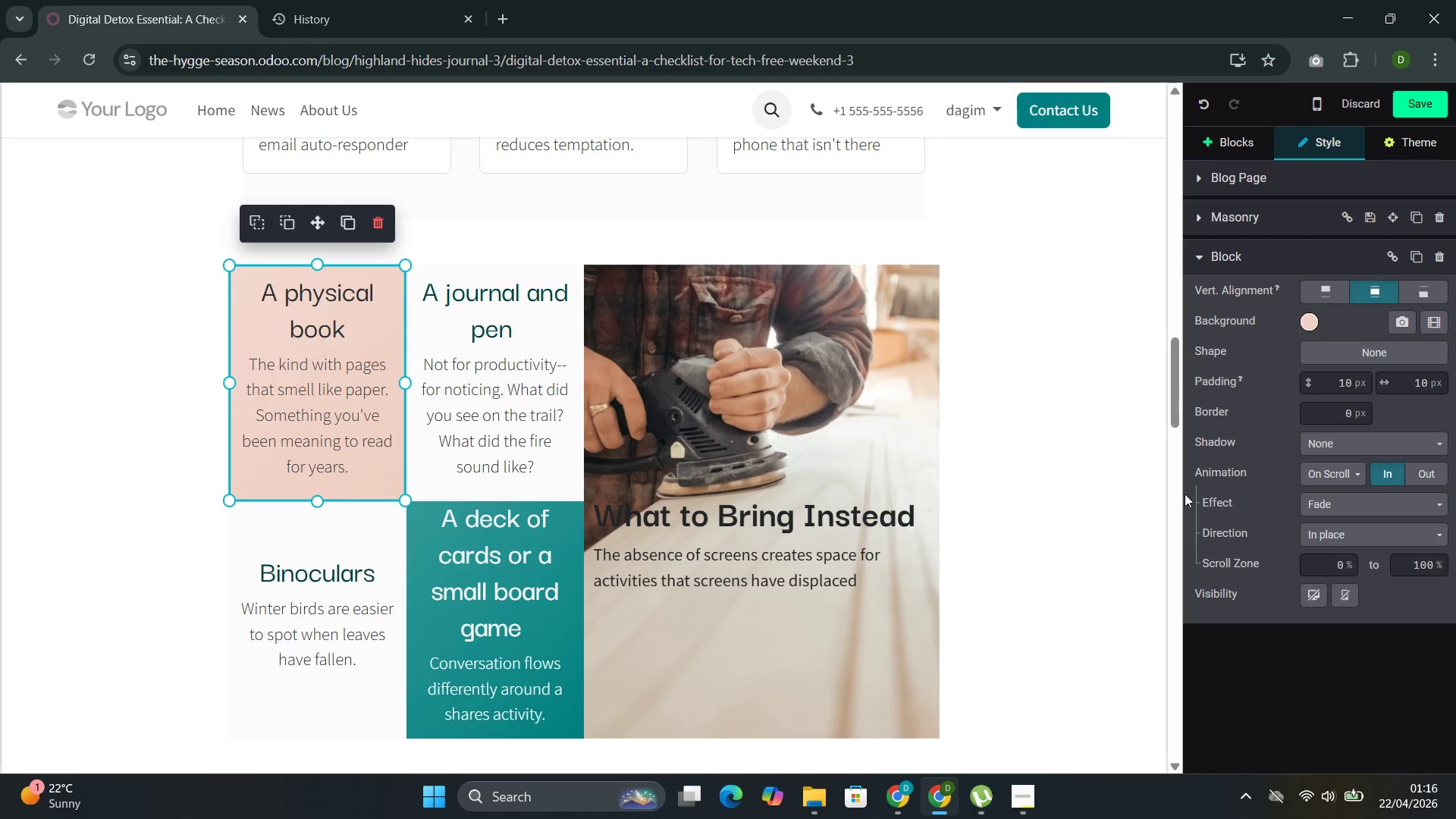 
left_click([1420, 513])
 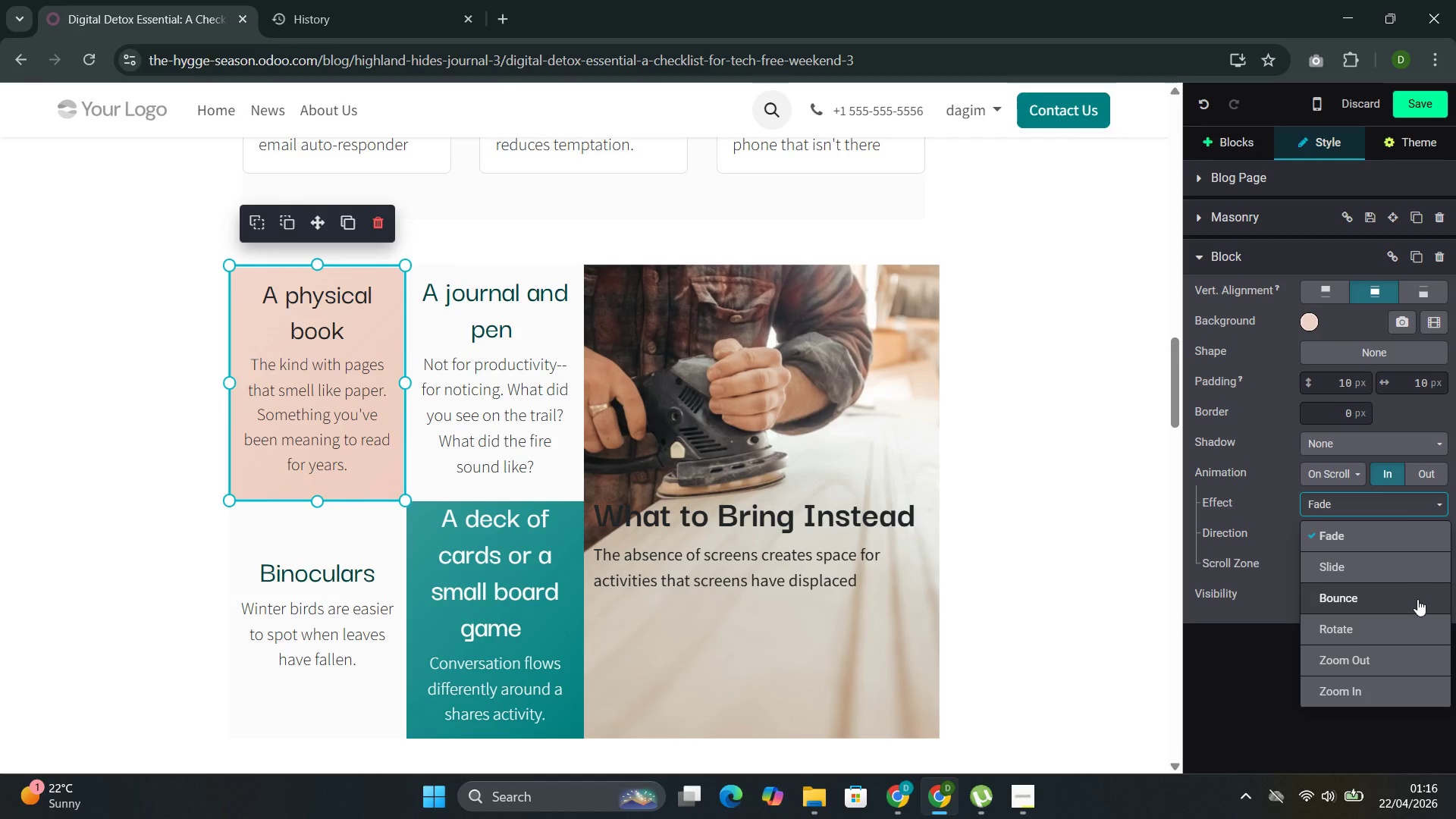 
left_click([1409, 636])
 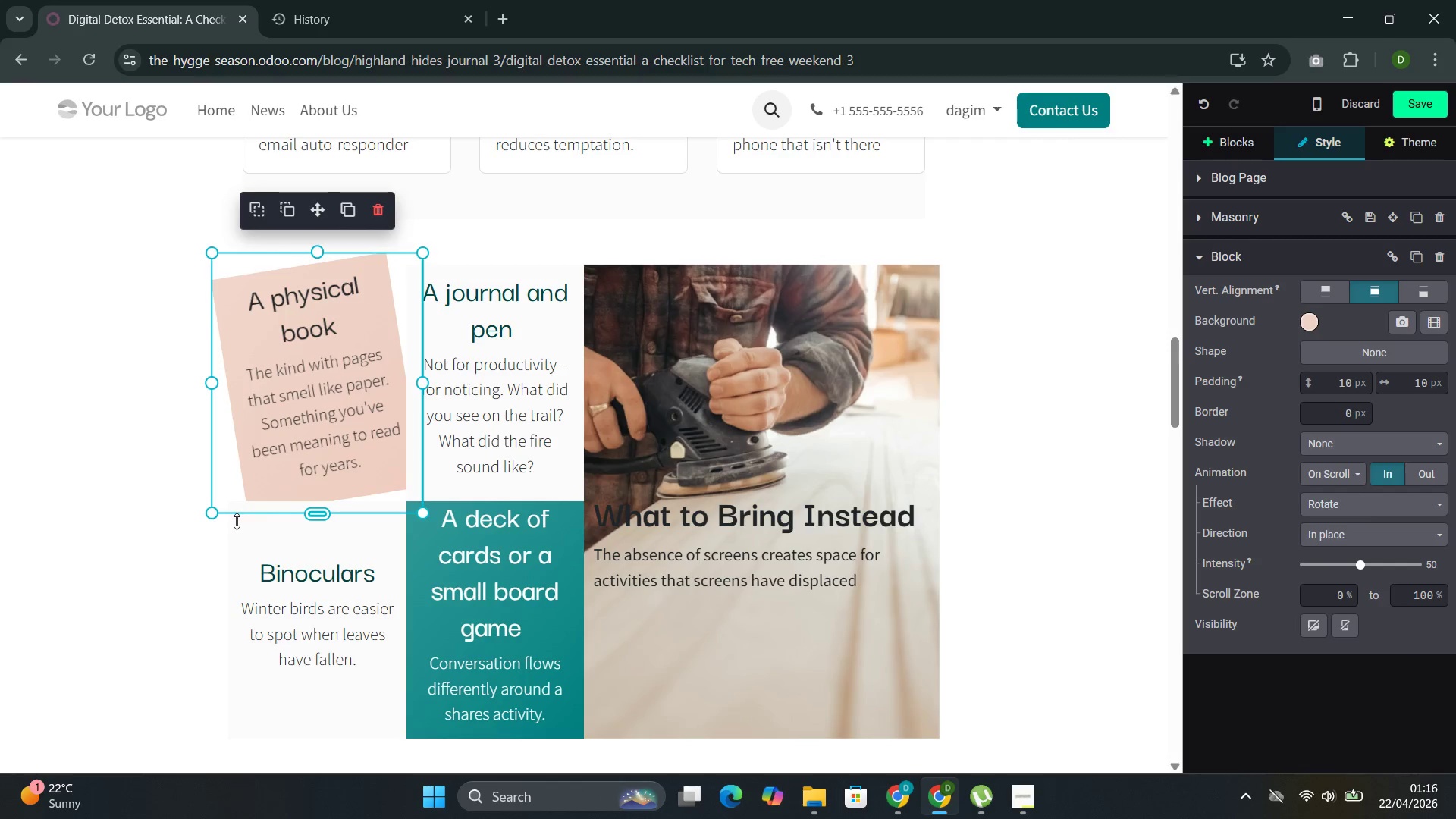 
key(Control+Z)
 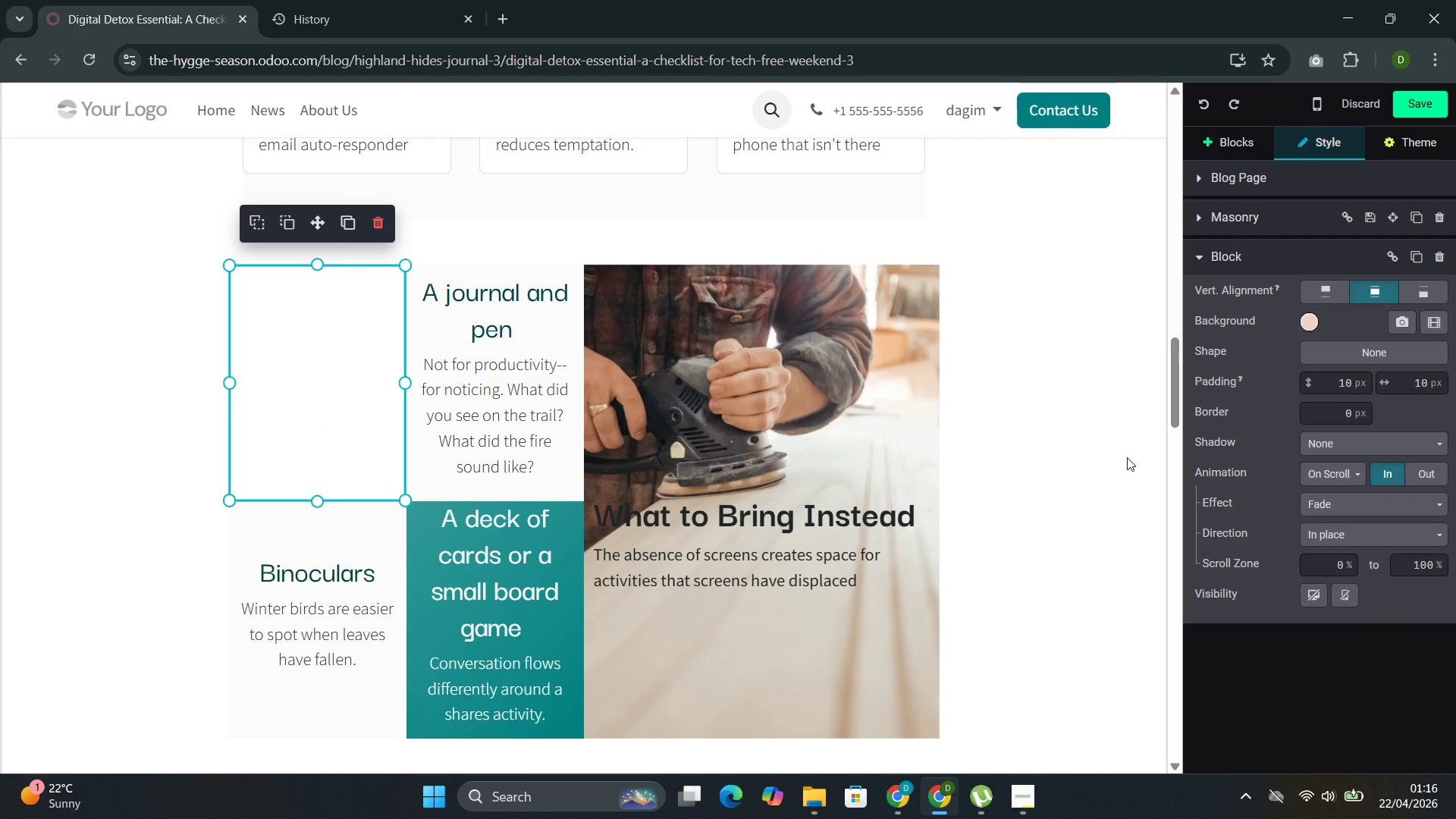 
key(Control+Z)
 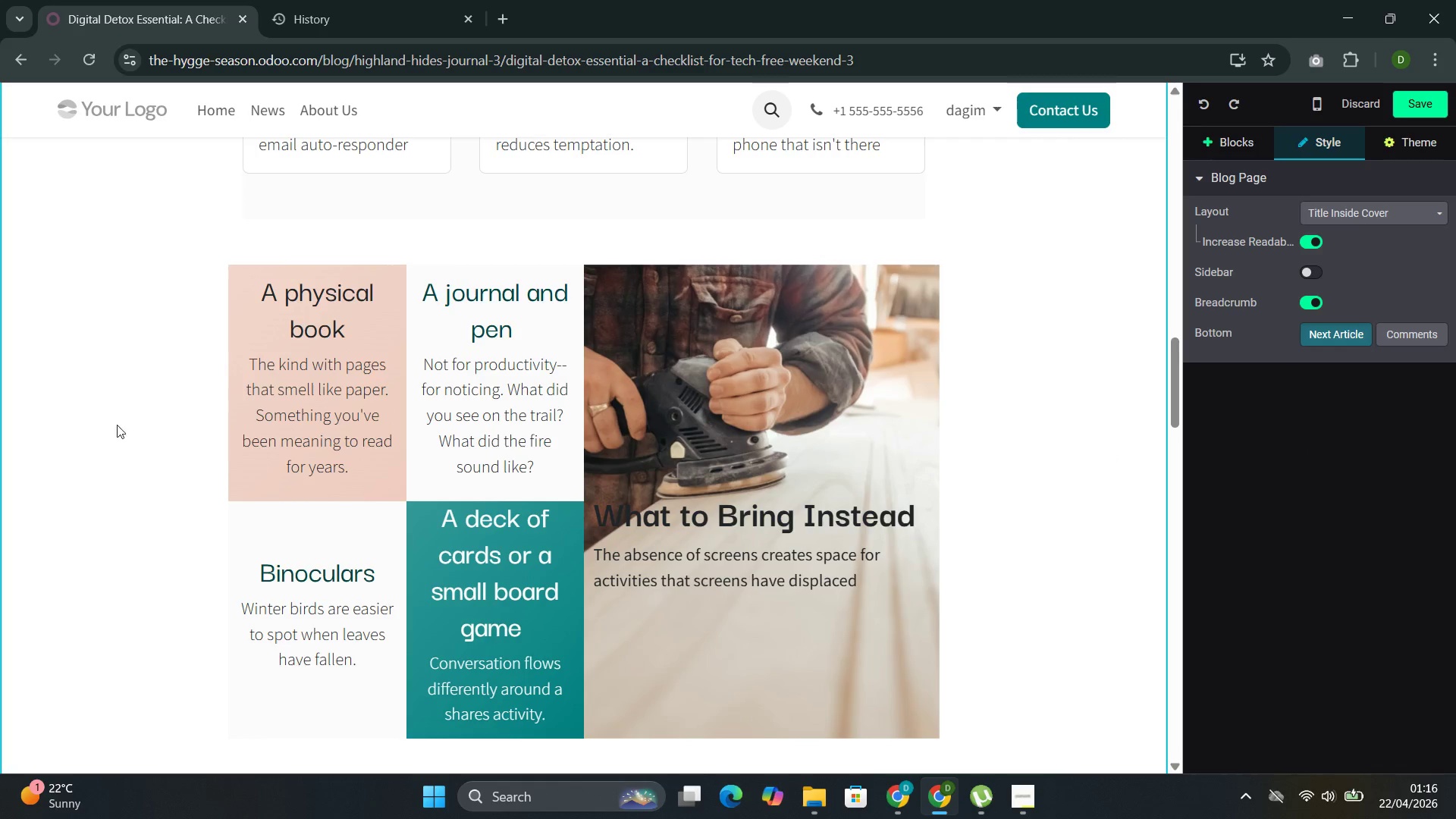 
left_click([346, 323])
 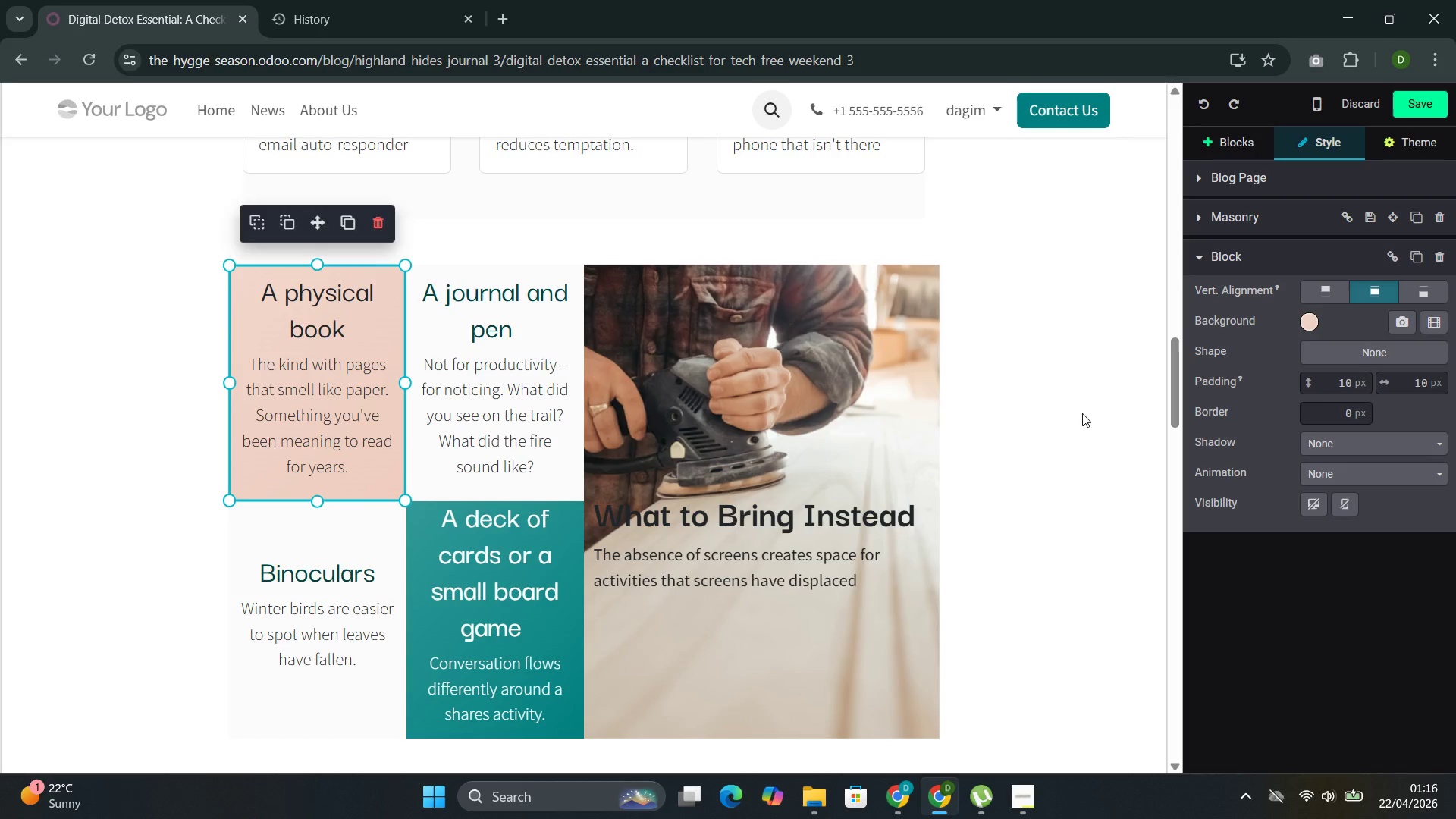 
mouse_move([1364, 479])
 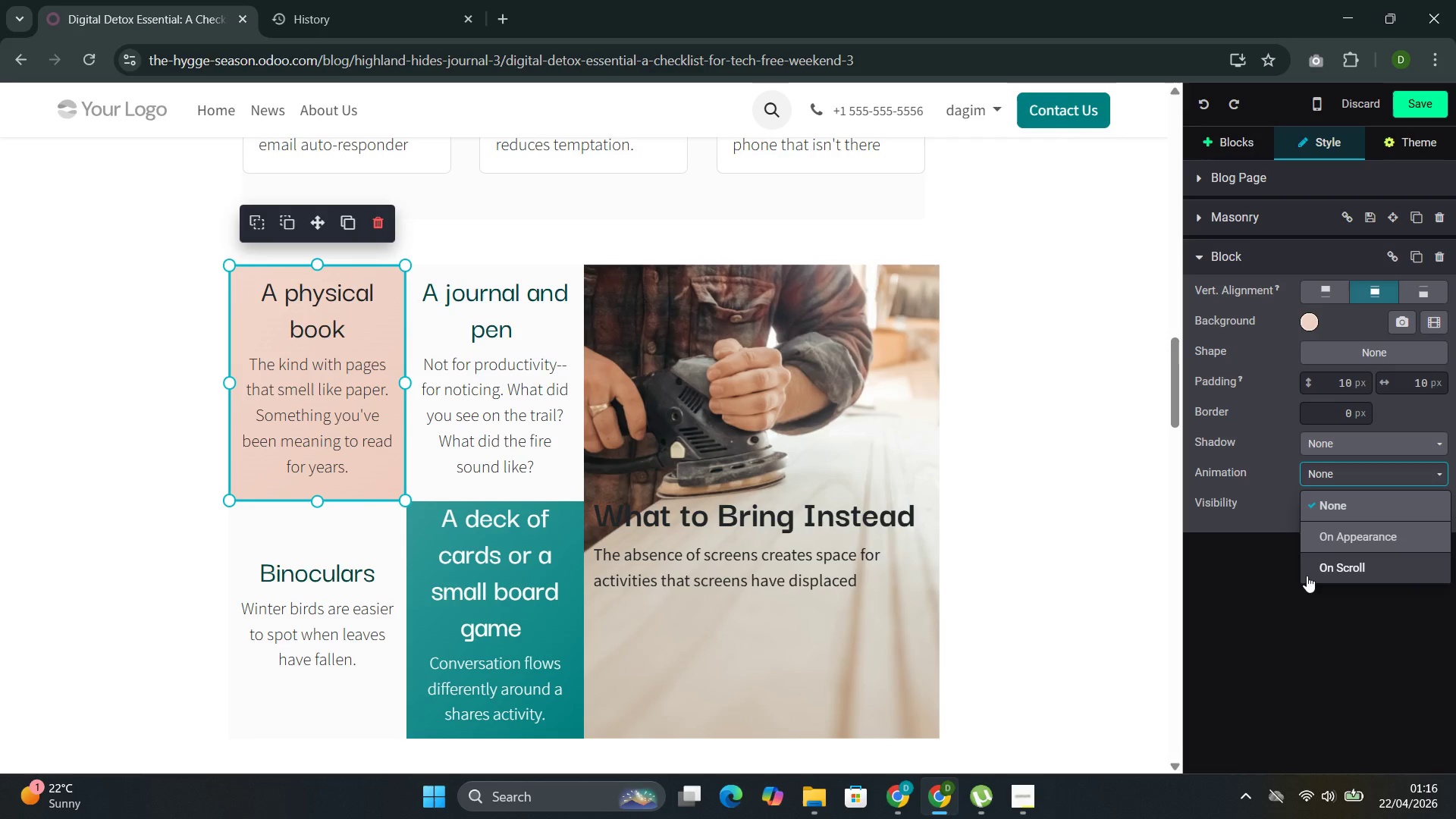 
wait(7.96)
 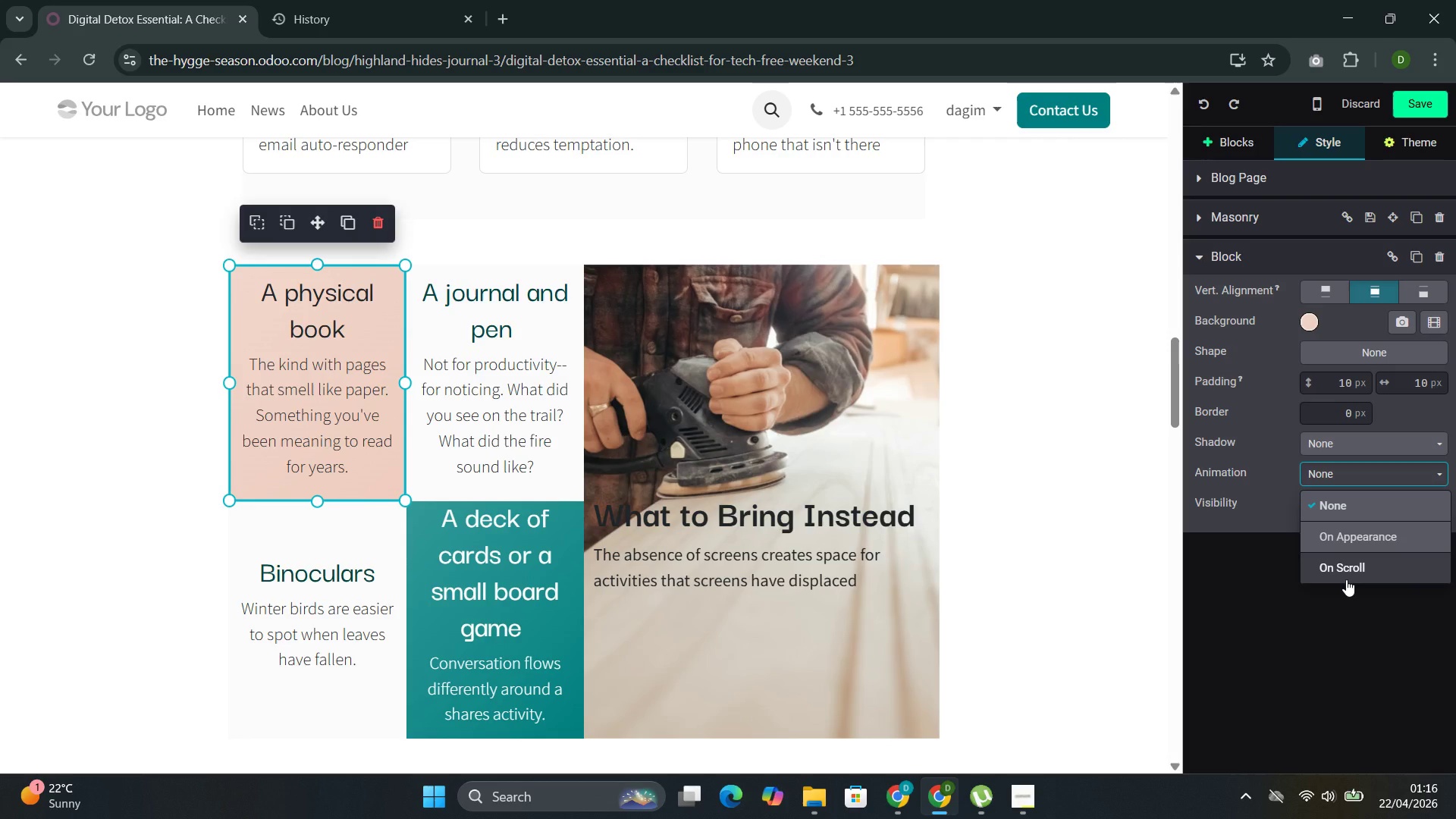 
left_click([1347, 571])
 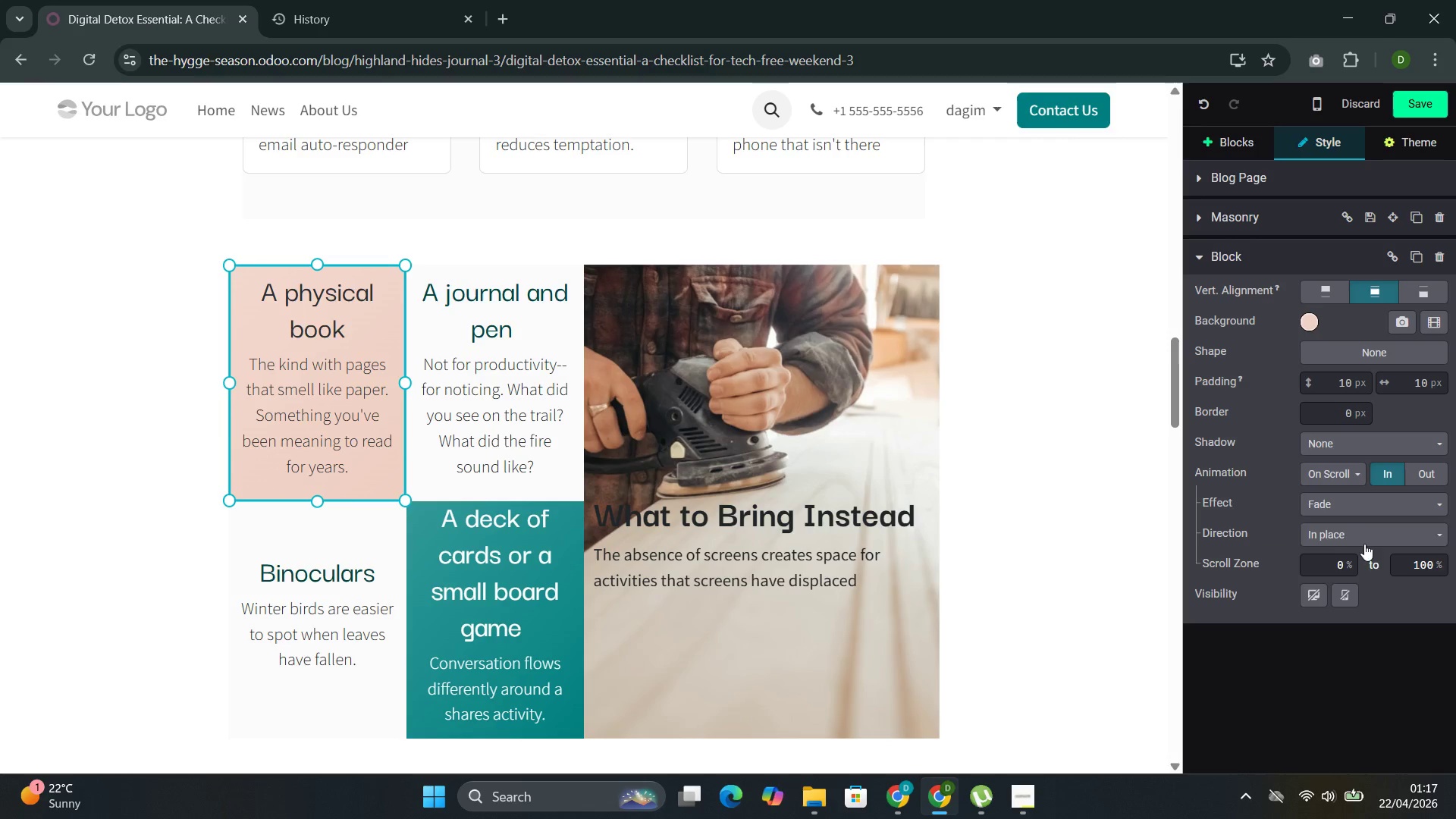 
left_click([1363, 532])
 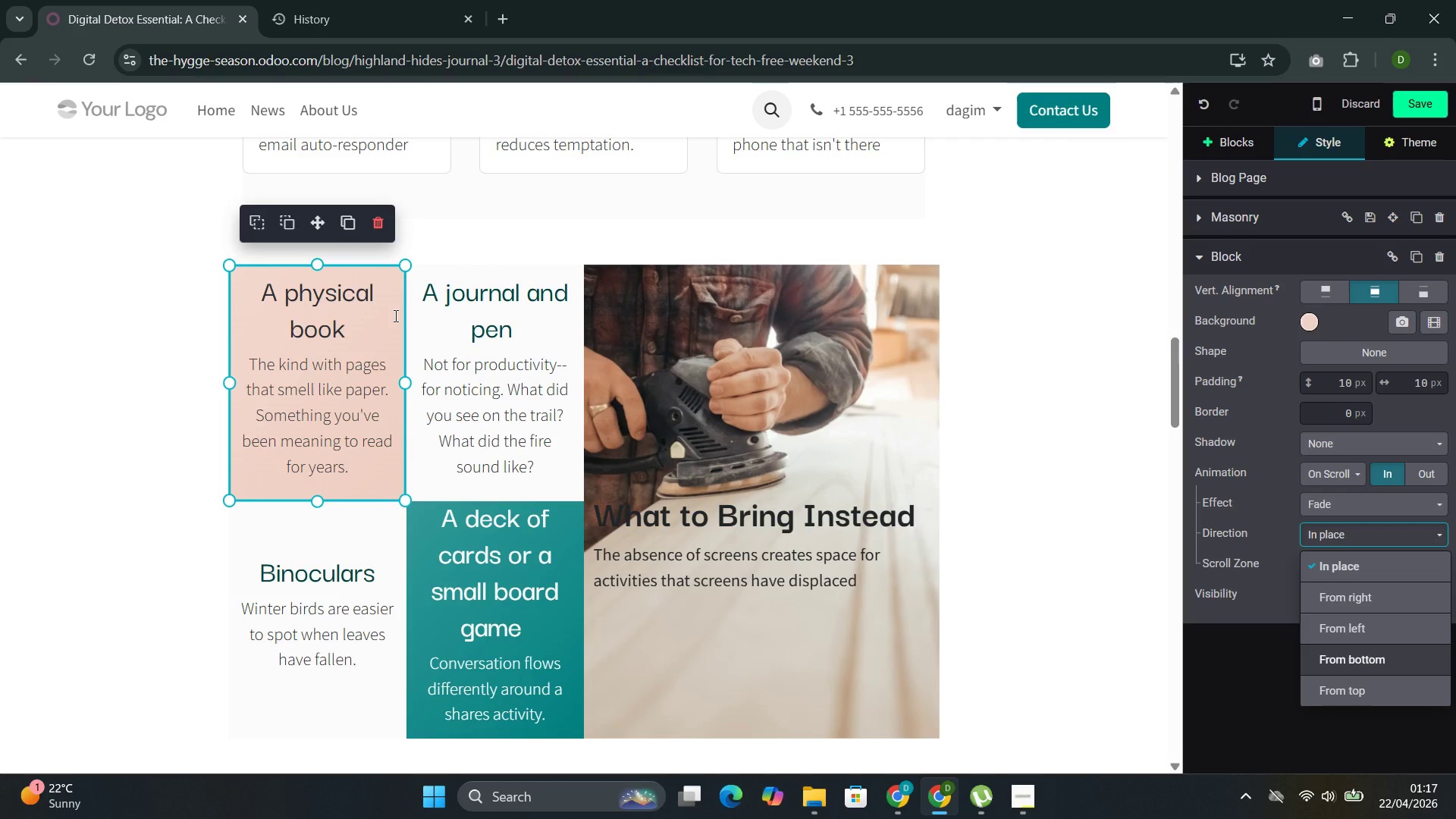 
wait(35.7)
 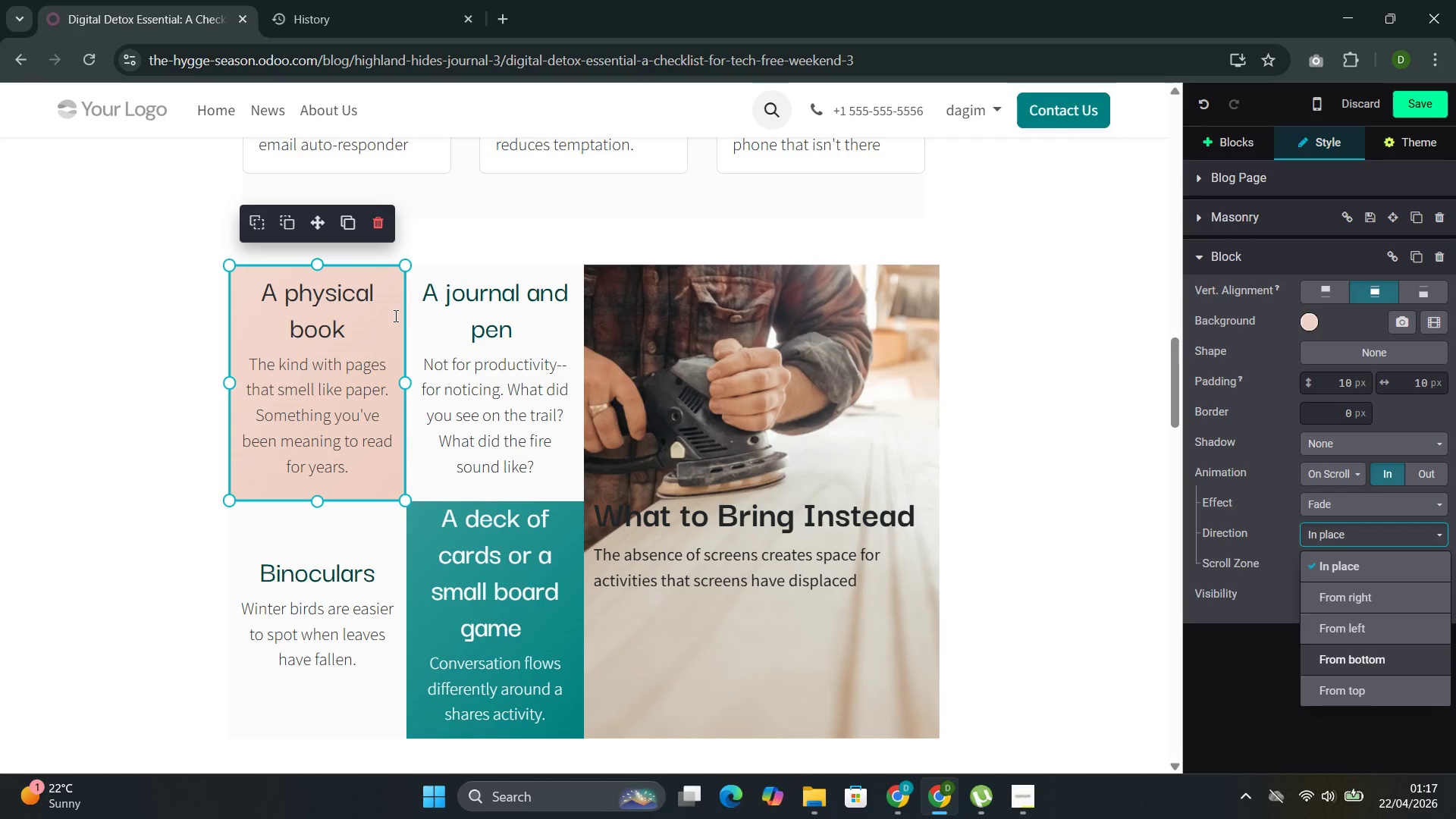 
left_click([378, 334])
 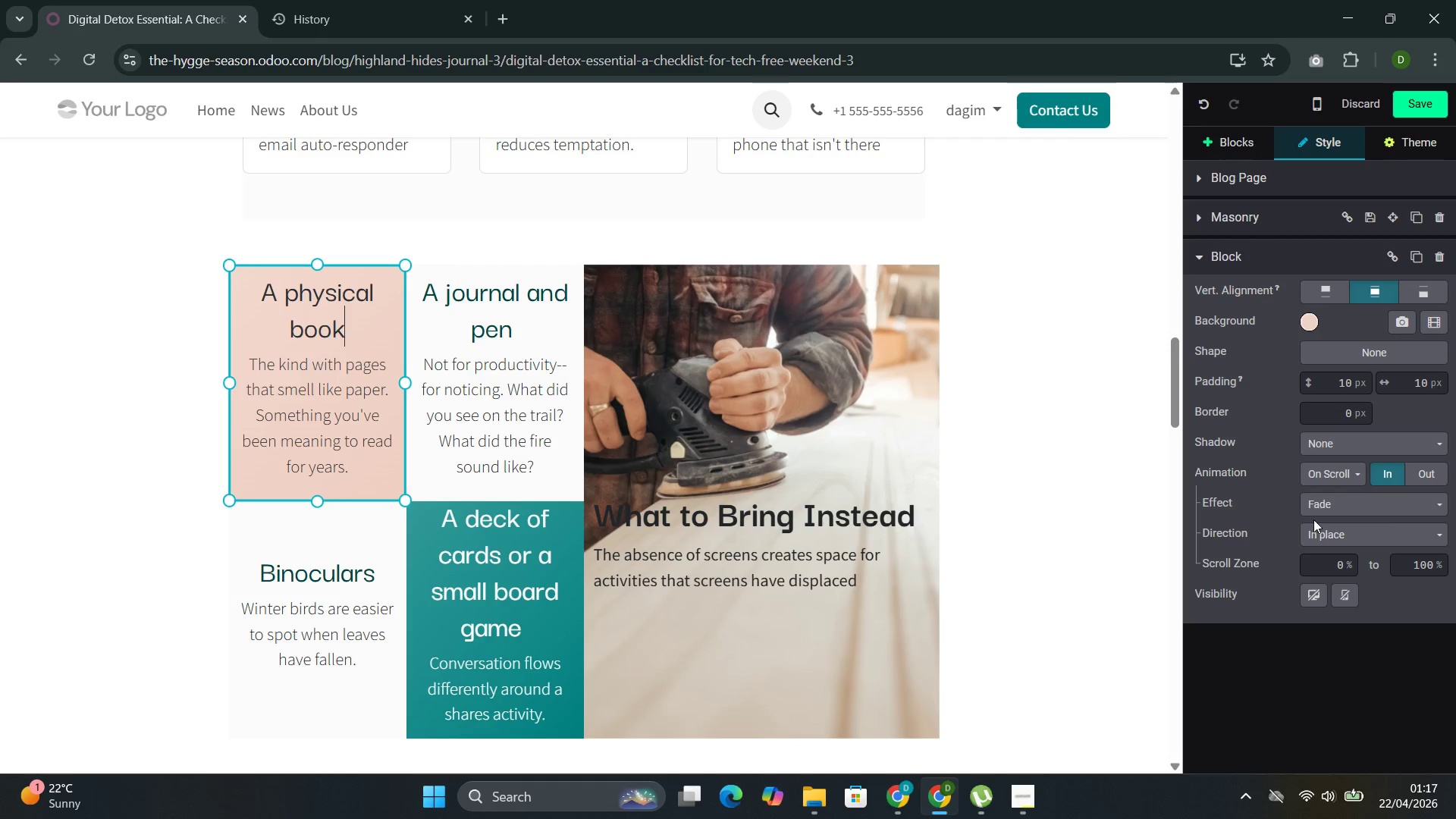 
left_click([1329, 542])
 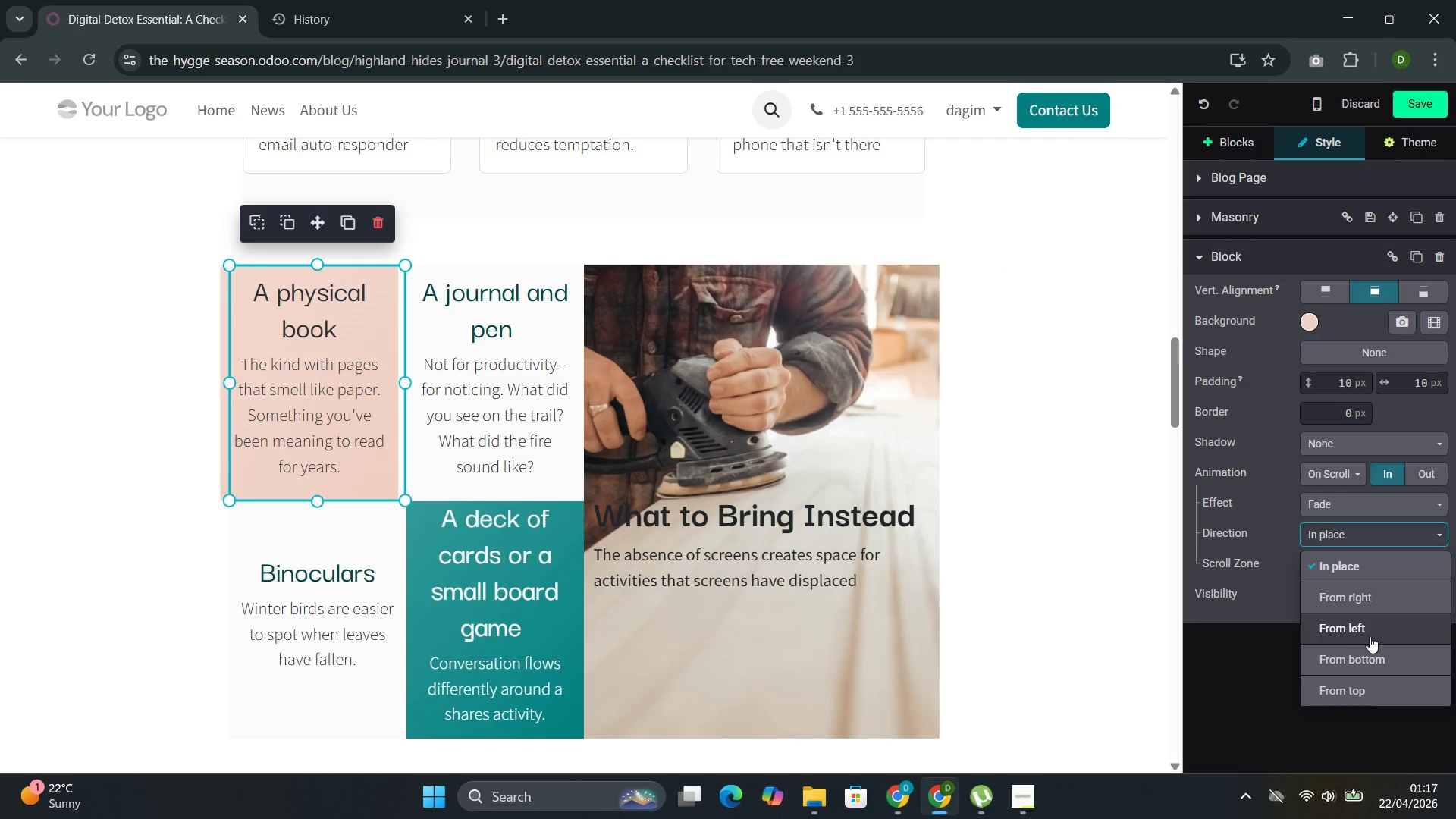 
wait(8.23)
 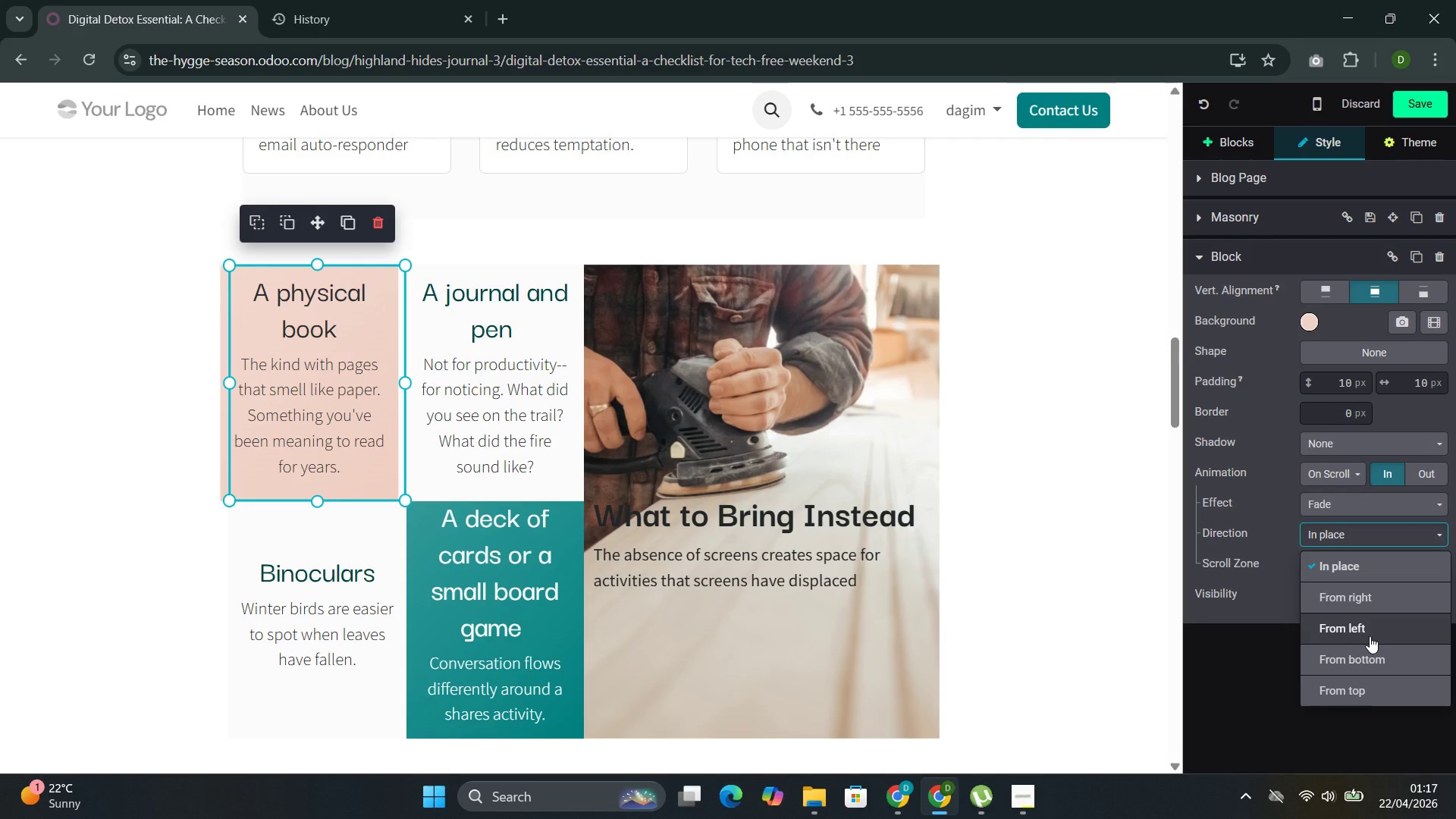 
left_click([1346, 632])
 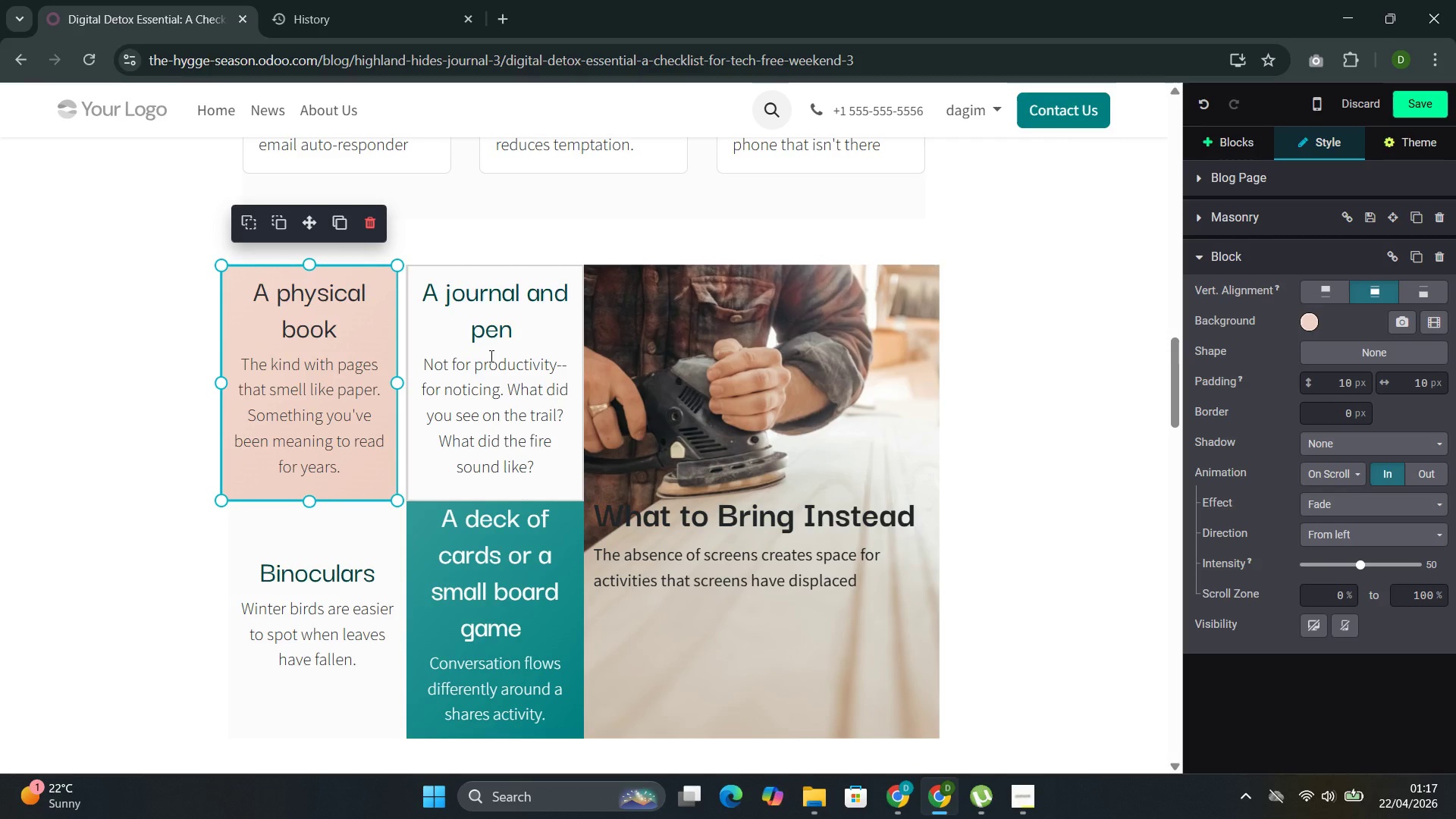 
left_click([521, 329])
 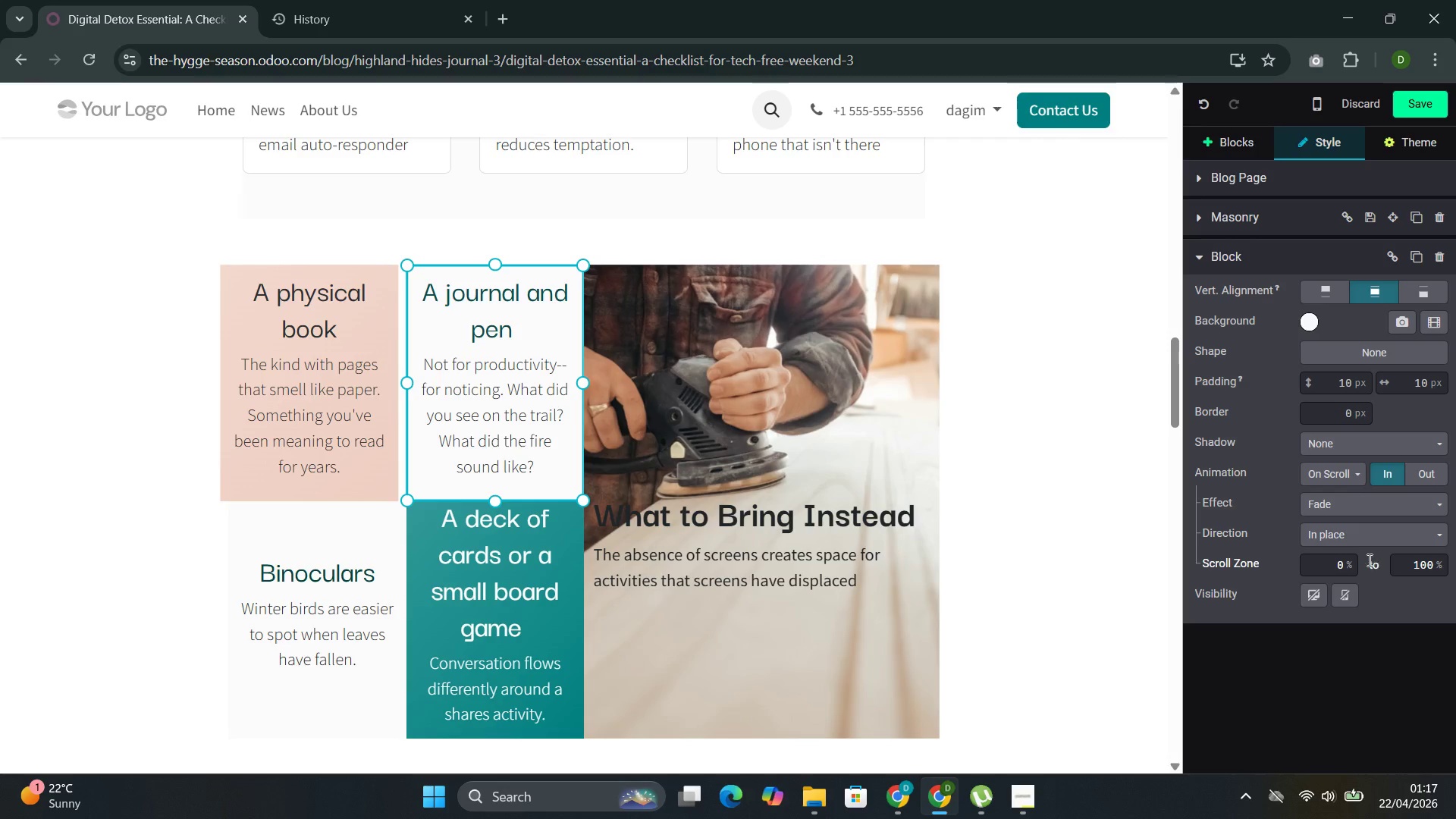 
left_click([1313, 532])
 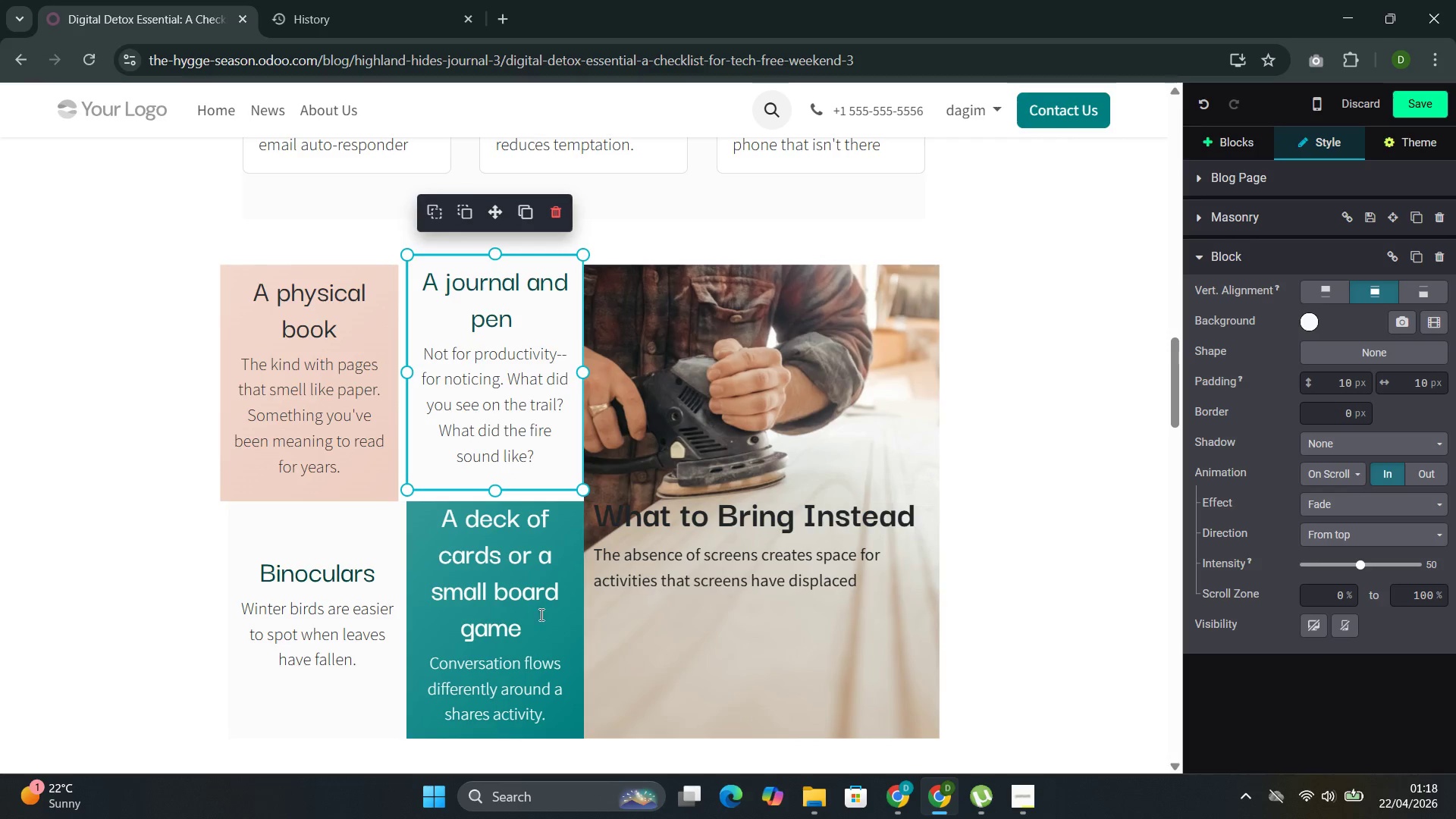 
left_click([315, 550])
 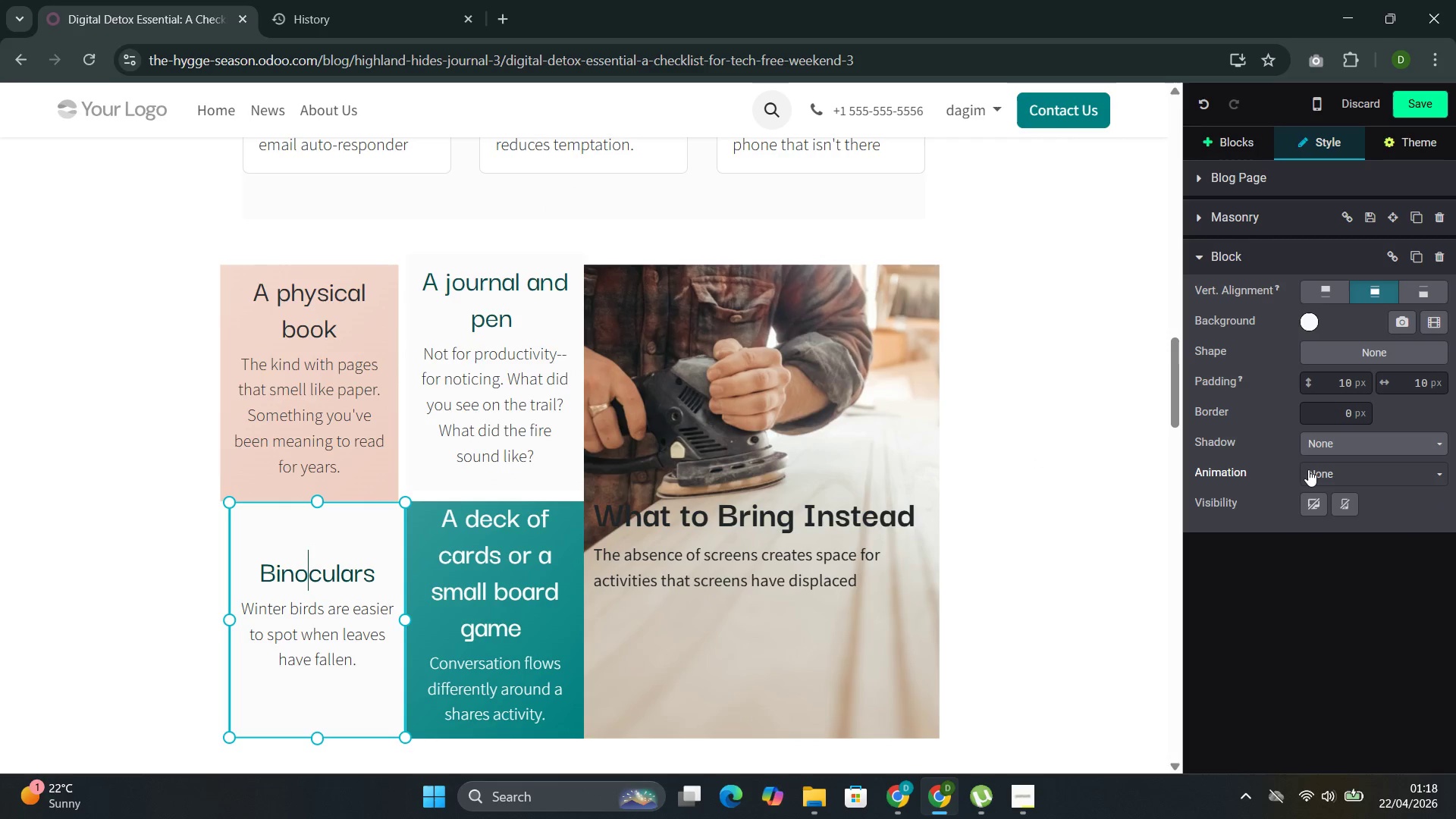 
left_click([1313, 477])
 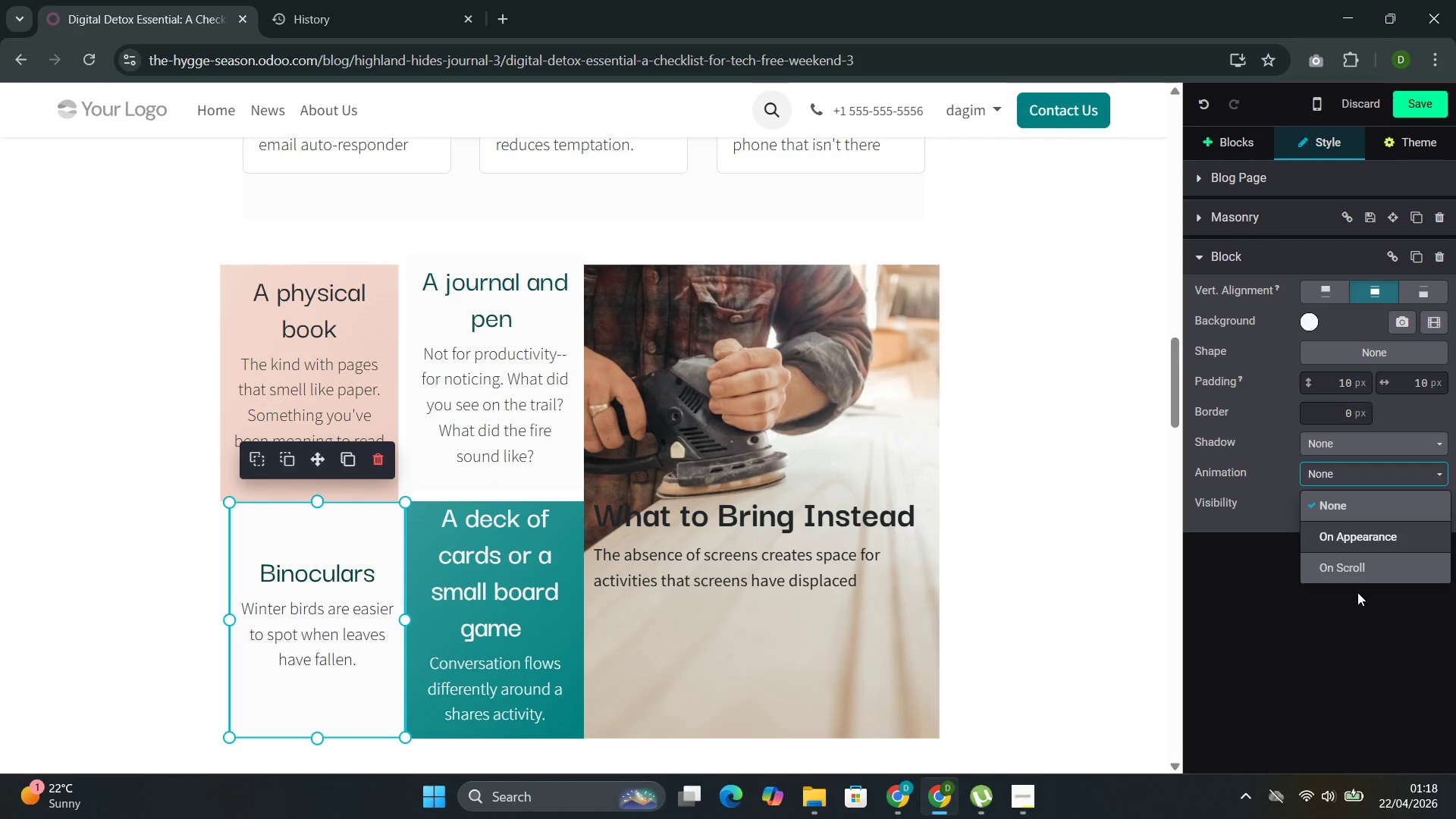 
left_click([1351, 566])
 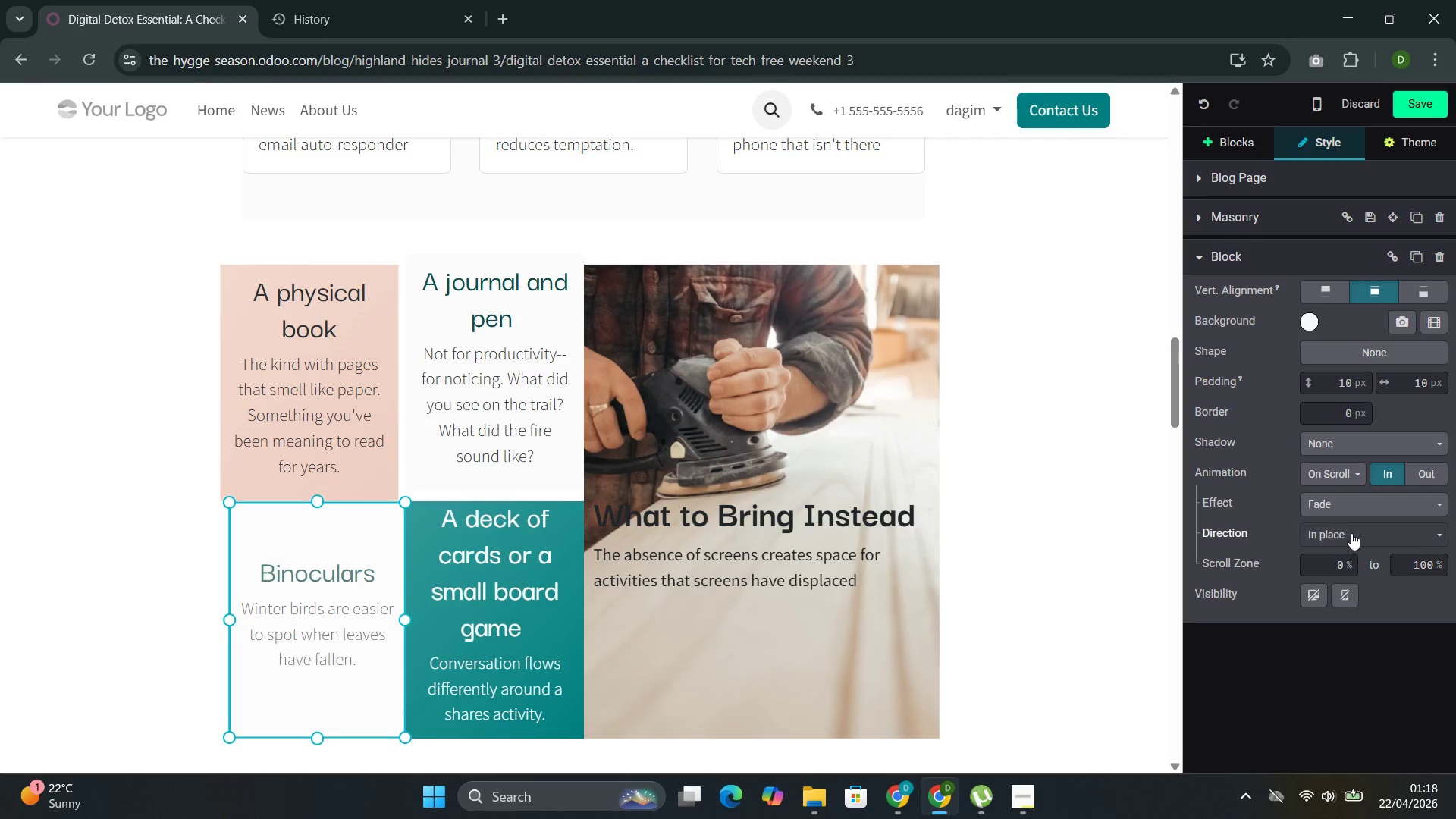 
left_click([1353, 535])
 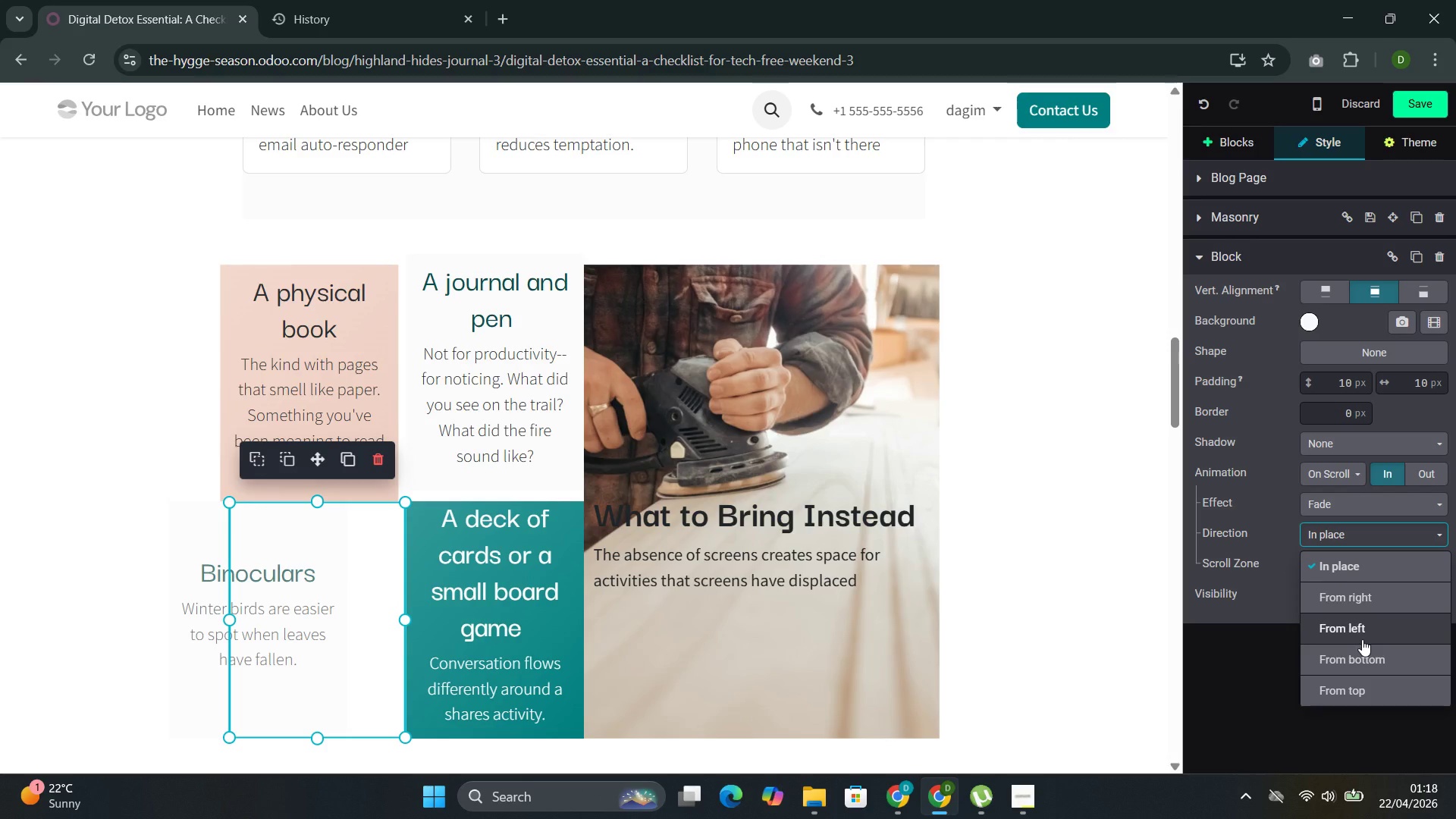 
wait(8.88)
 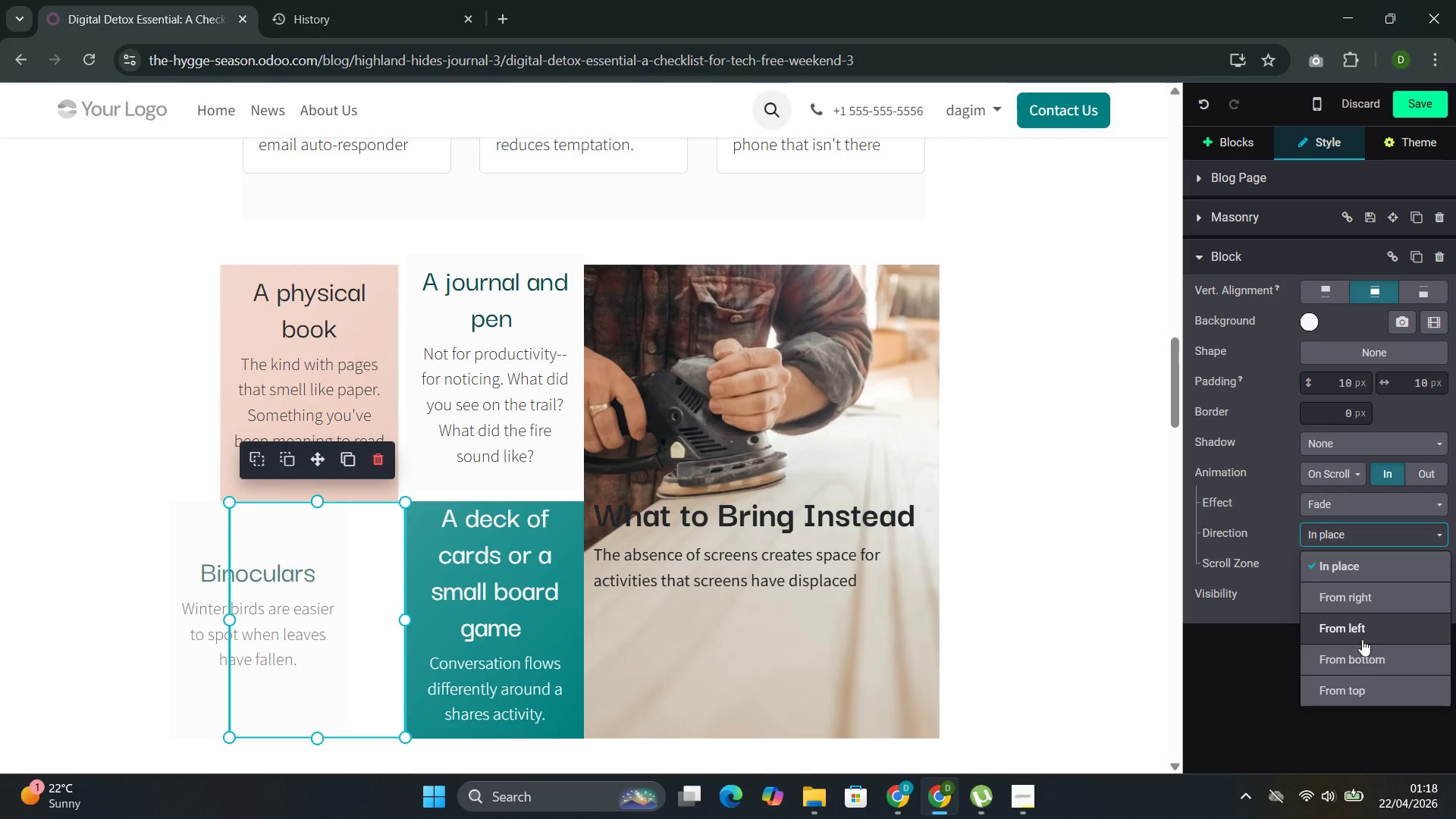 
left_click([1360, 654])
 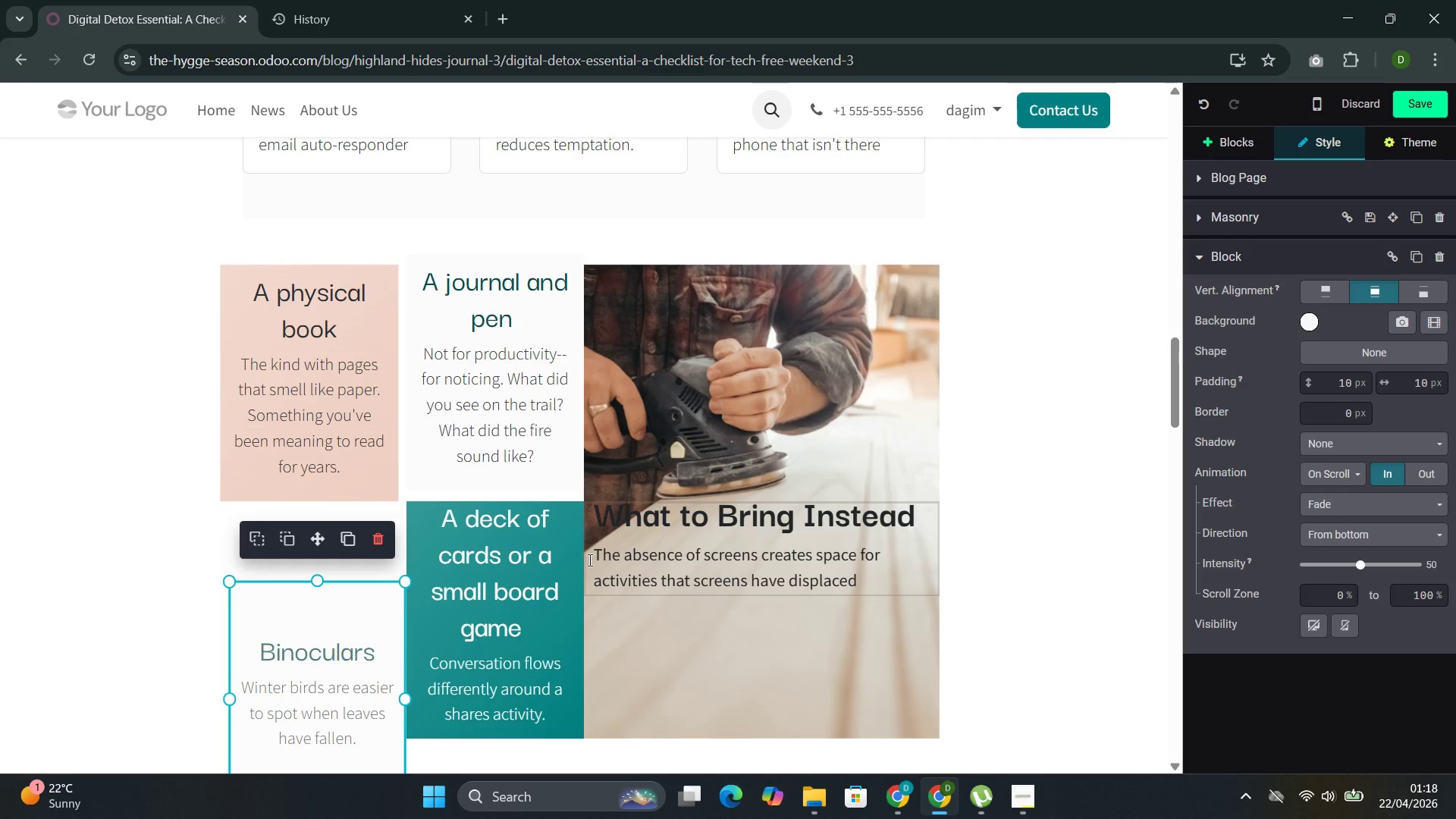 
left_click([573, 566])
 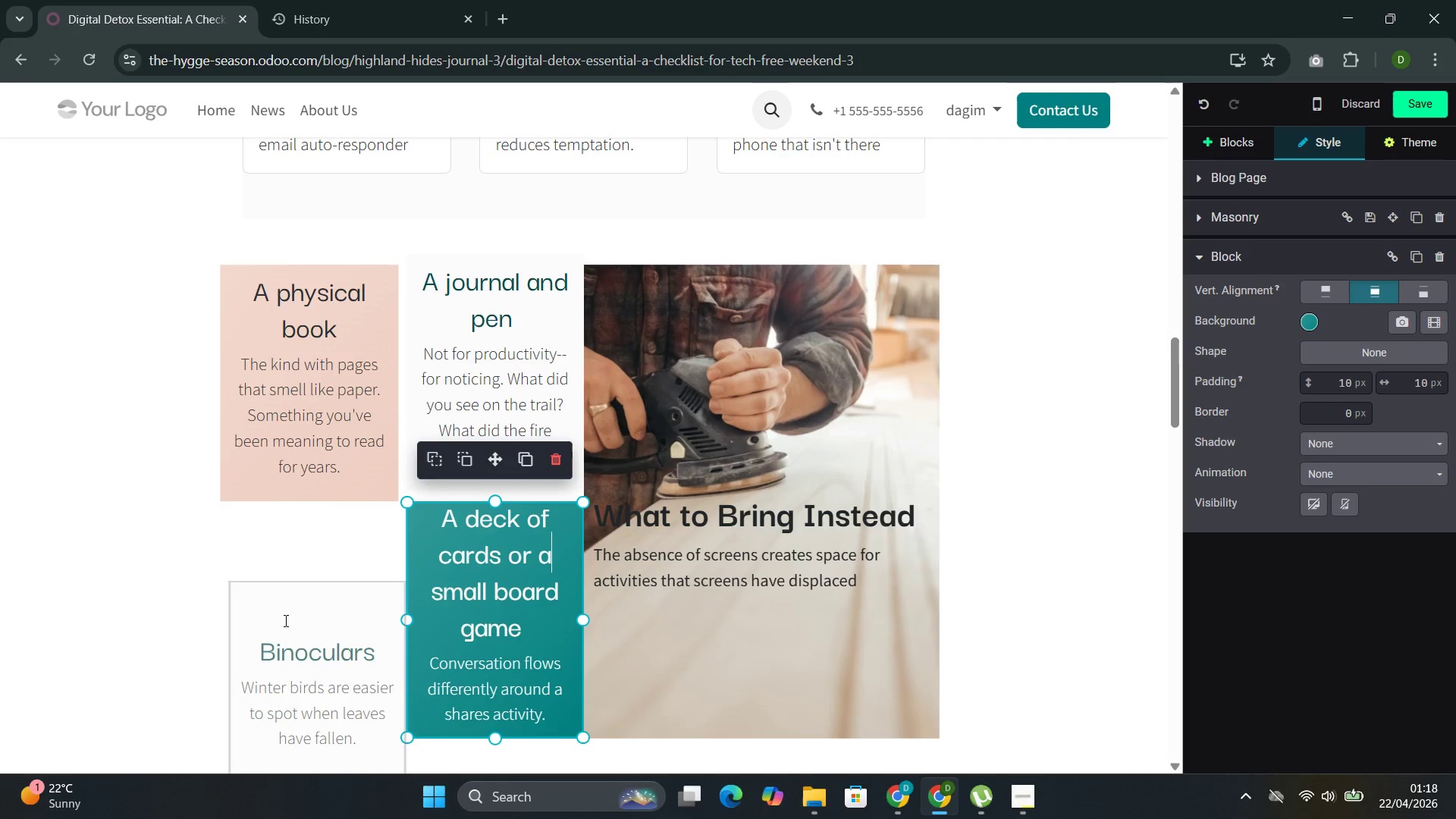 
left_click([305, 615])
 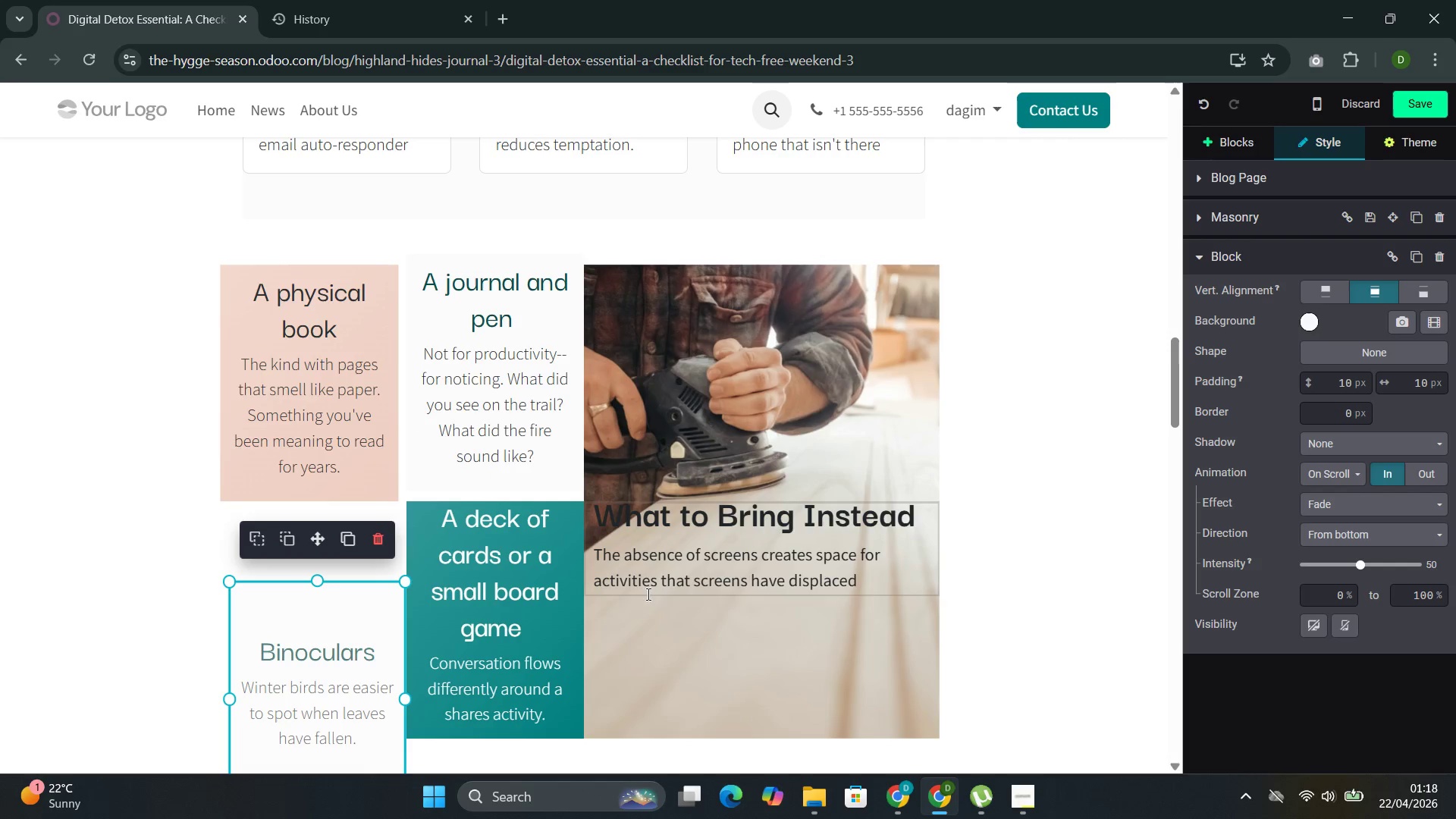 
scroll: coordinate [400, 615], scroll_direction: none, amount: 0.0
 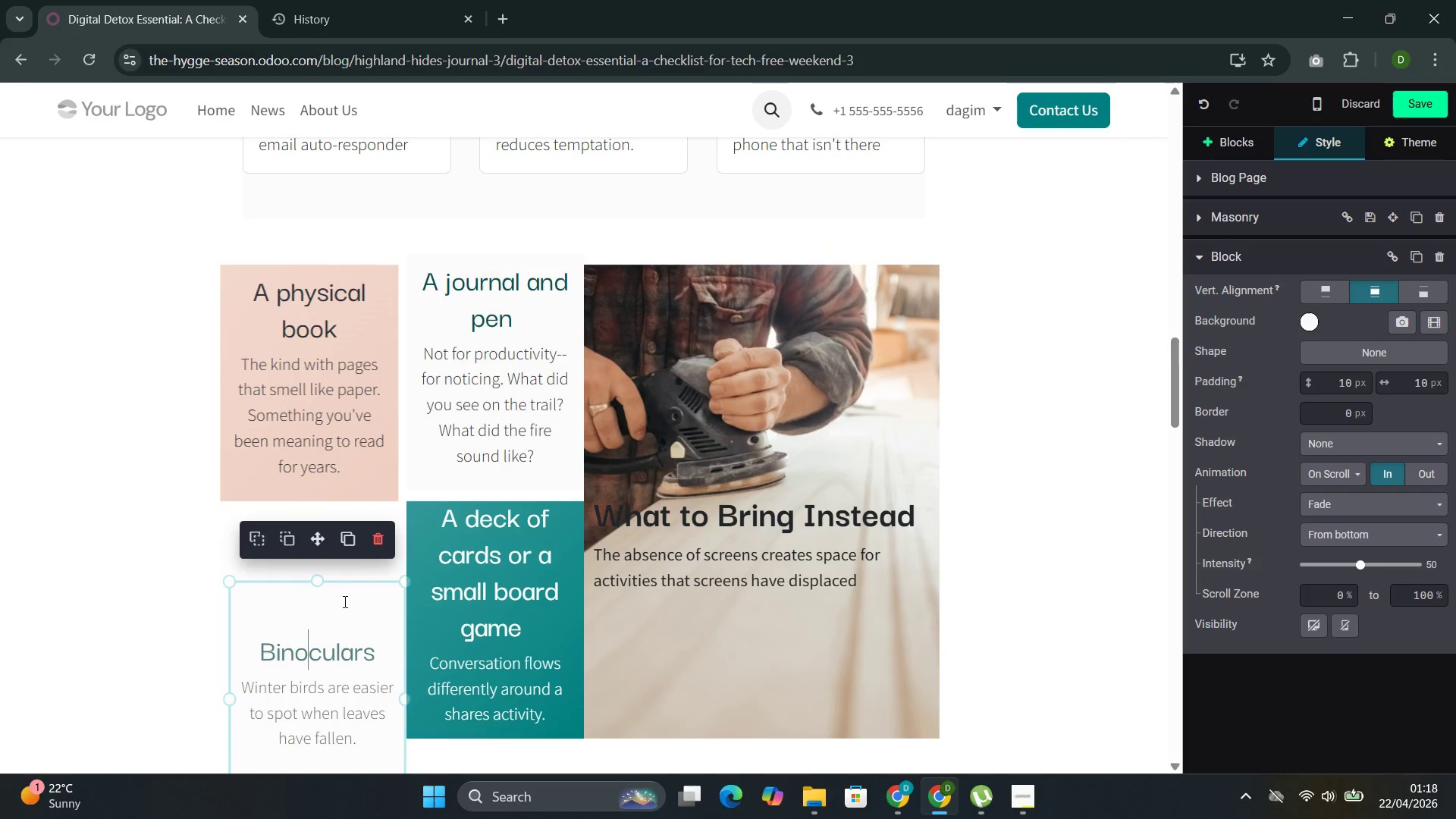 
left_click([344, 601])
 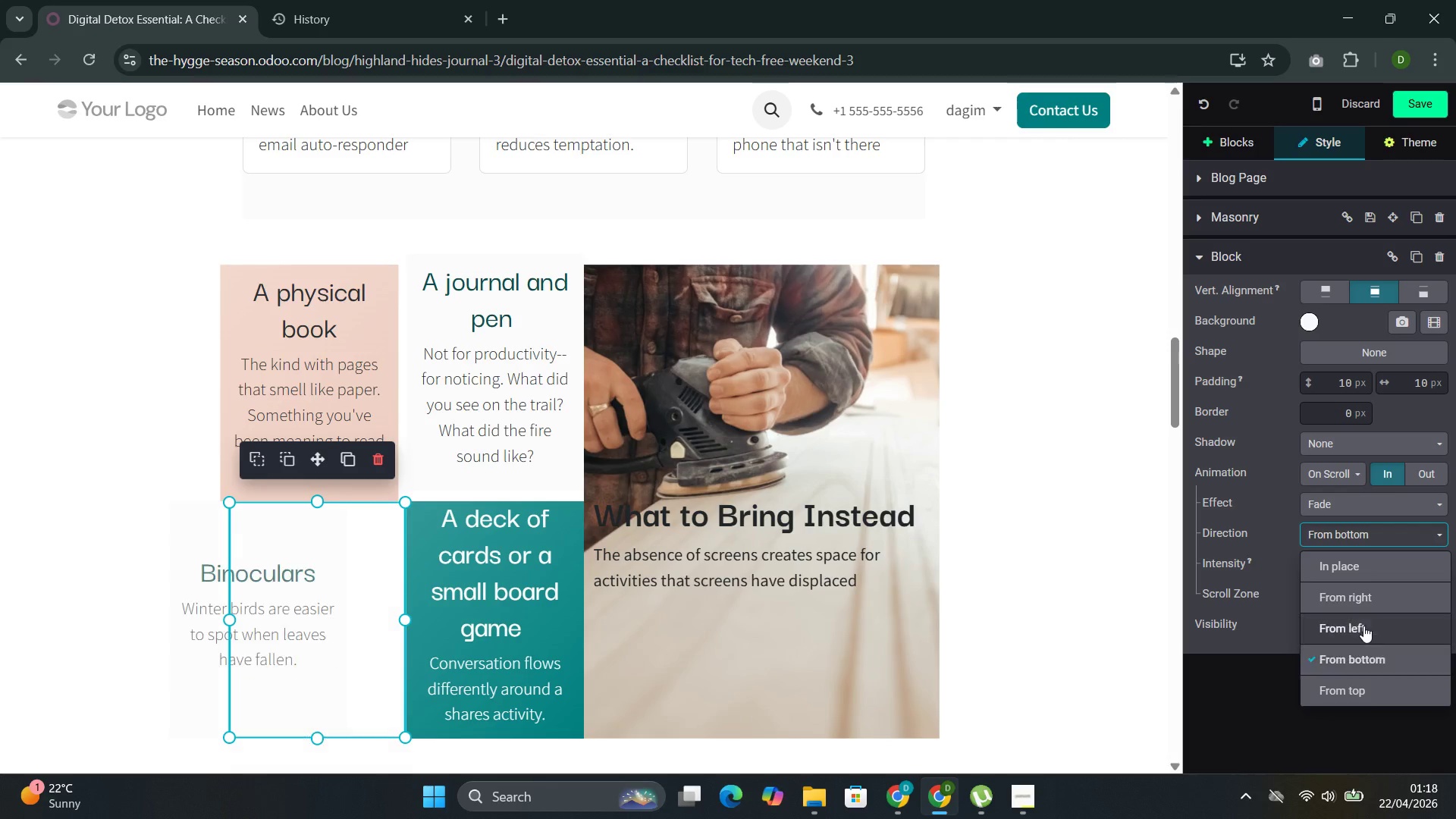 
wait(5.16)
 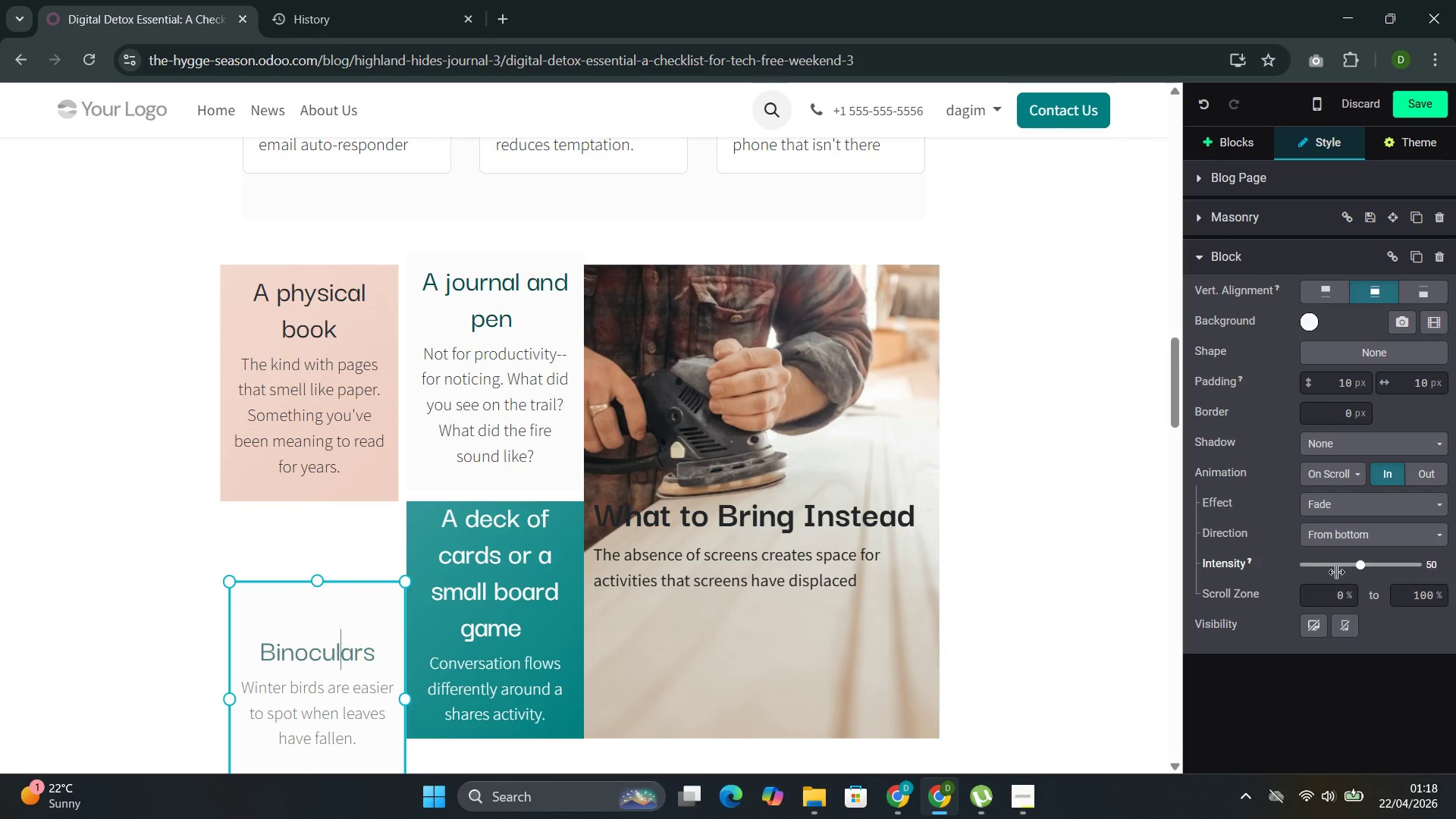 
left_click([1360, 613])
 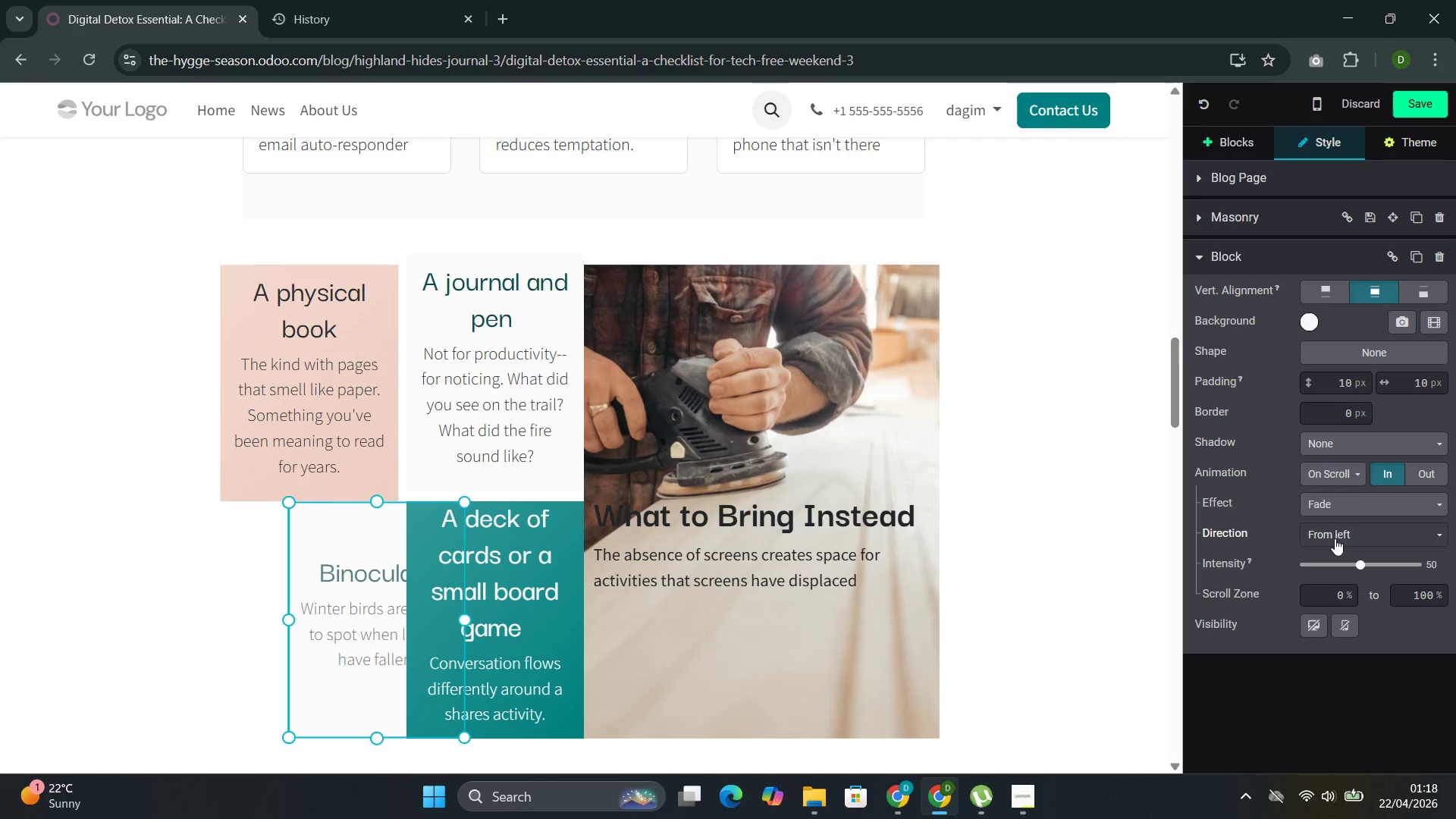 
left_click([1335, 539])
 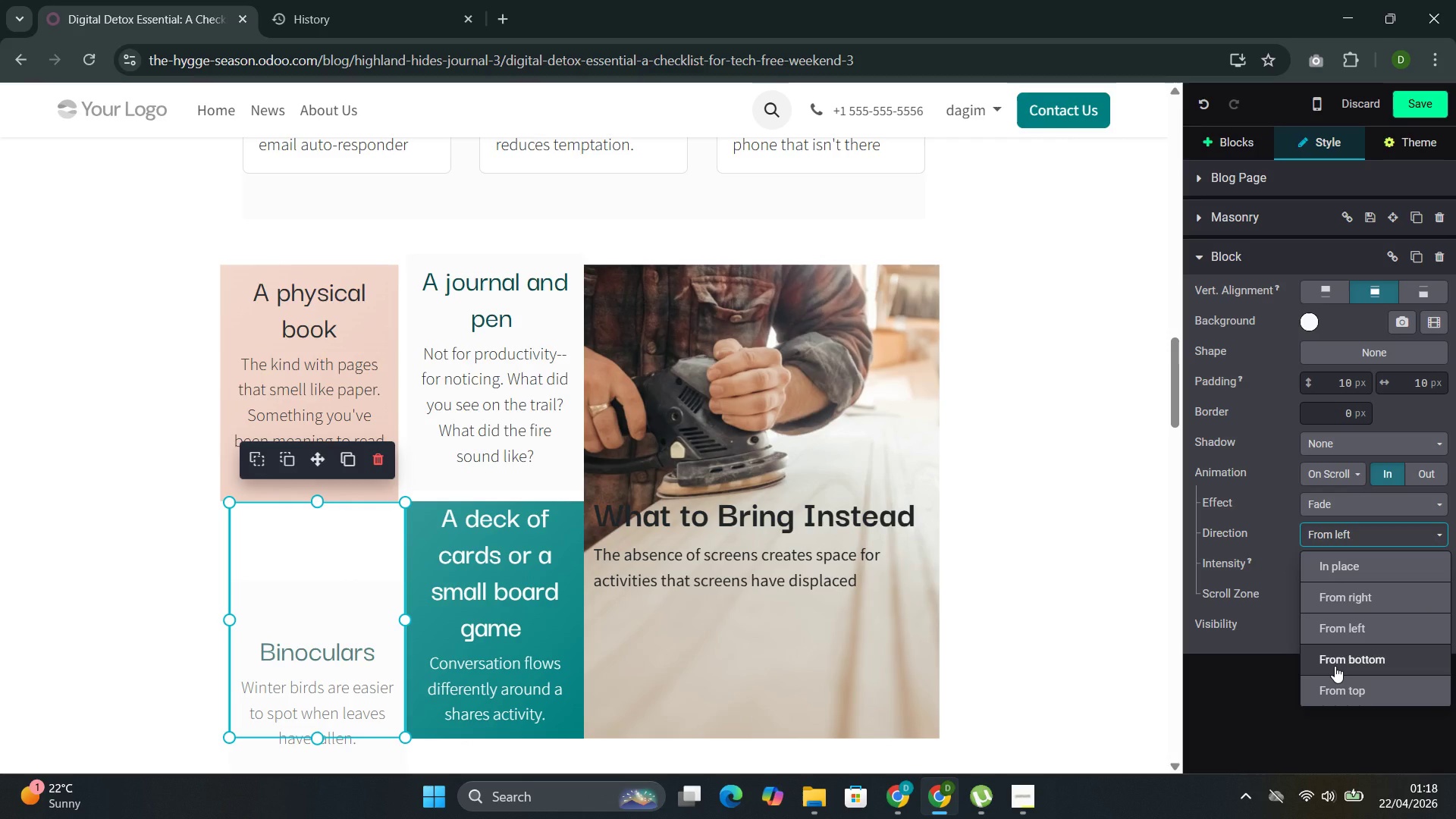 
left_click([1334, 666])
 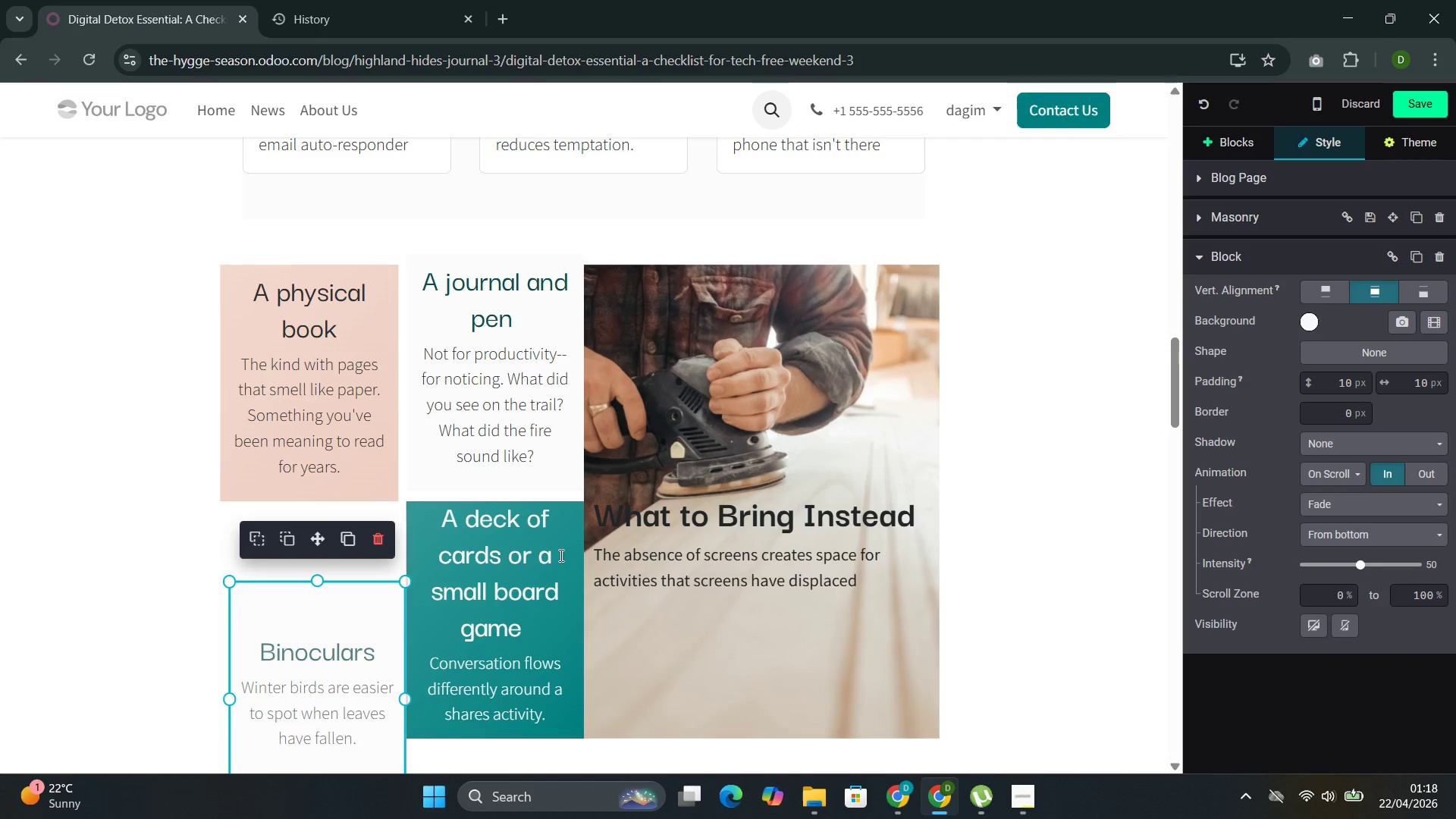 
left_click([516, 554])
 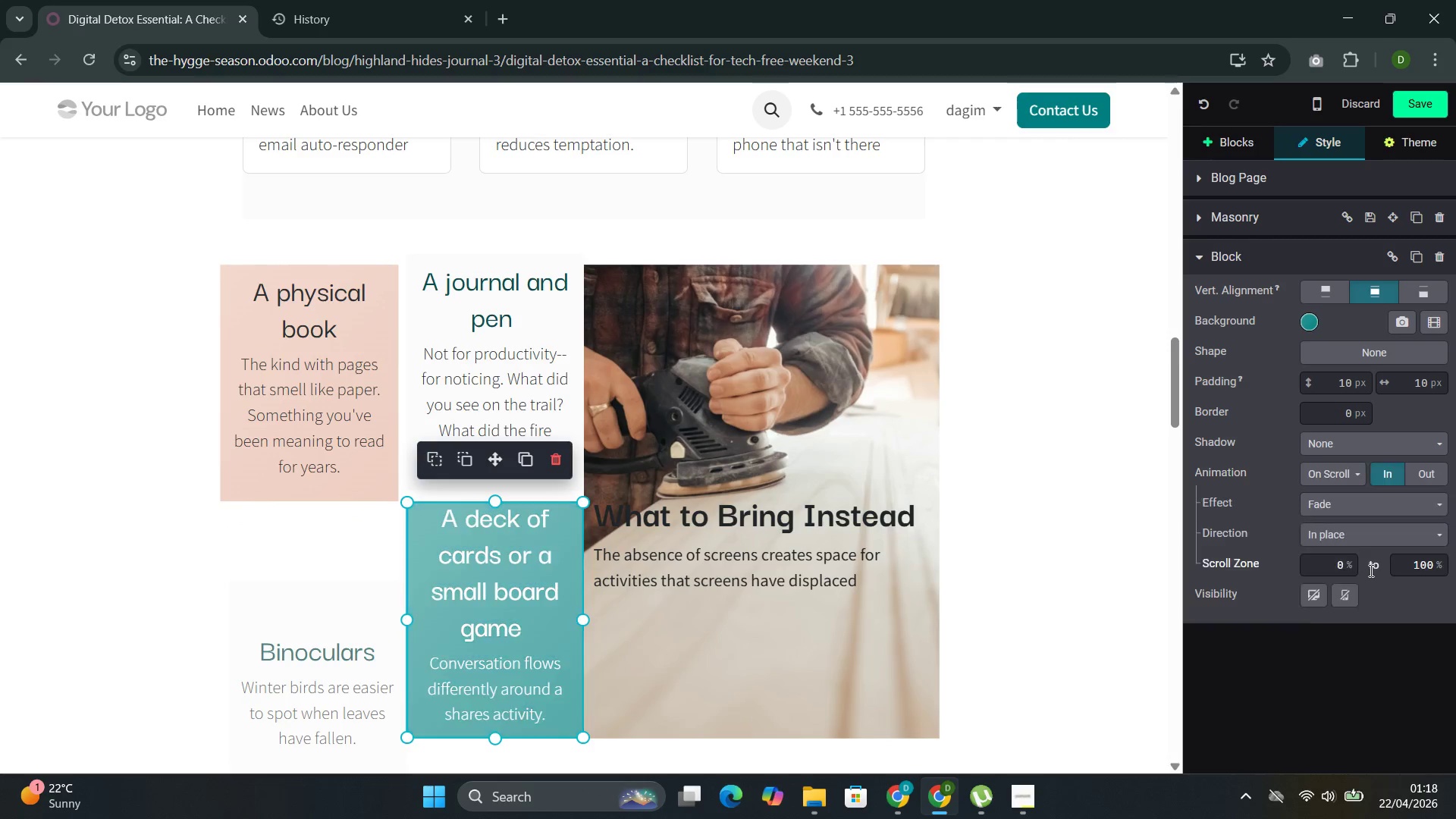 
left_click([1338, 539])
 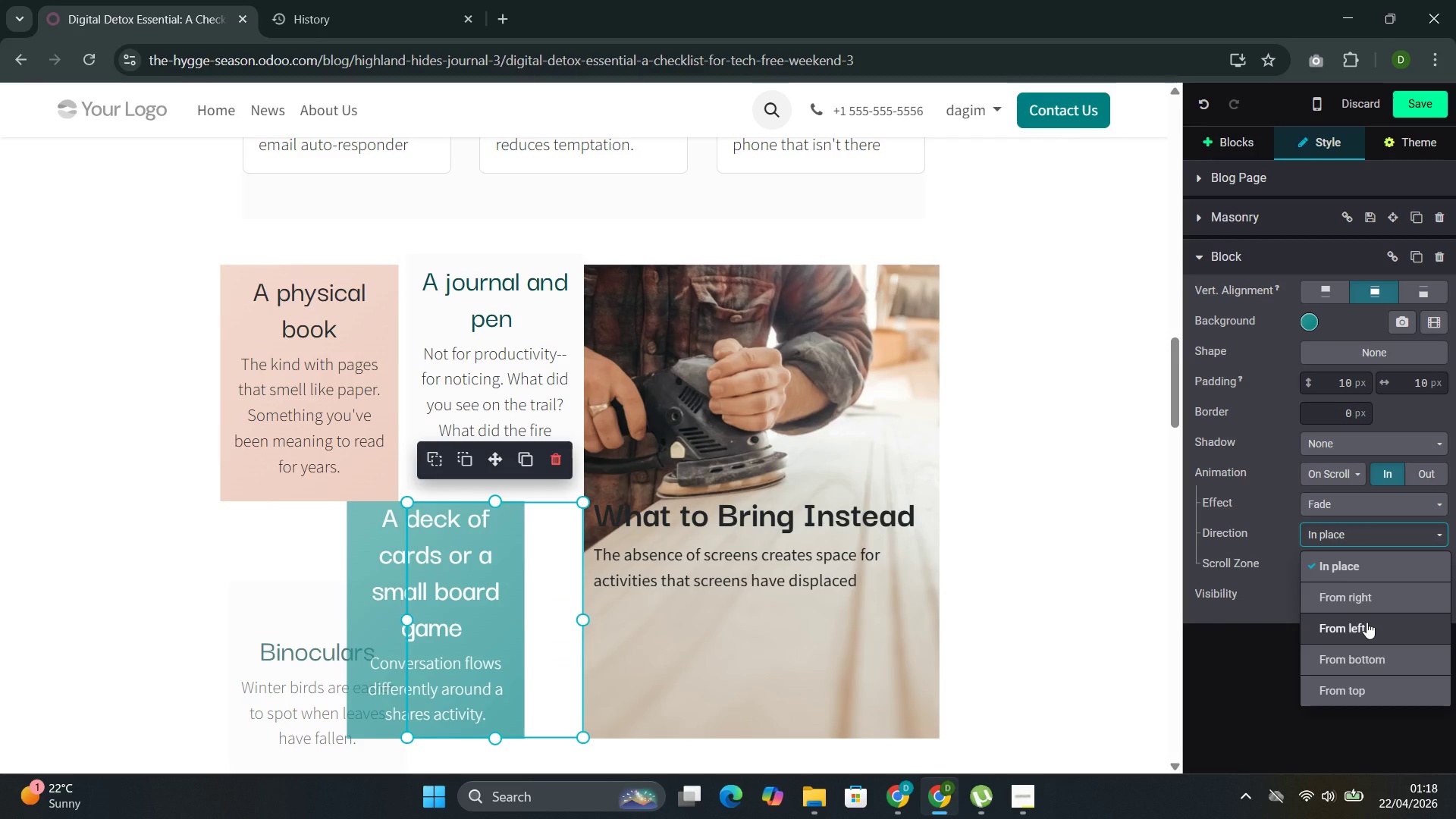 
wait(5.75)
 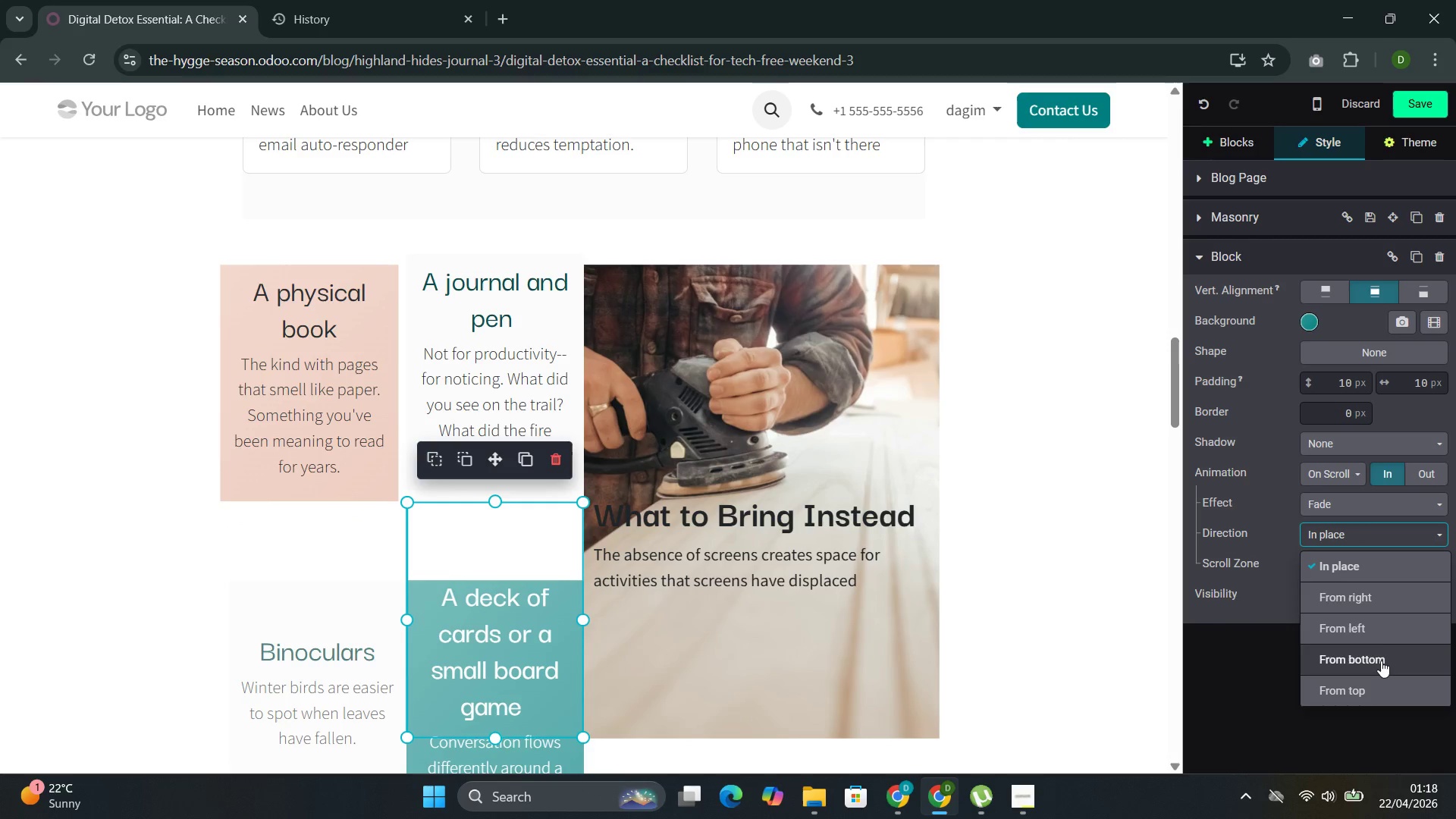 
left_click([1357, 588])
 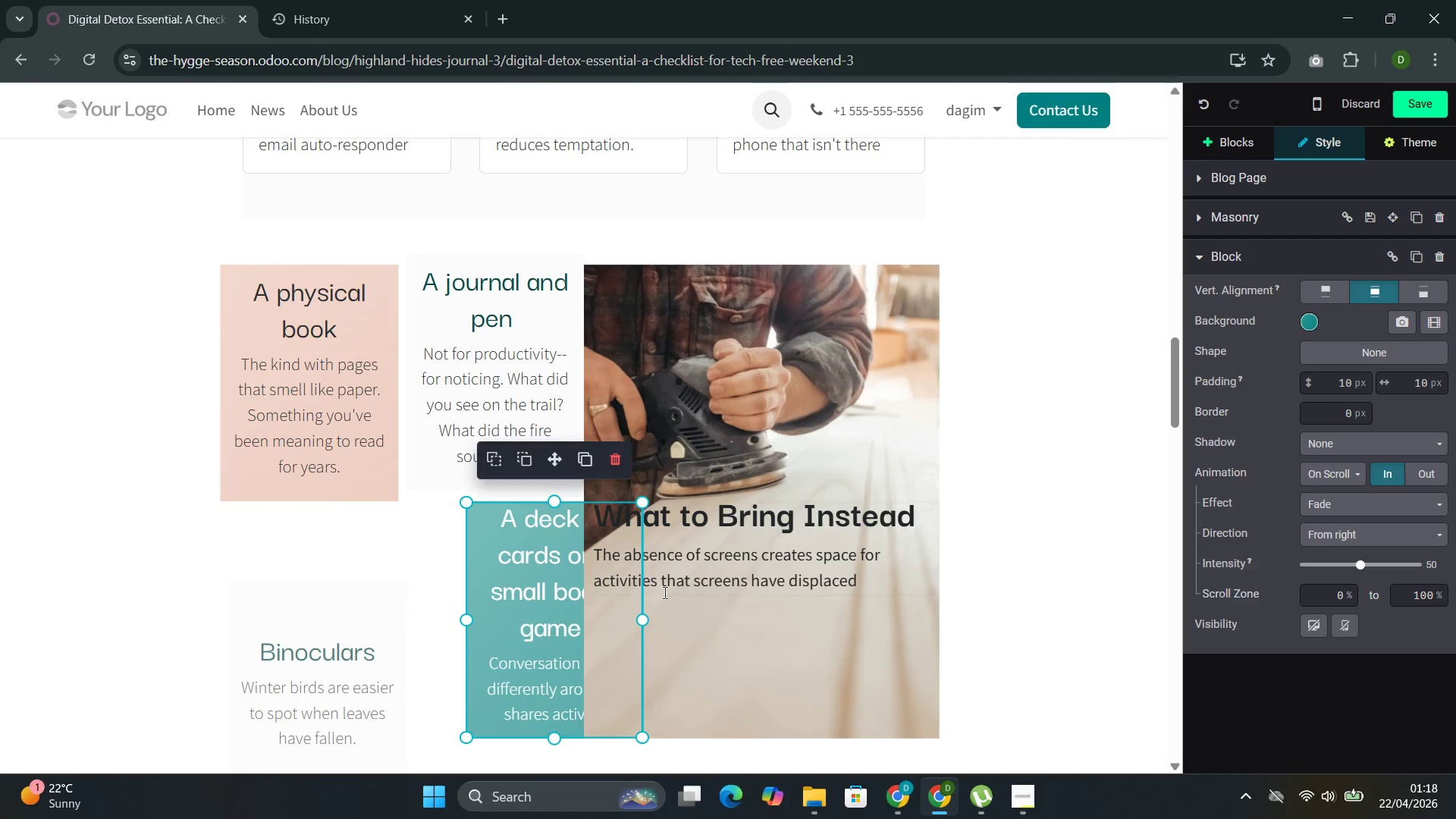 
scroll: coordinate [662, 584], scroll_direction: down, amount: 1.0
 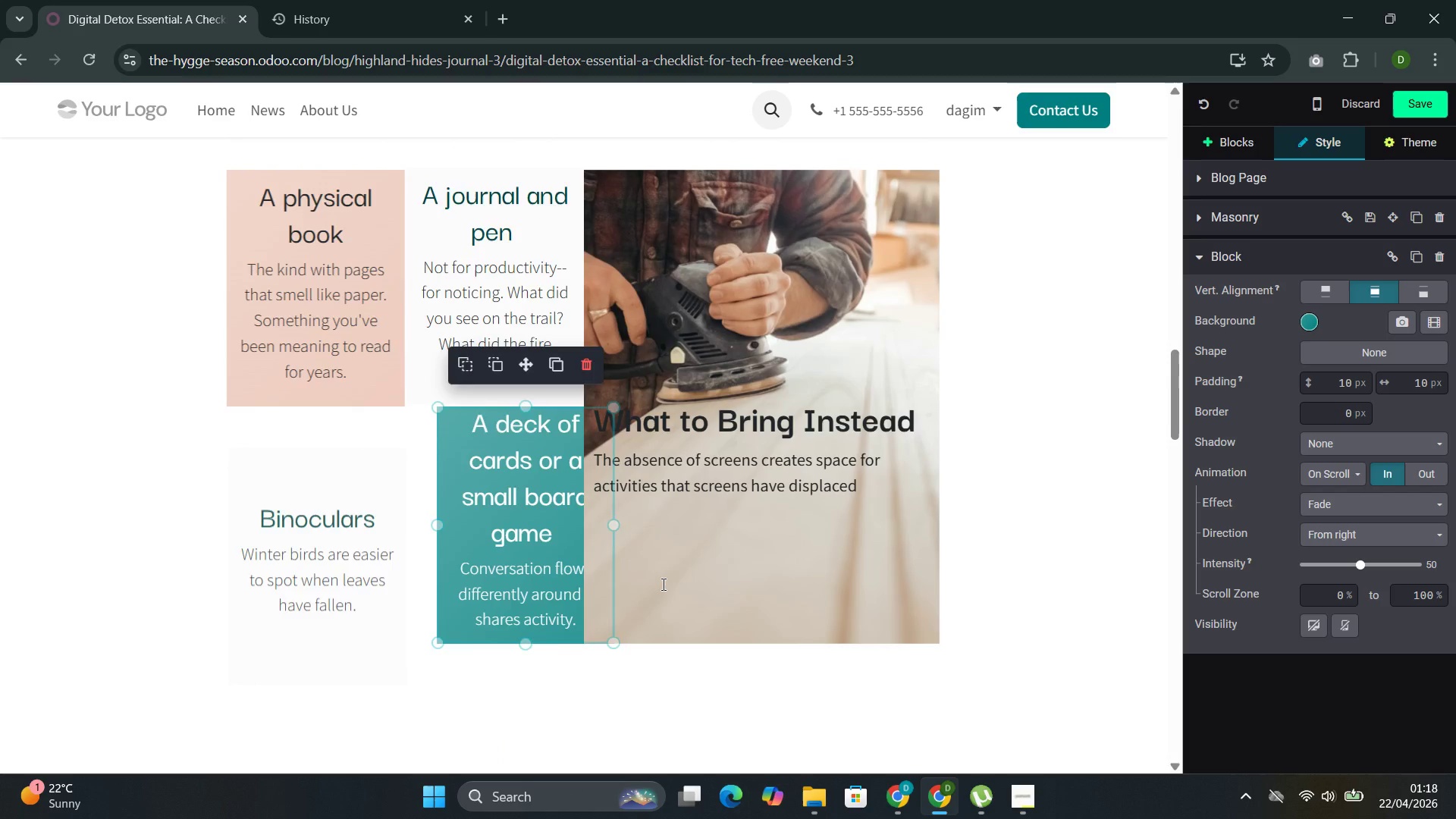 
scroll: coordinate [667, 584], scroll_direction: up, amount: 13.0
 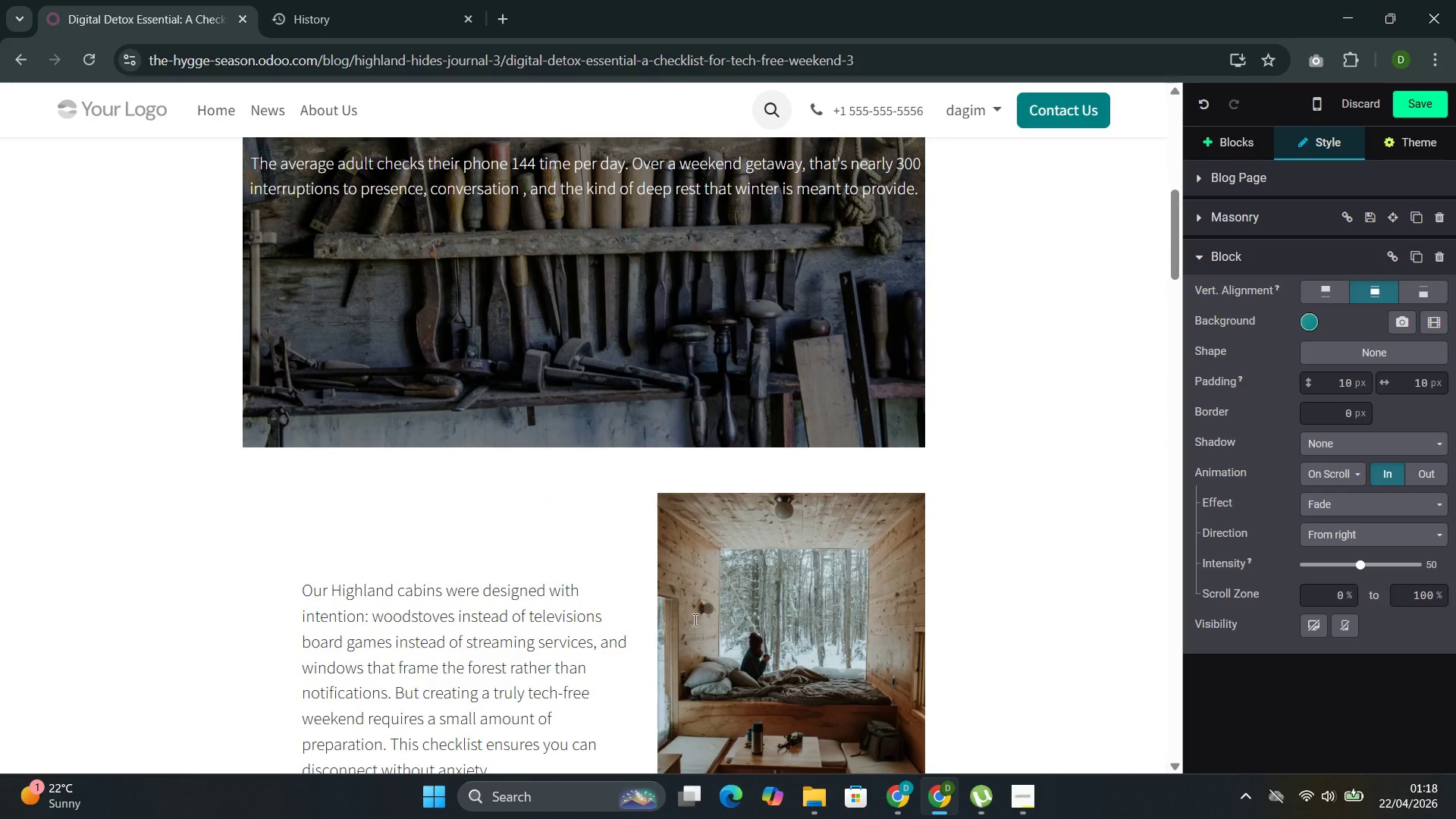 
left_click([699, 616])
 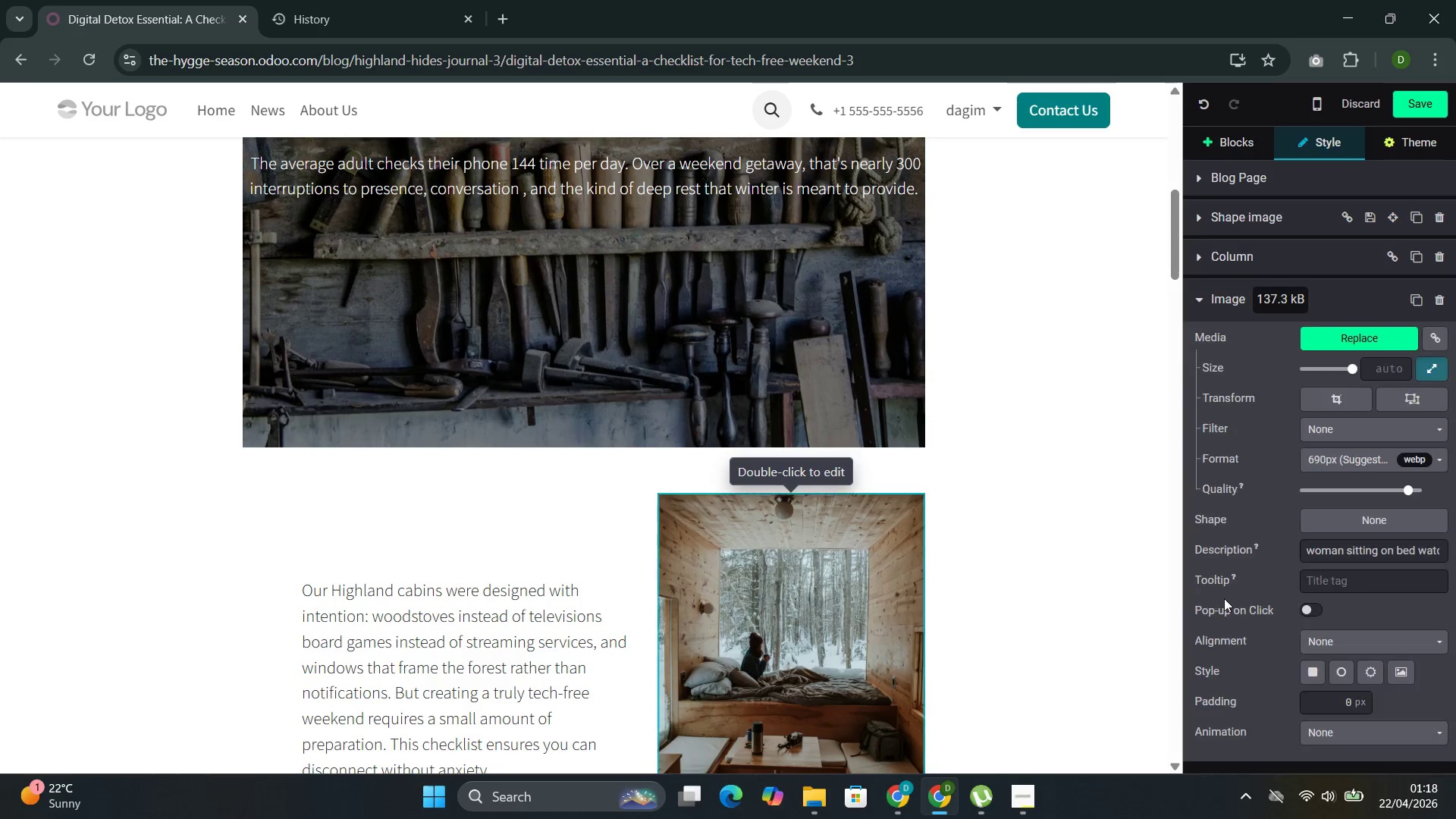 
scroll: coordinate [1305, 594], scroll_direction: down, amount: 2.0
 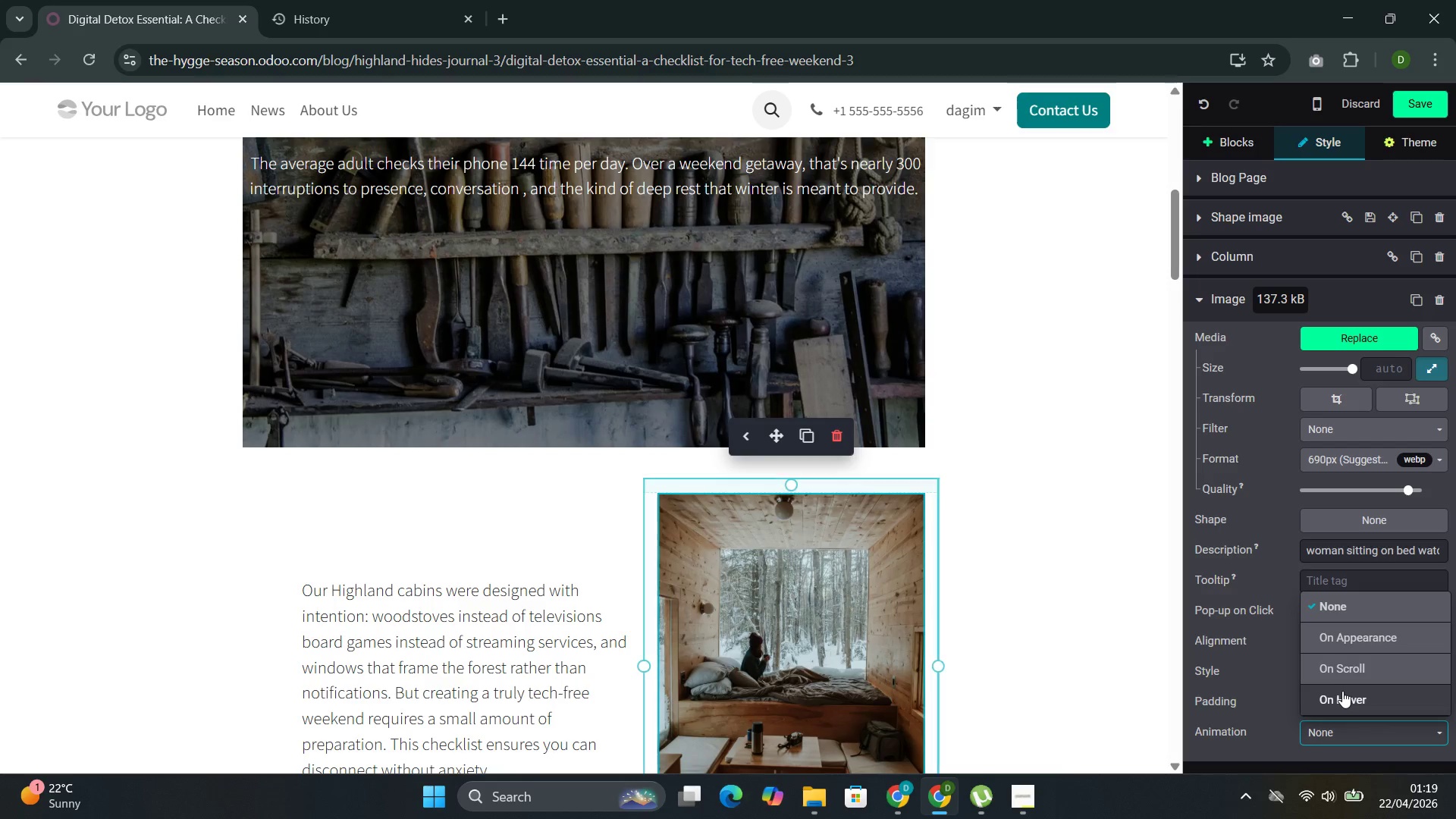 
left_click([1340, 698])
 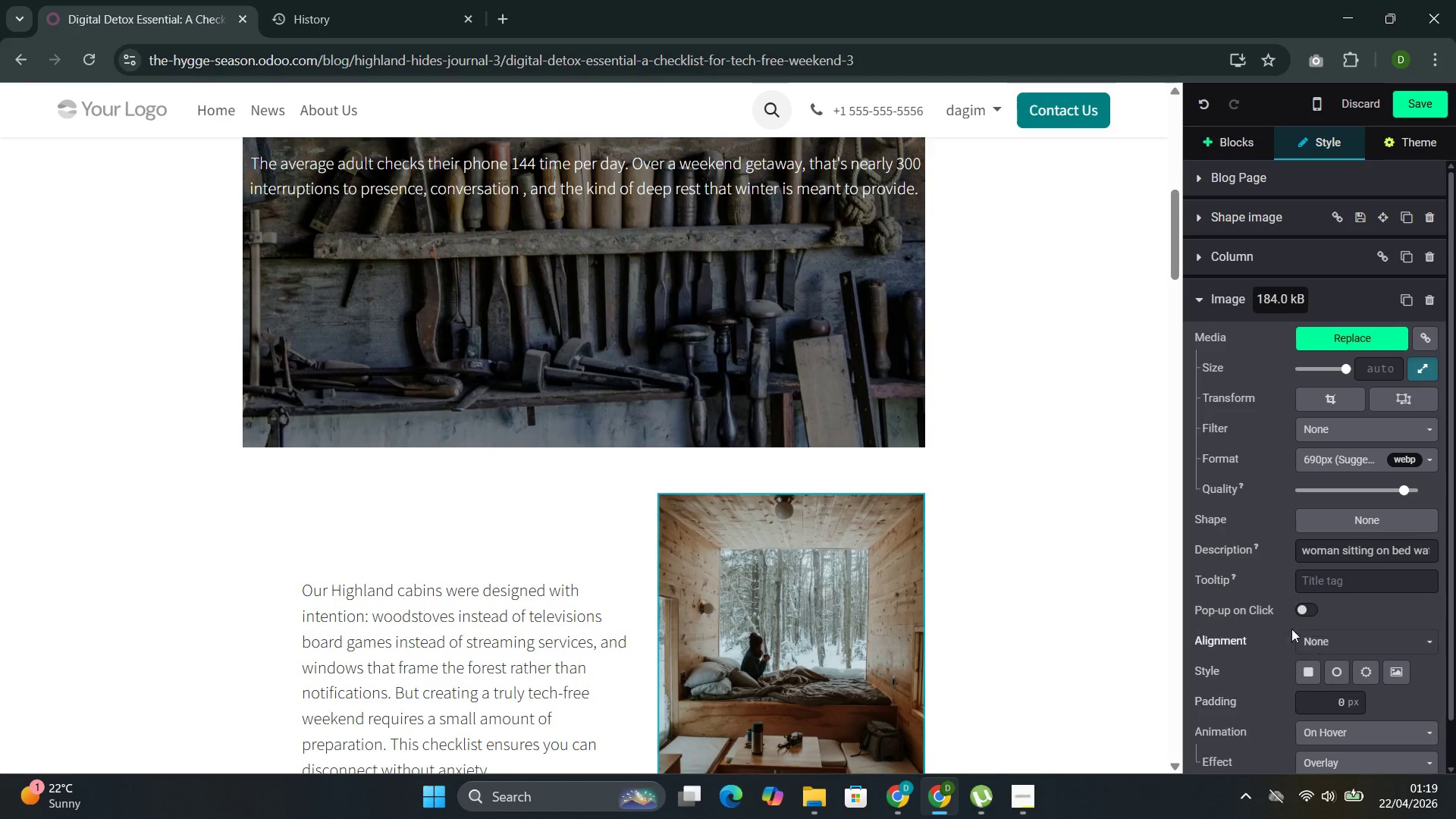 
scroll: coordinate [1285, 623], scroll_direction: down, amount: 3.0
 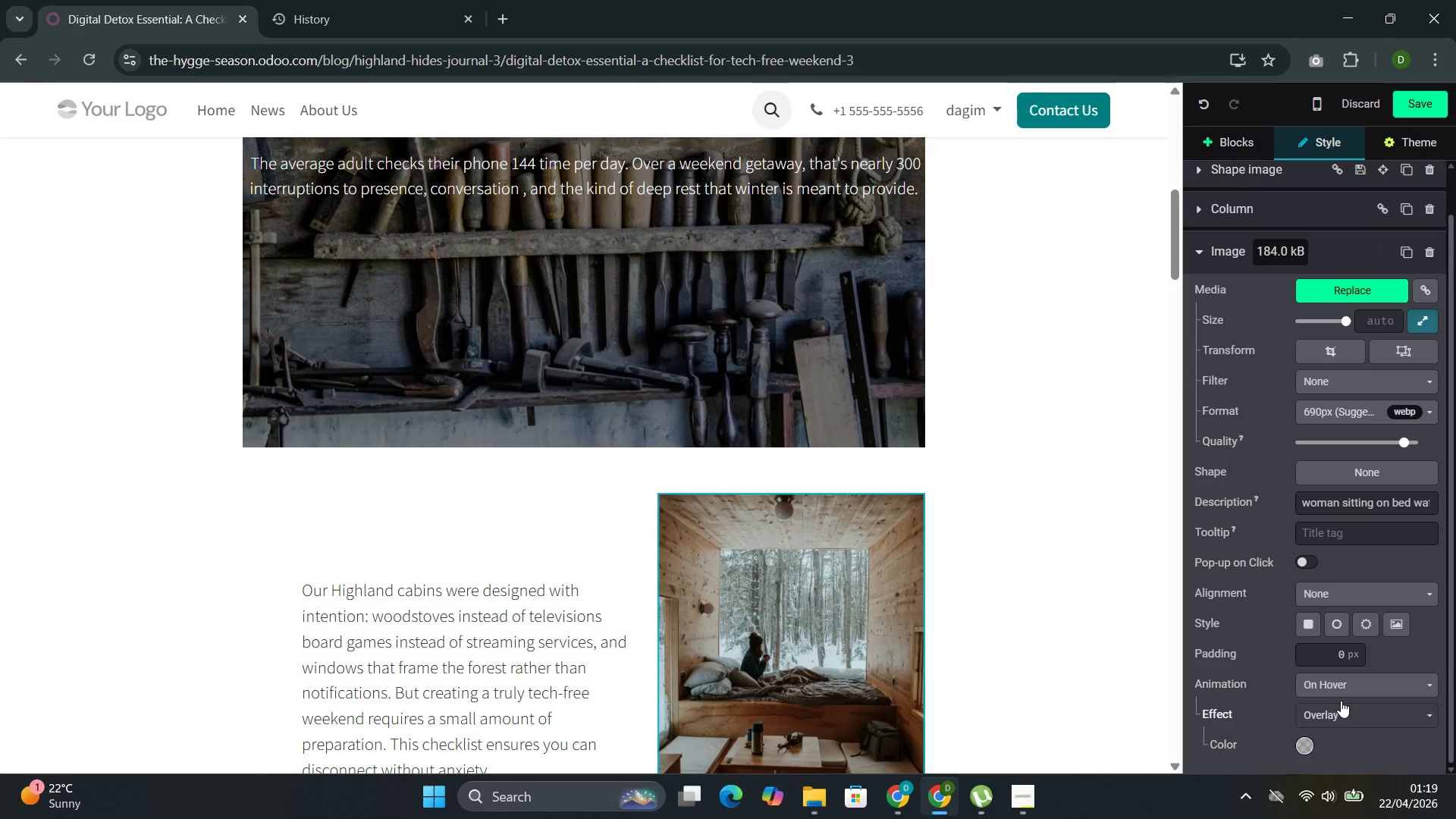 
left_click([1343, 691])
 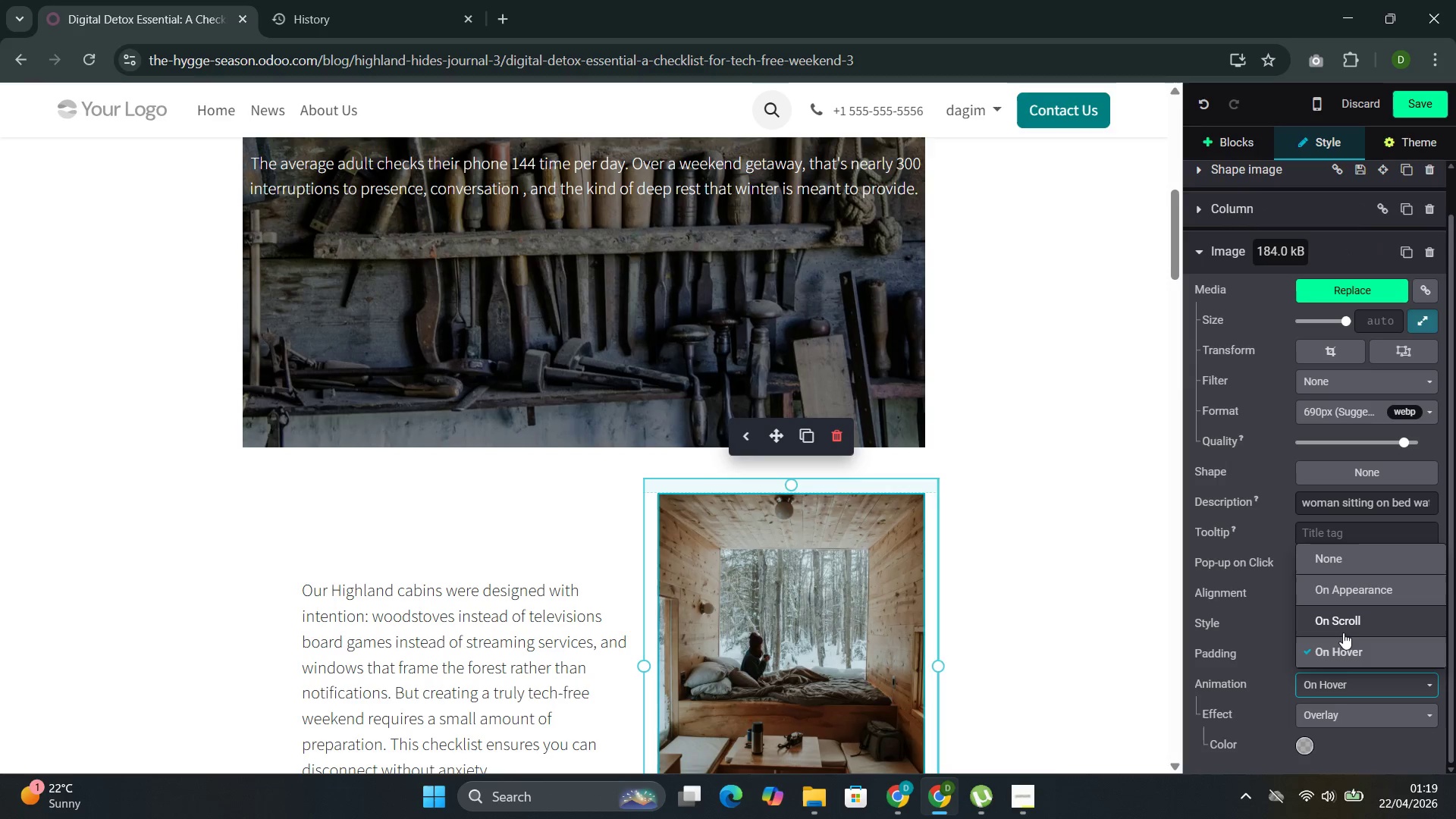 
left_click([1343, 629])
 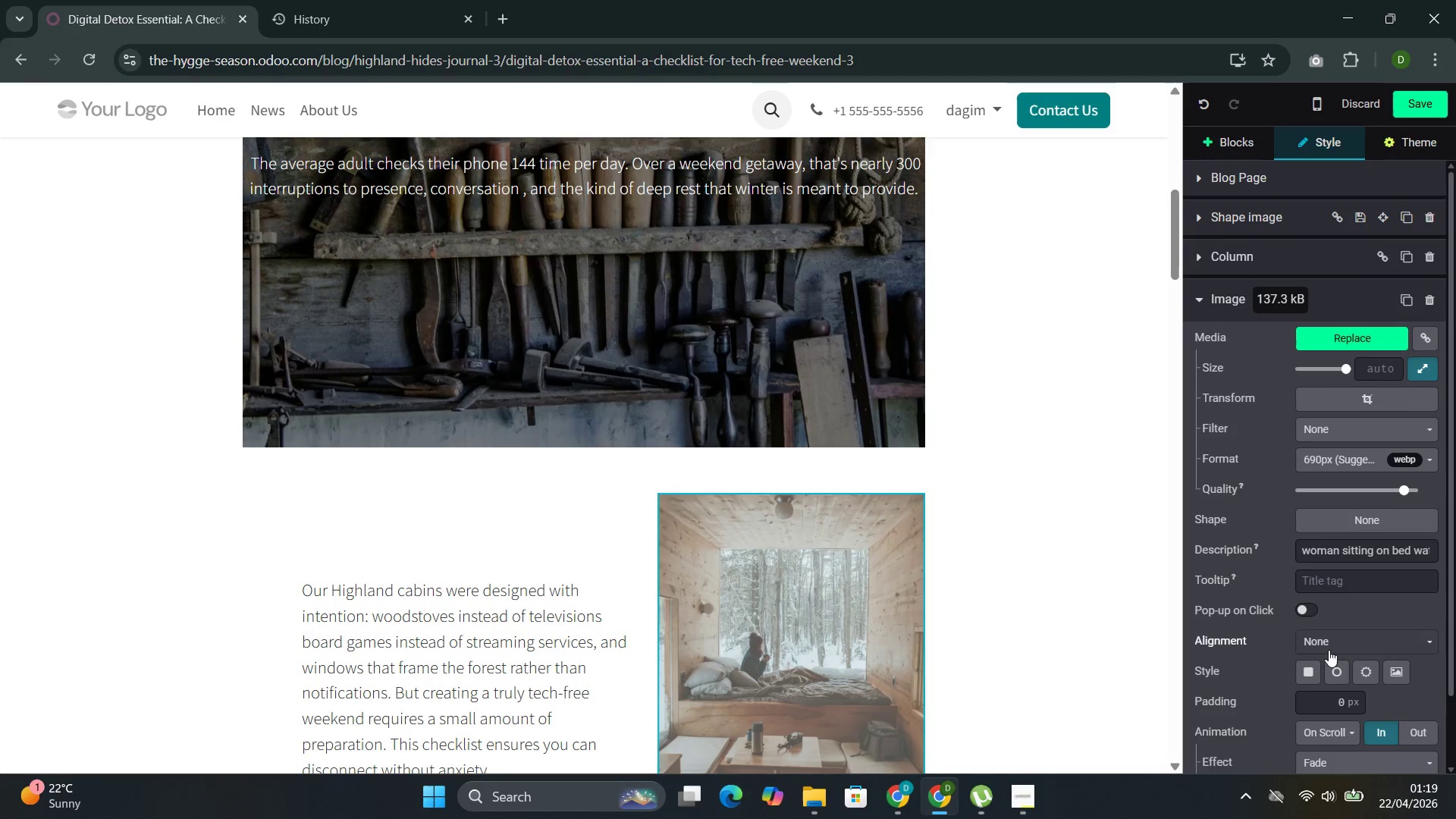 
scroll: coordinate [1348, 731], scroll_direction: down, amount: 3.0
 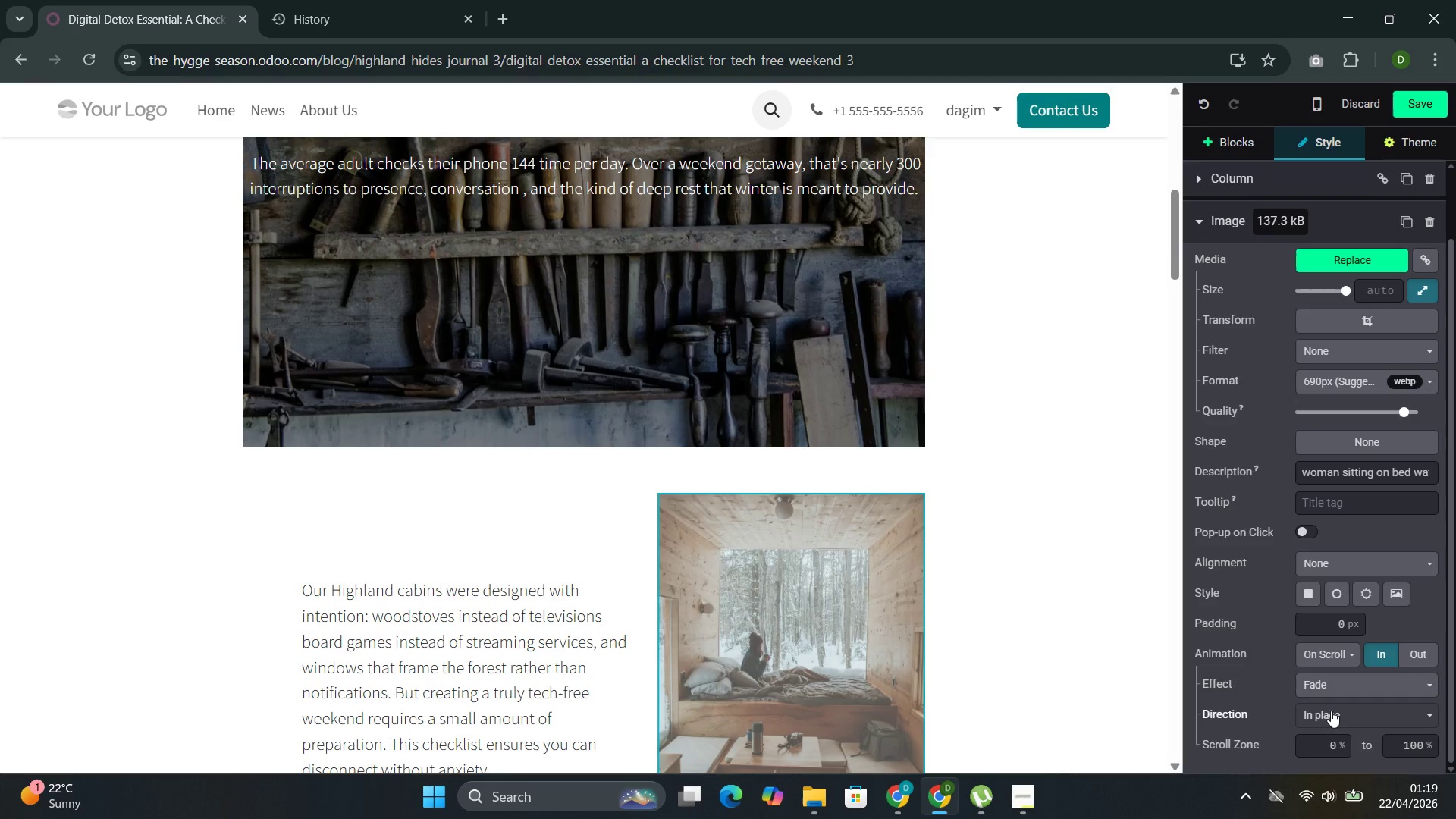 
left_click([1333, 716])
 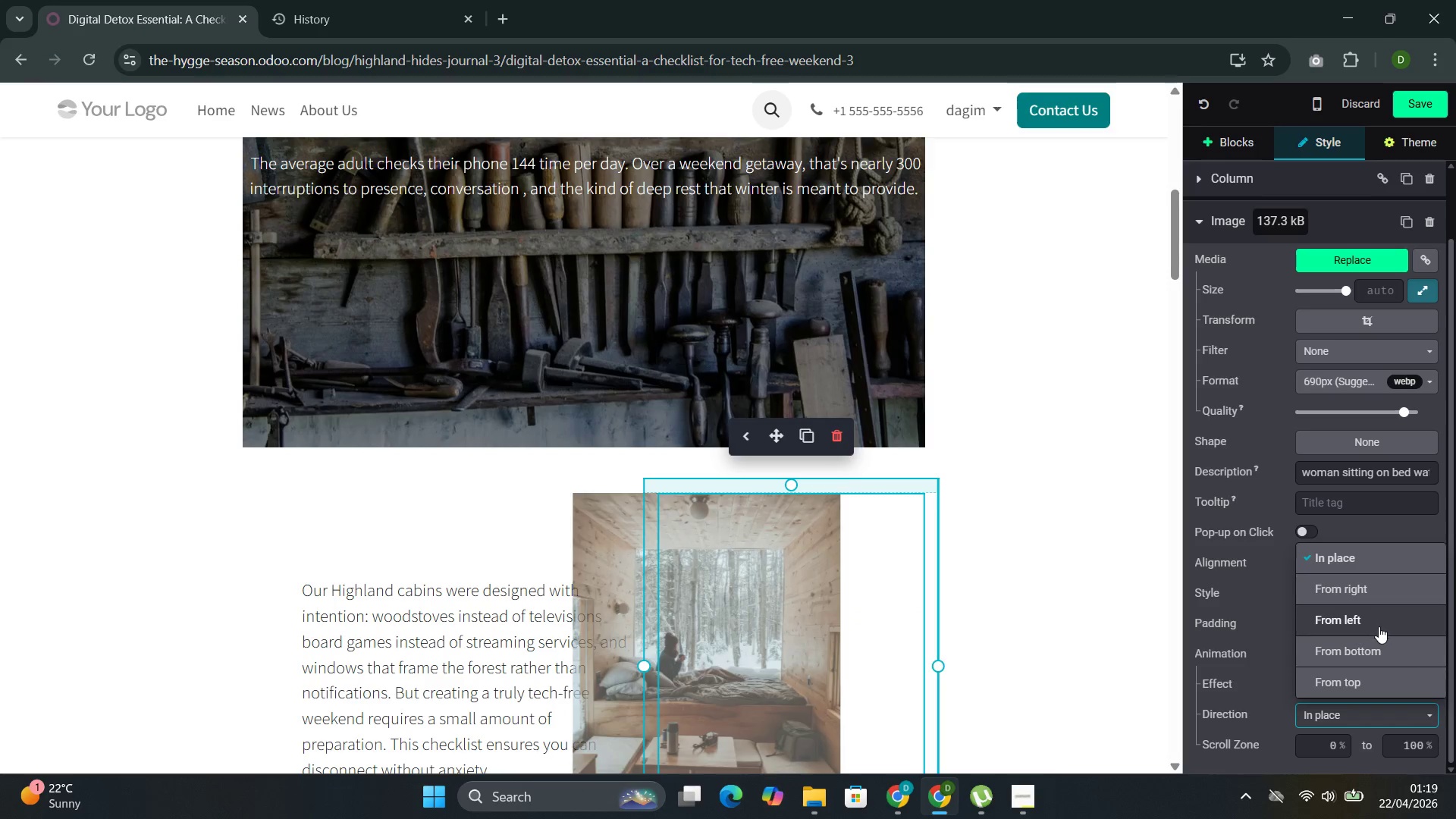 
wait(6.88)
 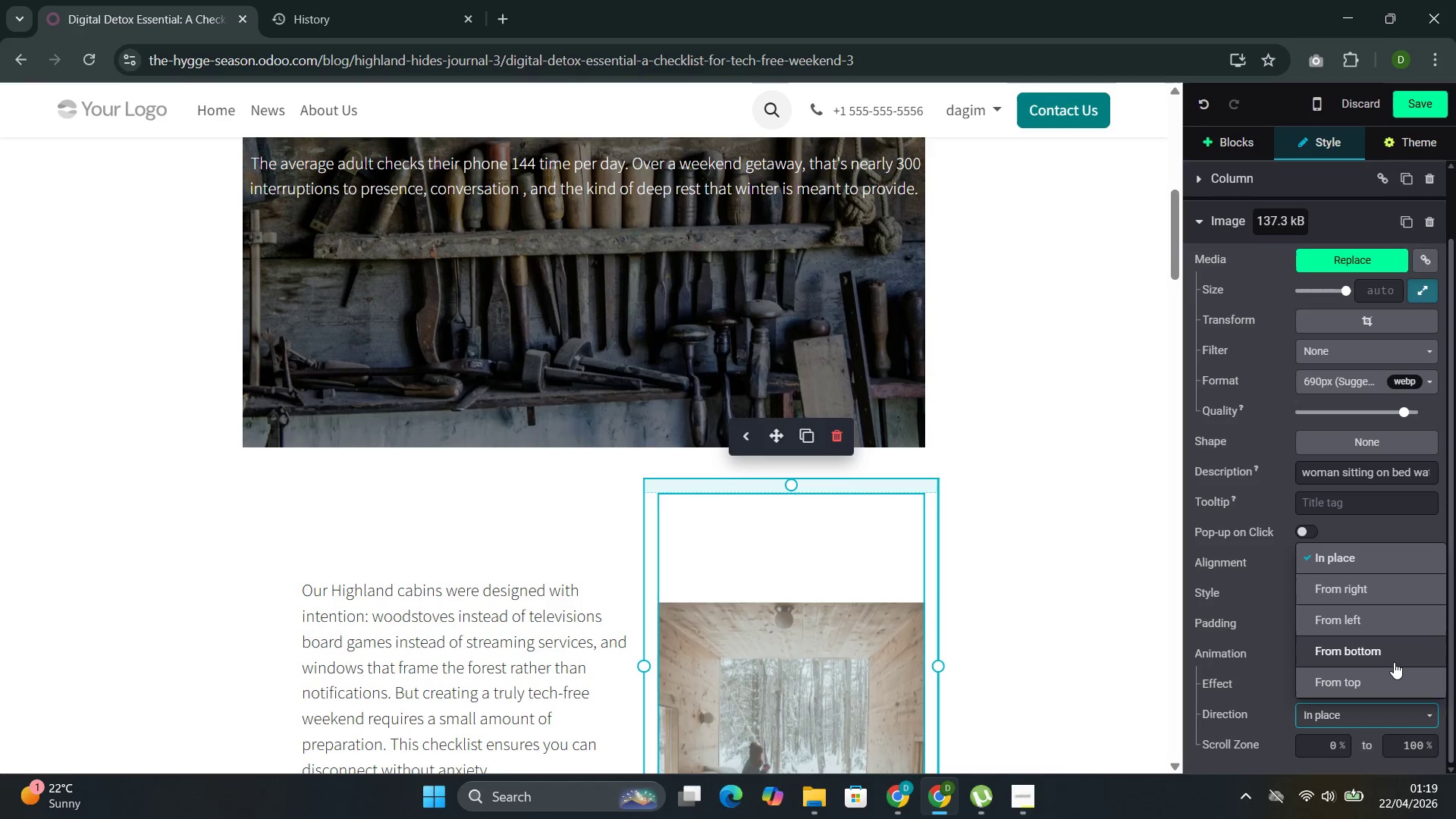 
left_click([1357, 657])
 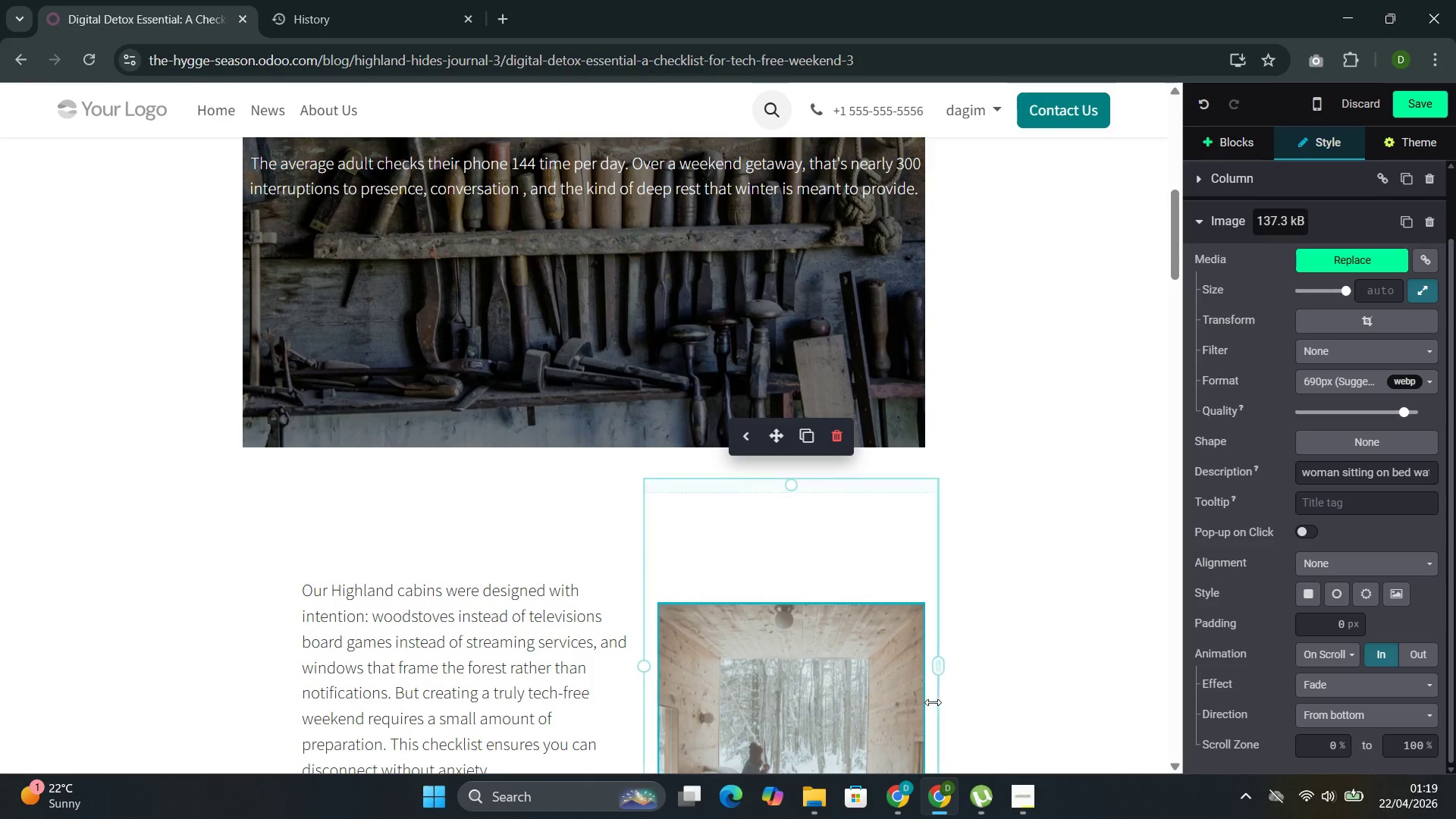 
scroll: coordinate [849, 700], scroll_direction: down, amount: 1.0
 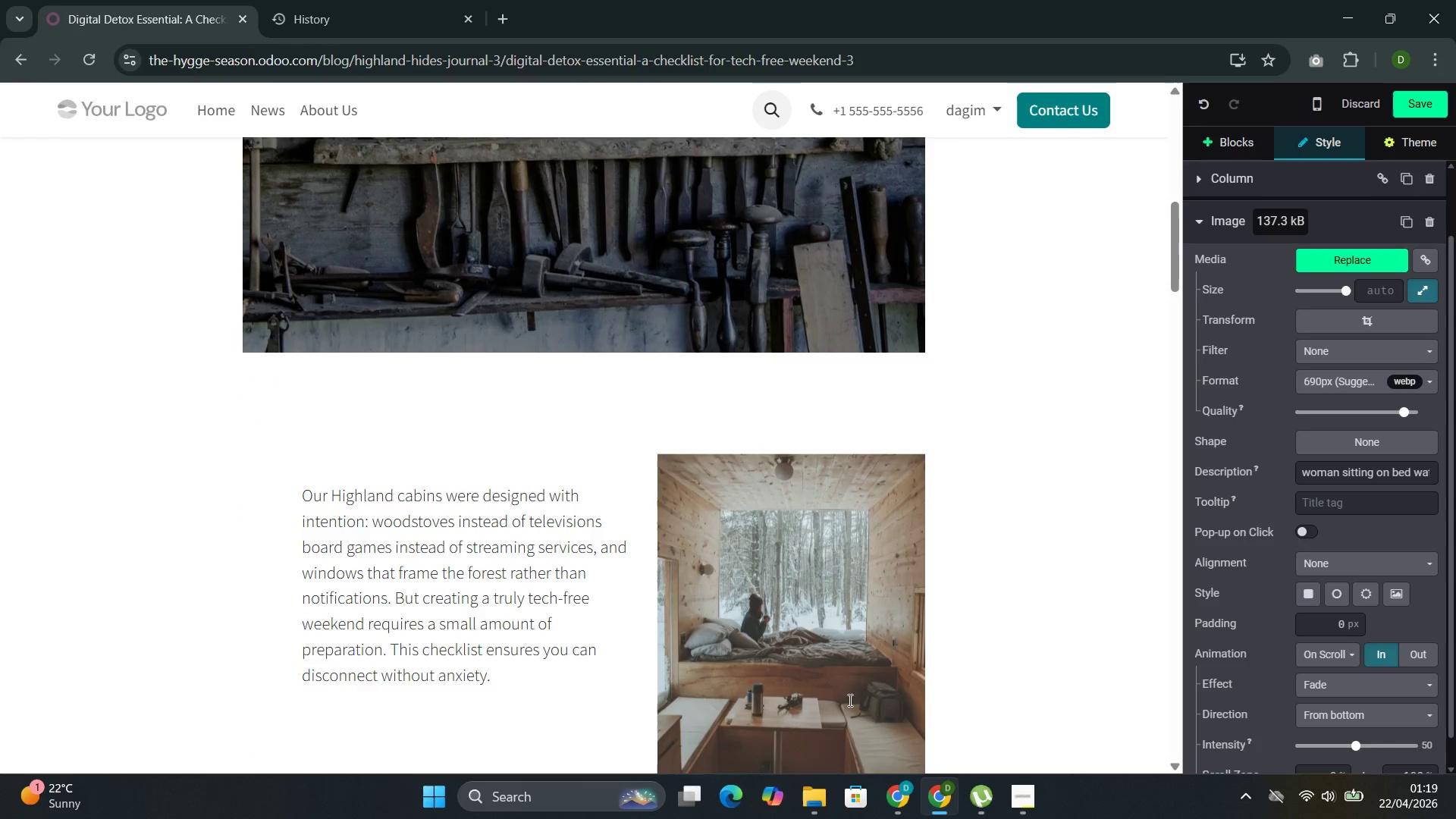 
scroll: coordinate [848, 700], scroll_direction: up, amount: 5.0
 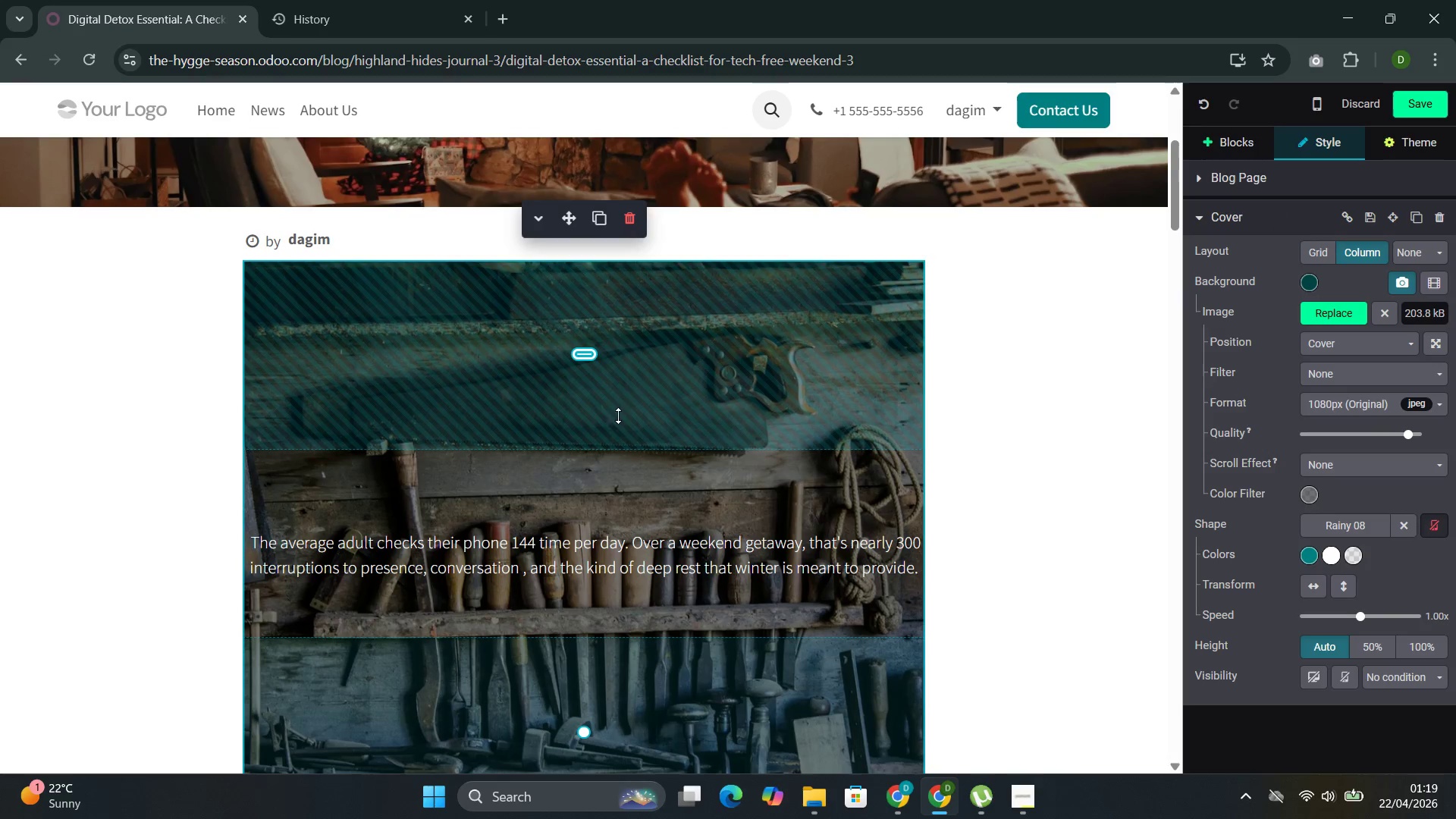 
left_click([638, 488])
 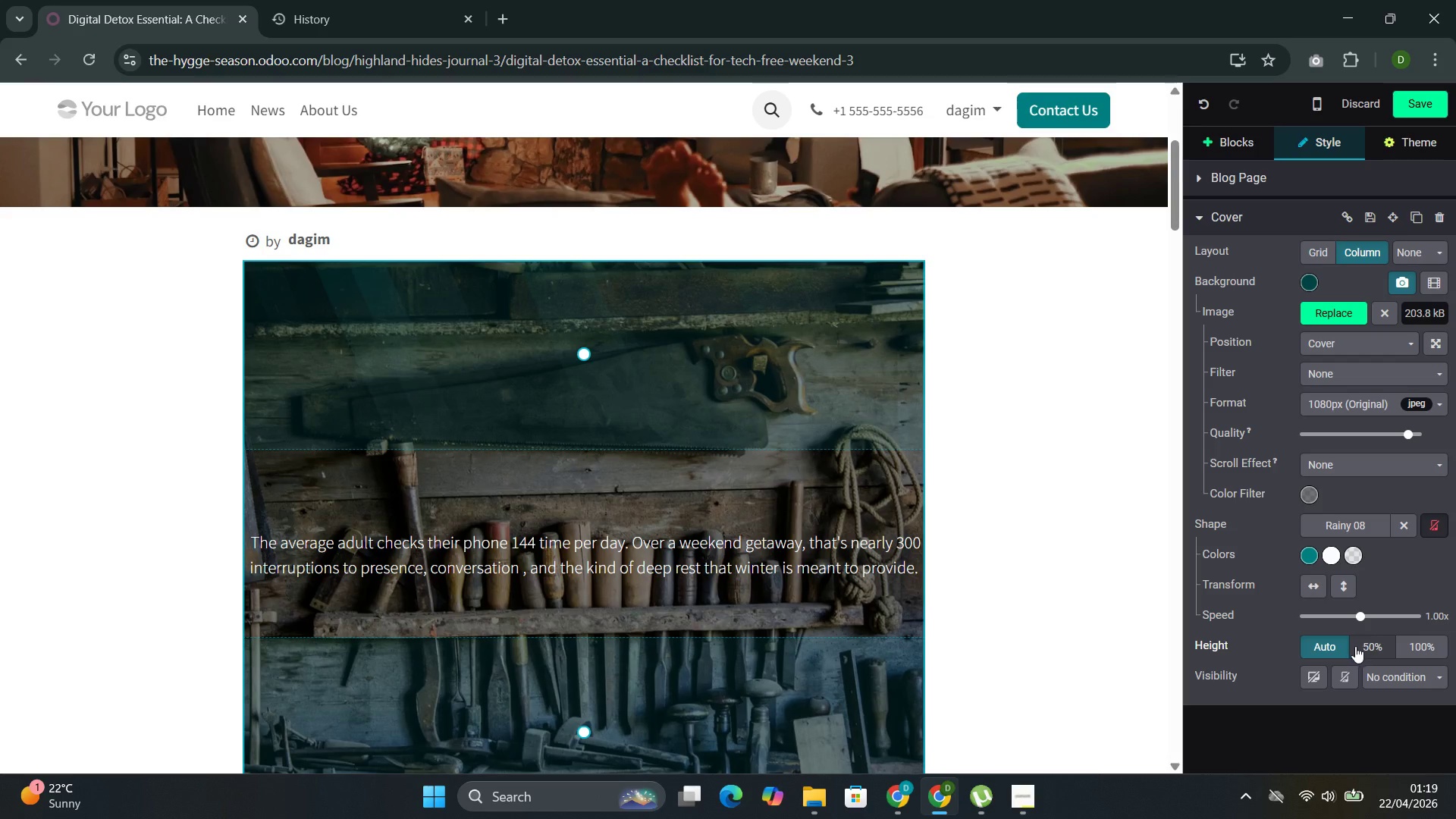 
wait(12.19)
 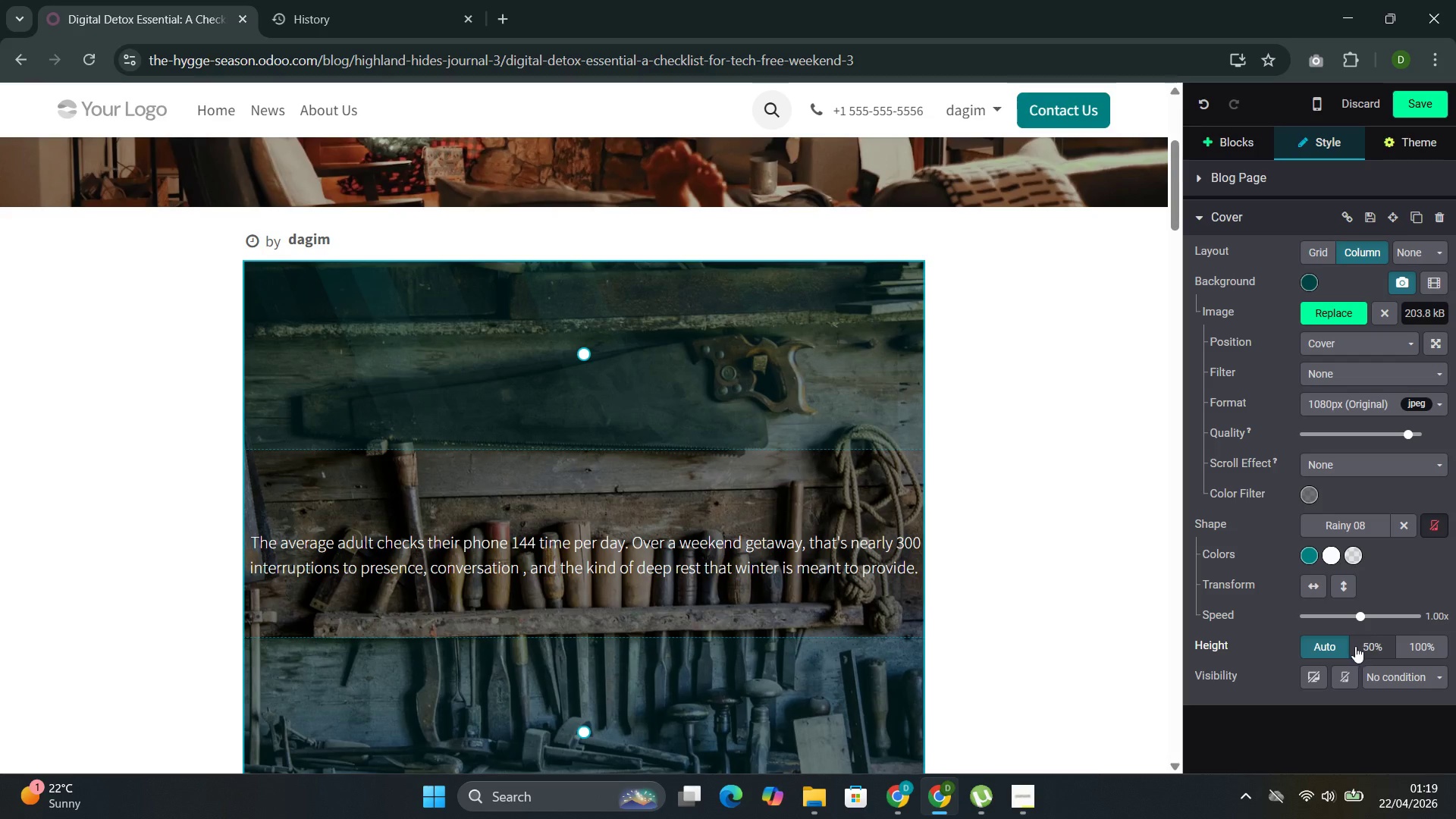 
left_click([1388, 615])
 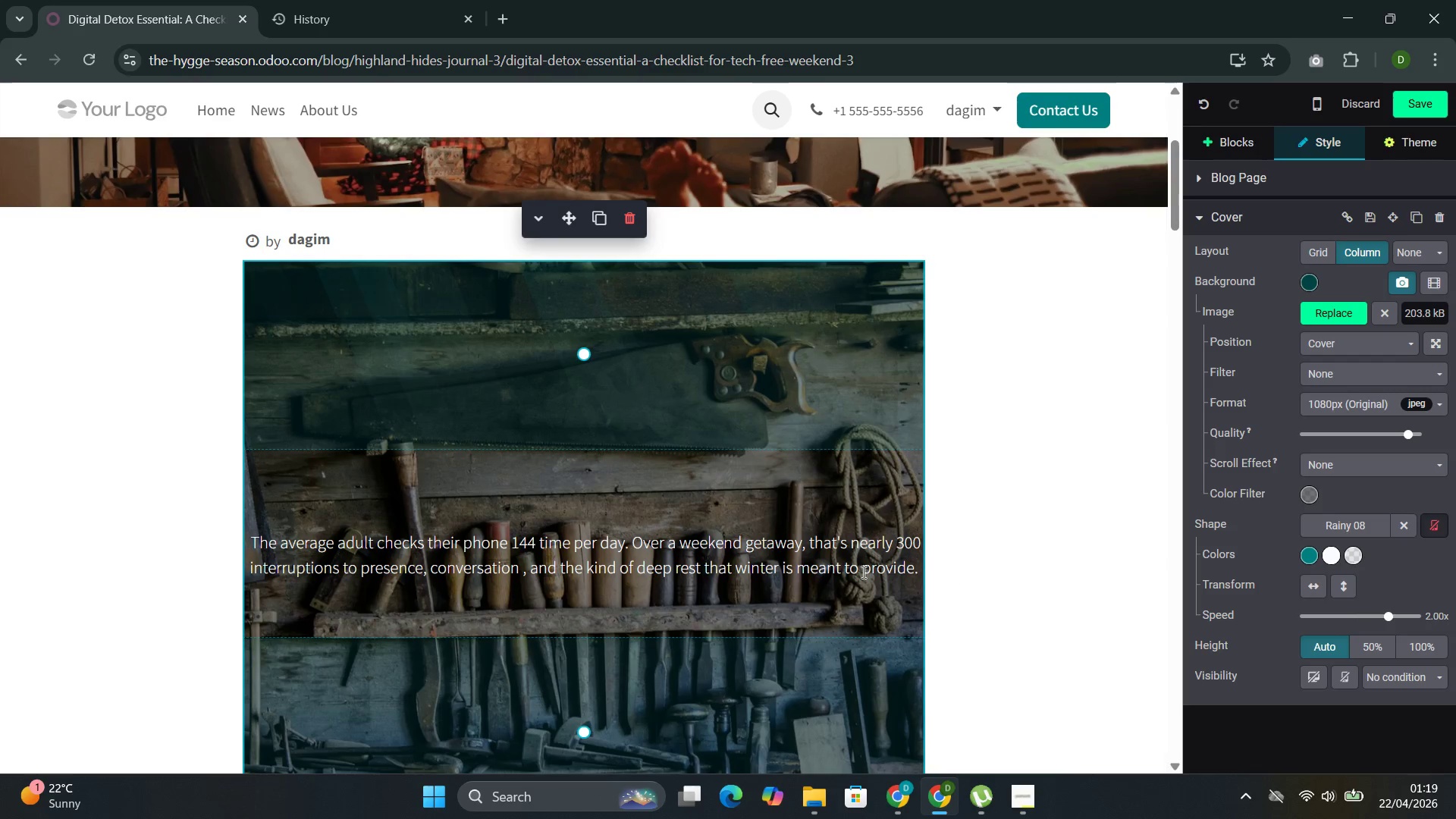 
scroll: coordinate [714, 579], scroll_direction: up, amount: 1.0
 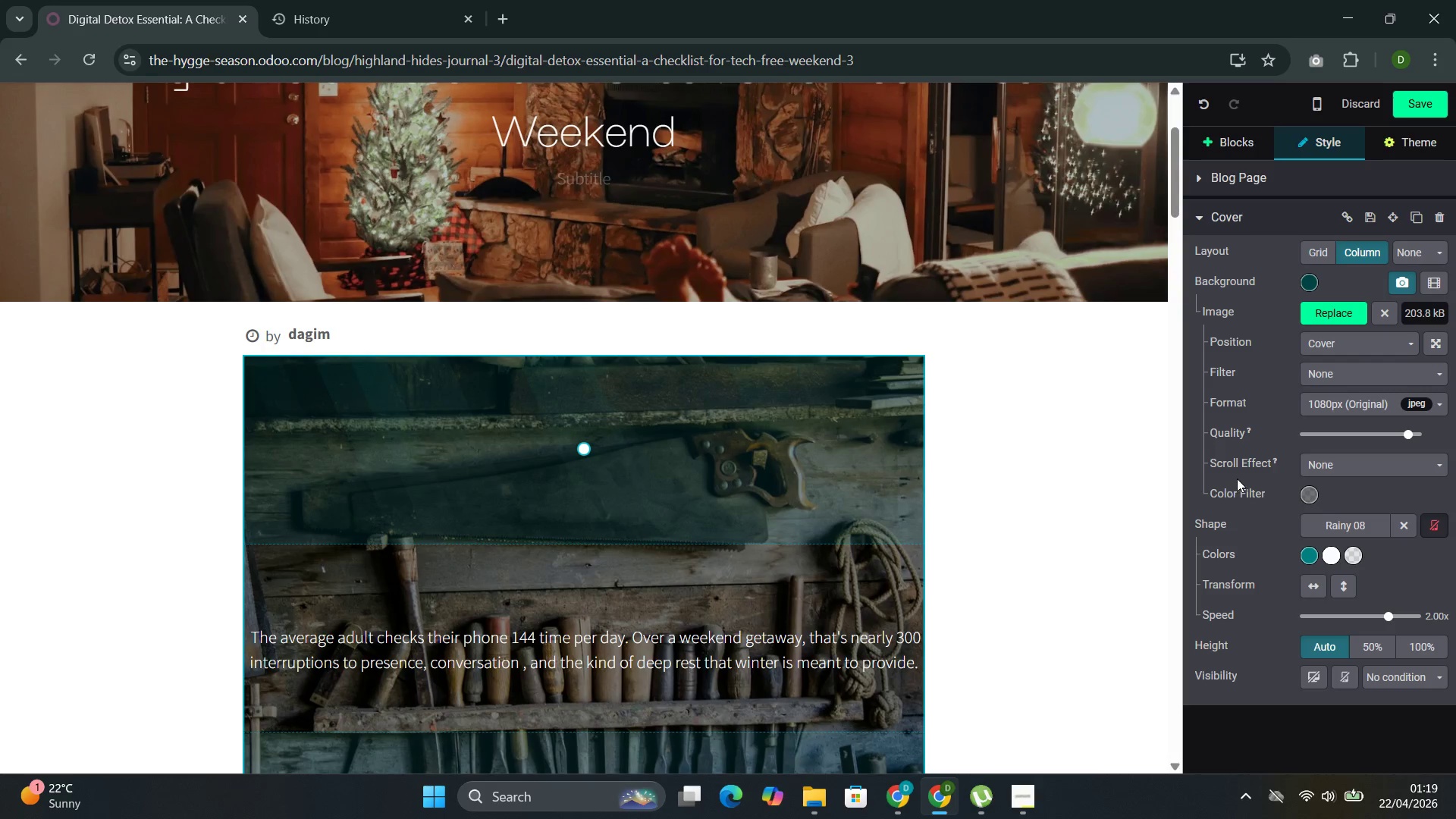 
left_click([1395, 463])
 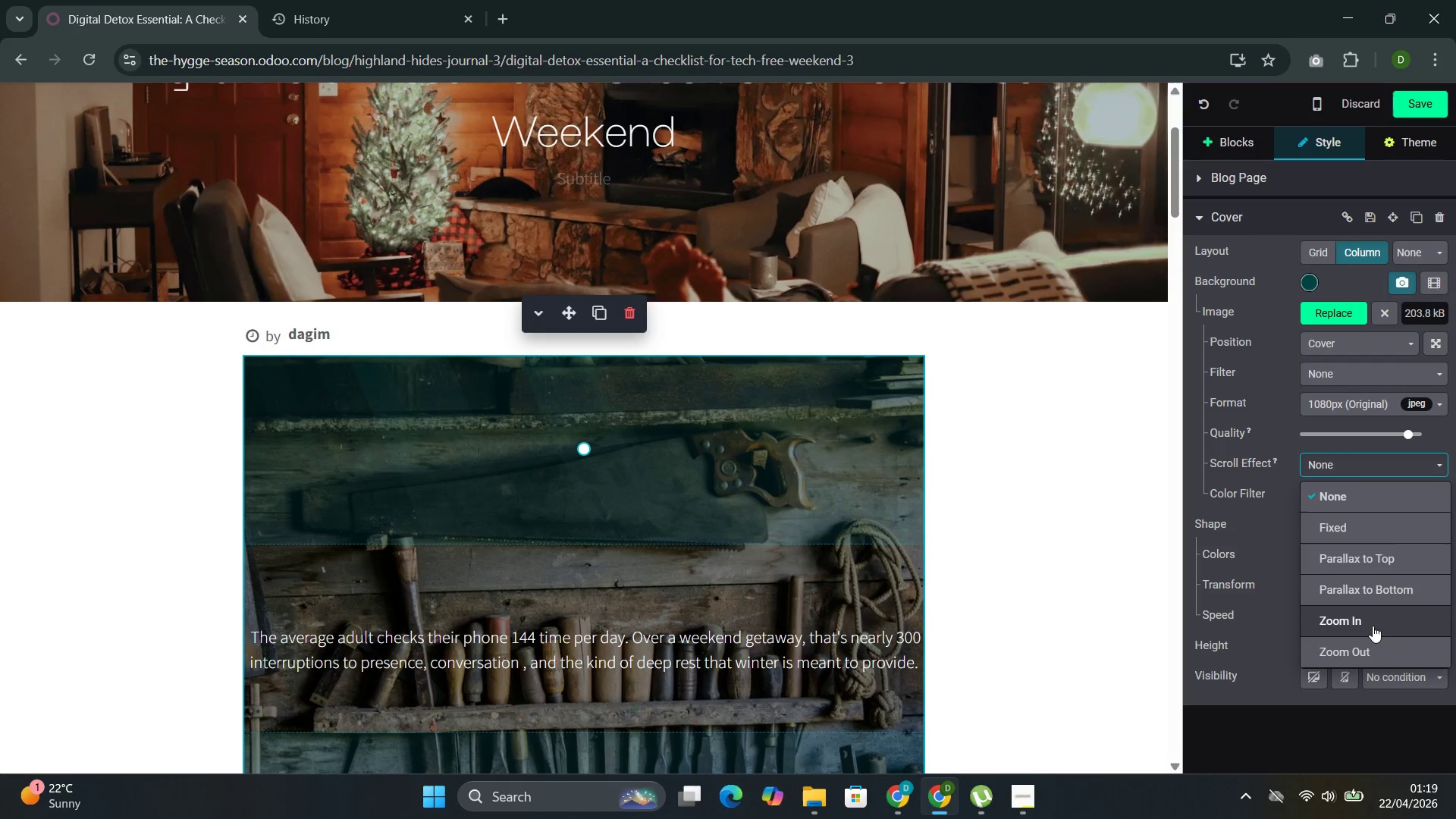 
wait(6.08)
 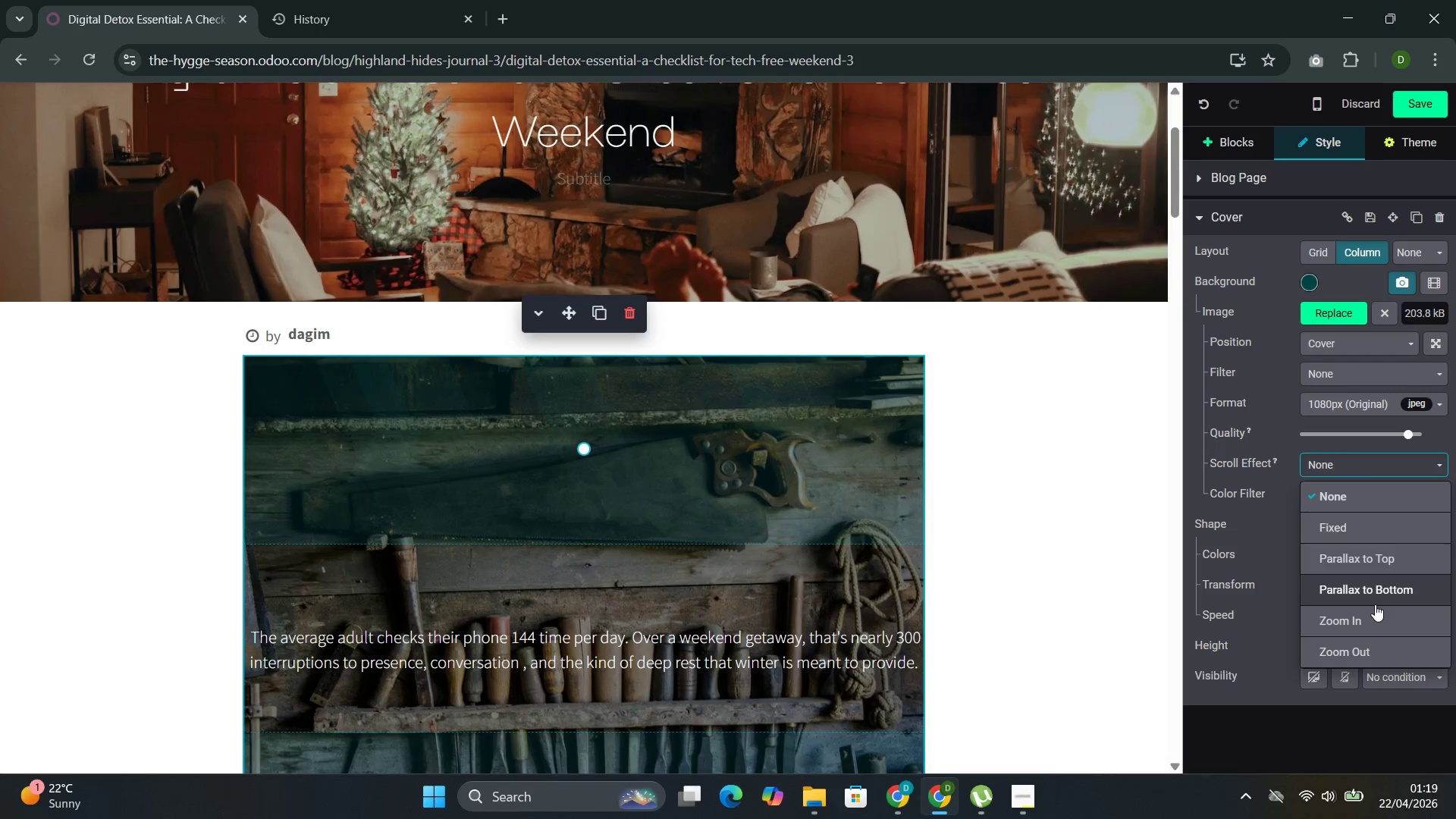 
left_click([1363, 649])
 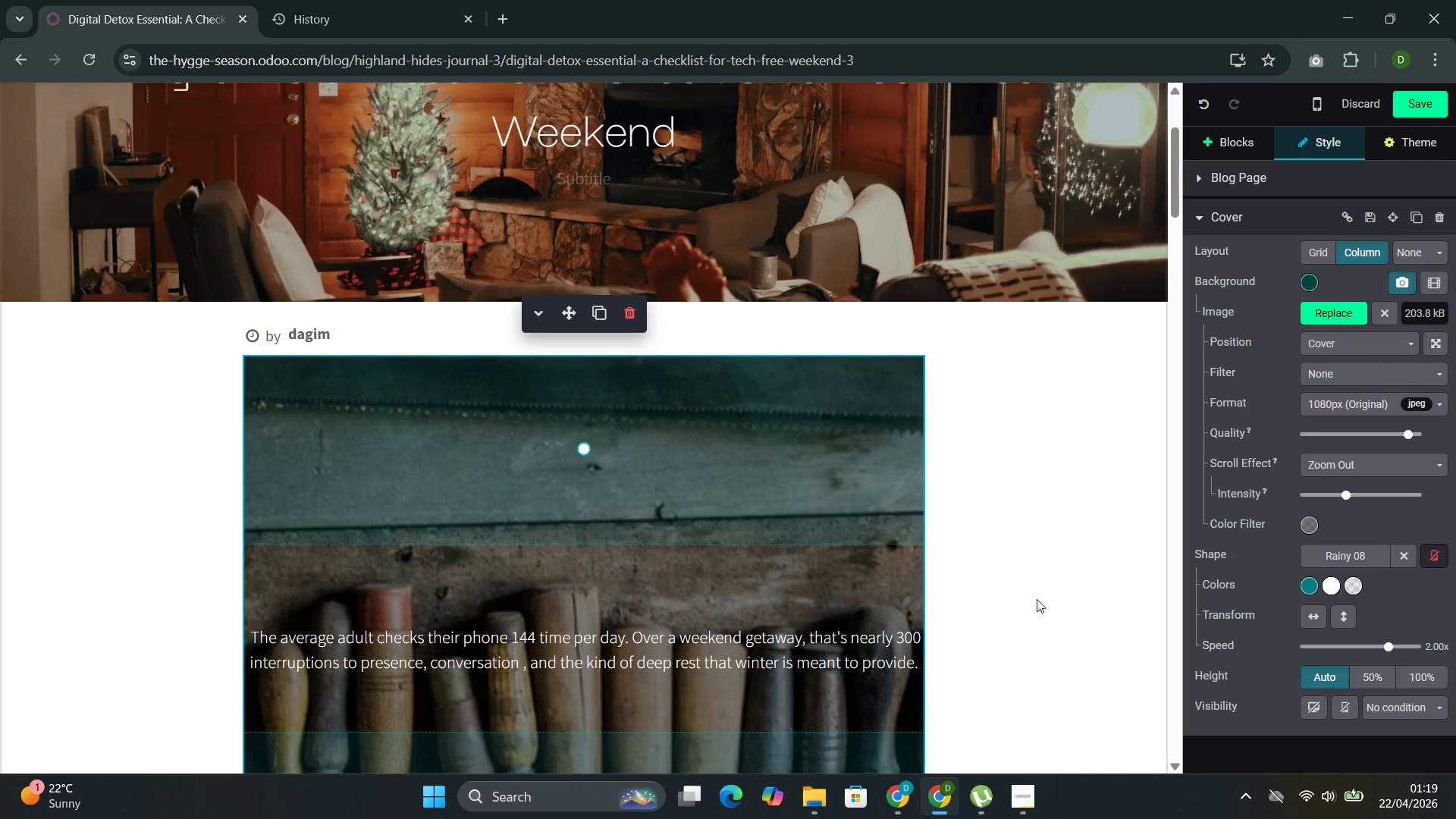 
scroll: coordinate [901, 538], scroll_direction: down, amount: 3.0
 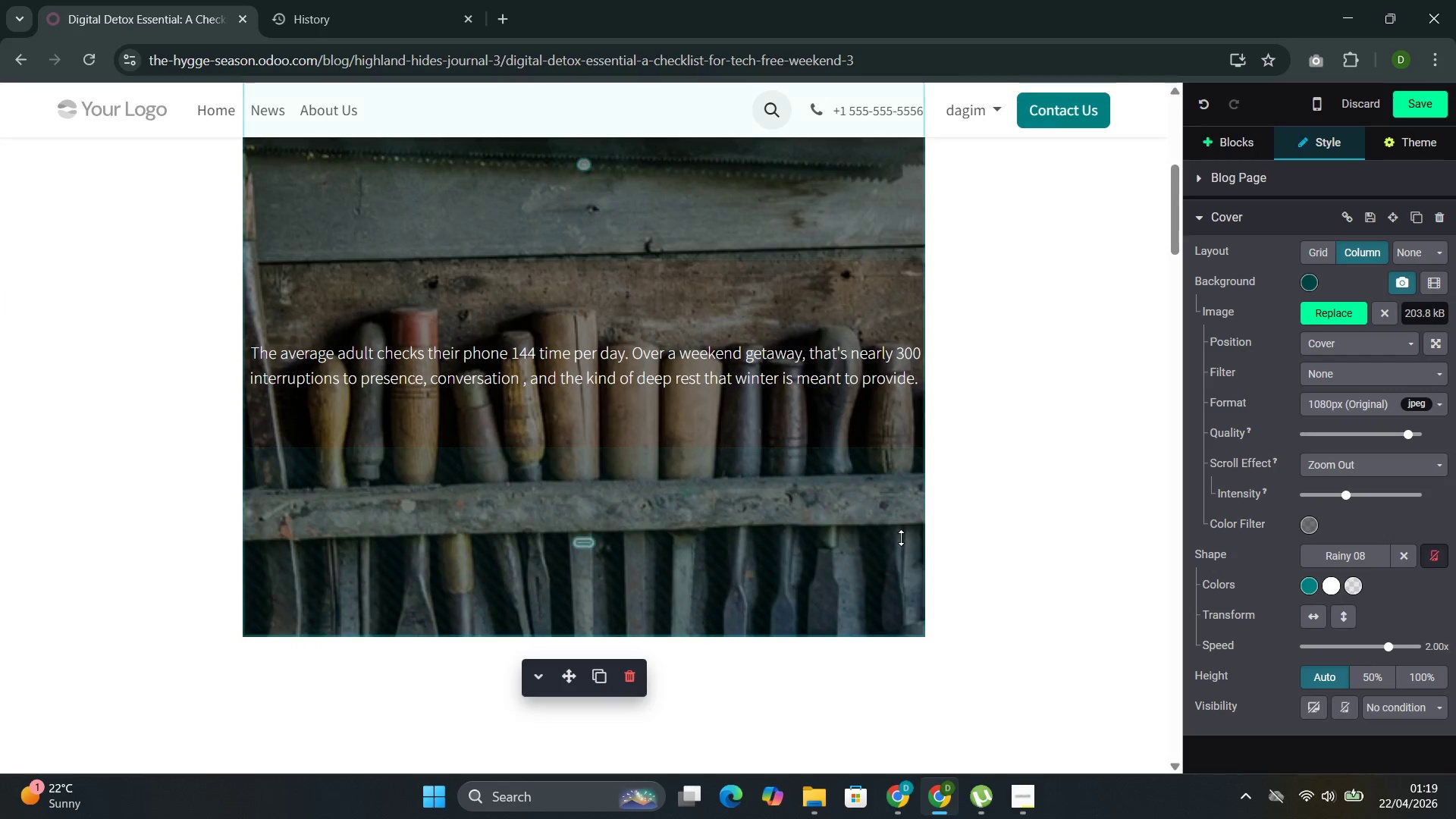 
scroll: coordinate [899, 538], scroll_direction: up, amount: 2.0
 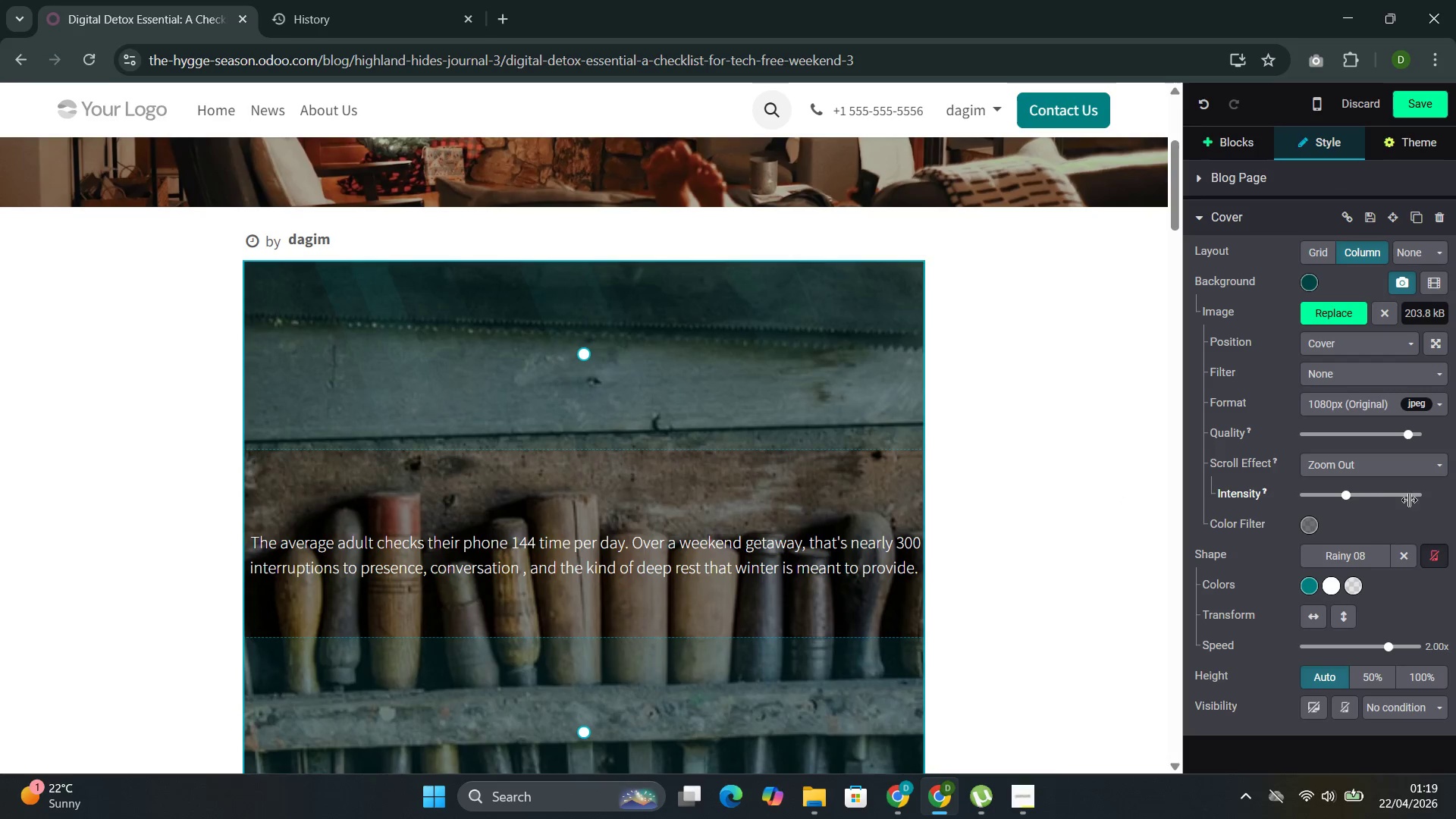 
left_click([1390, 493])
 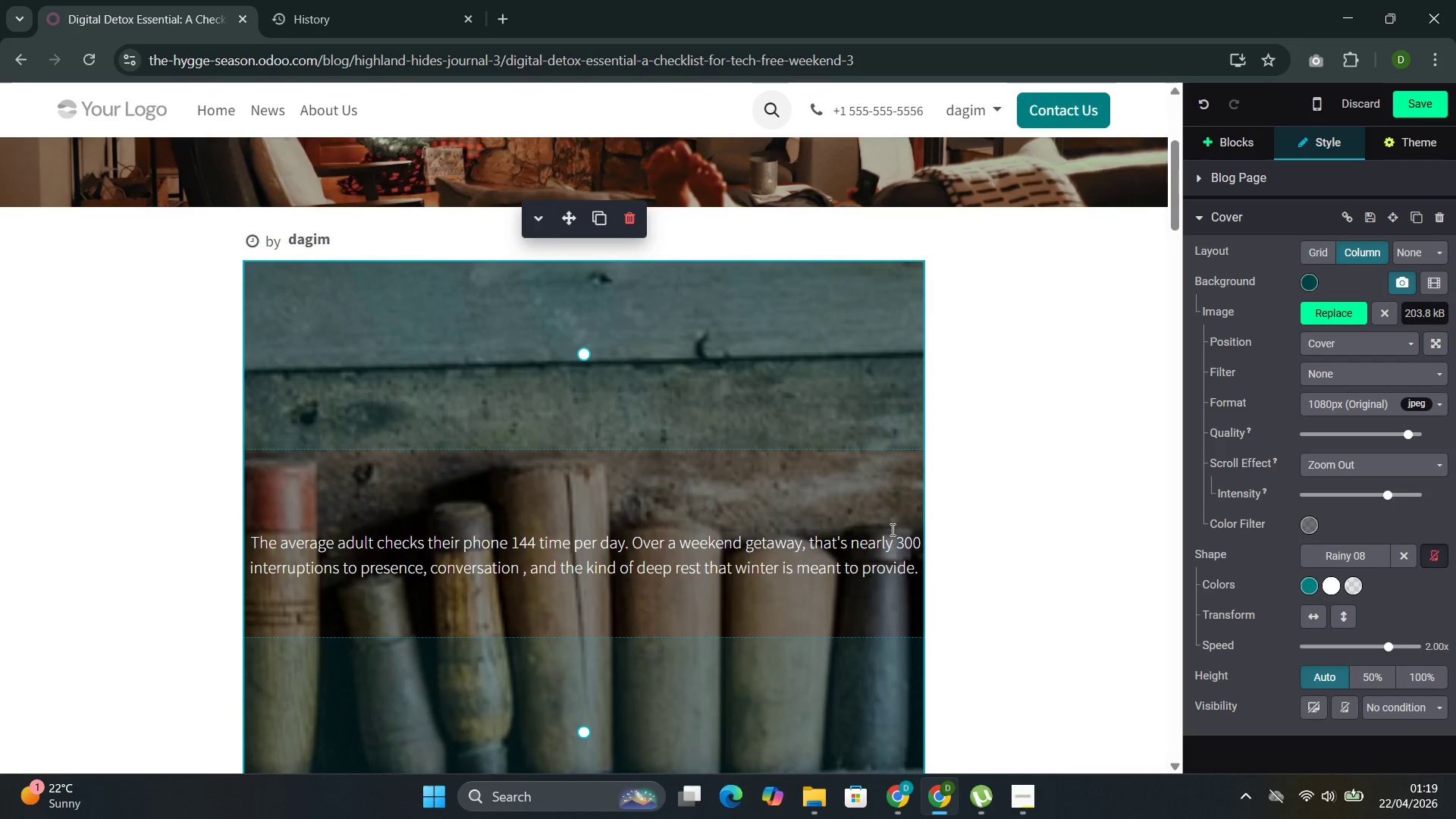 
scroll: coordinate [890, 529], scroll_direction: down, amount: 3.0
 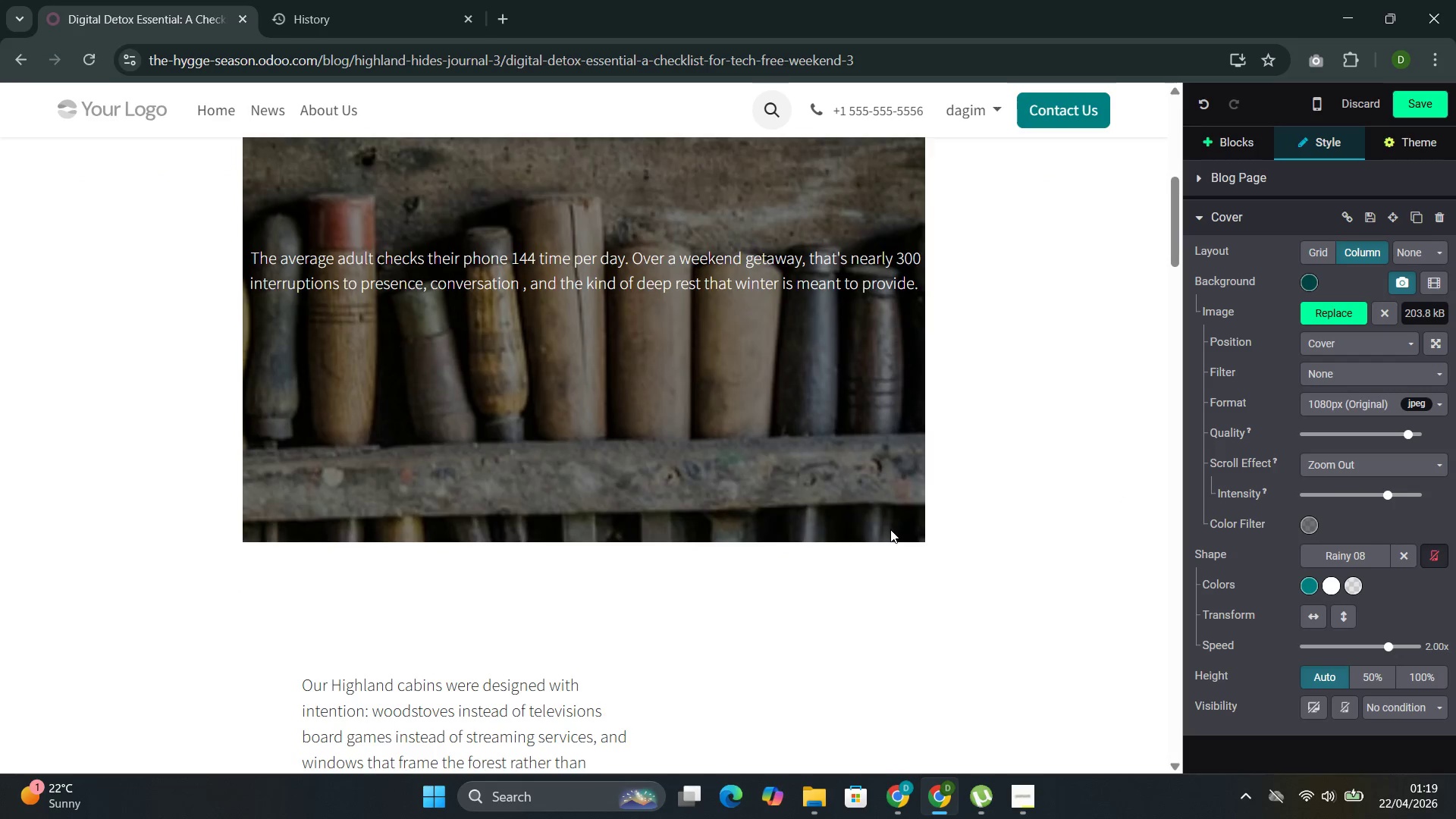 
scroll: coordinate [890, 529], scroll_direction: up, amount: 2.0
 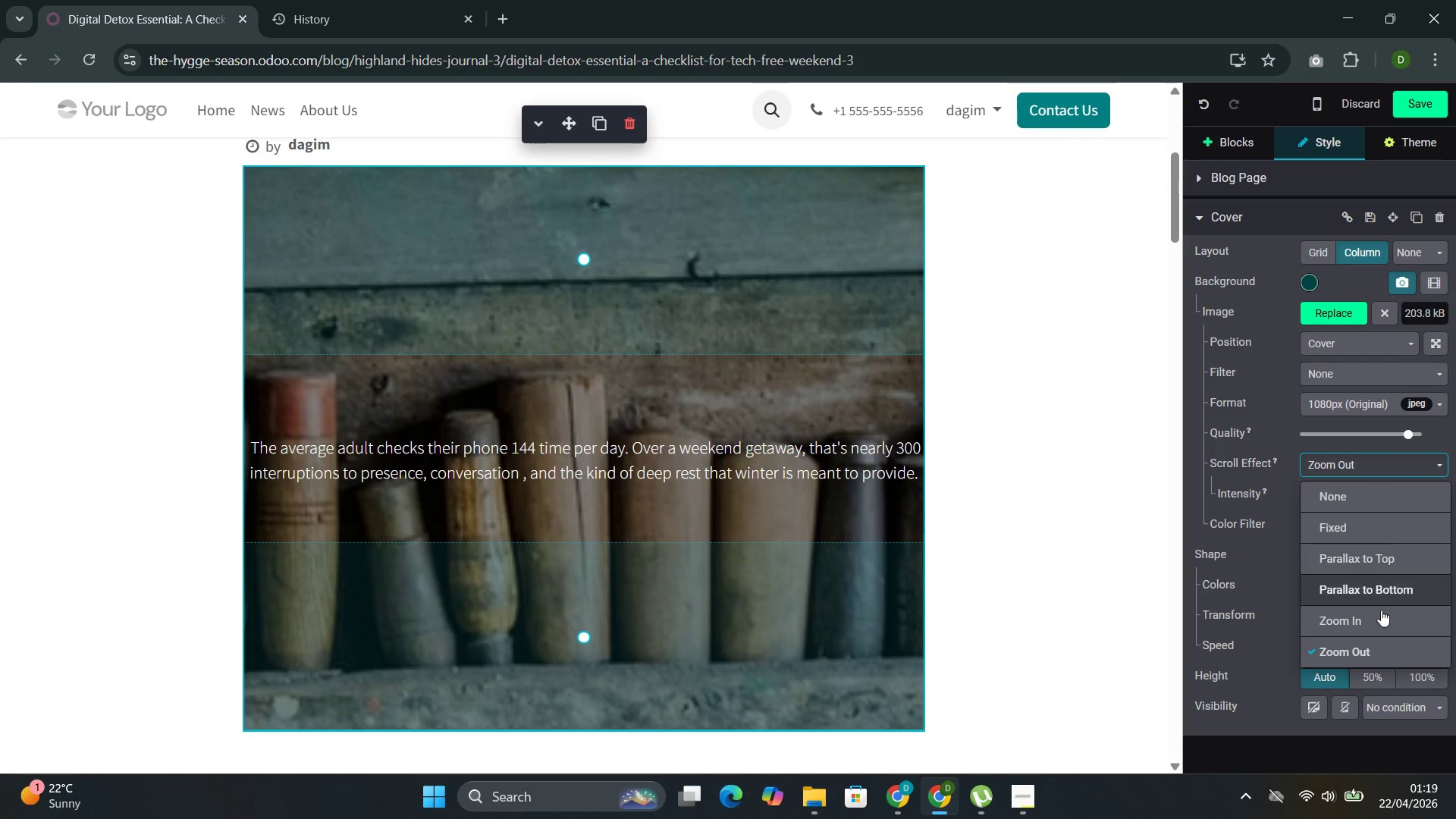 
left_click([1385, 624])
 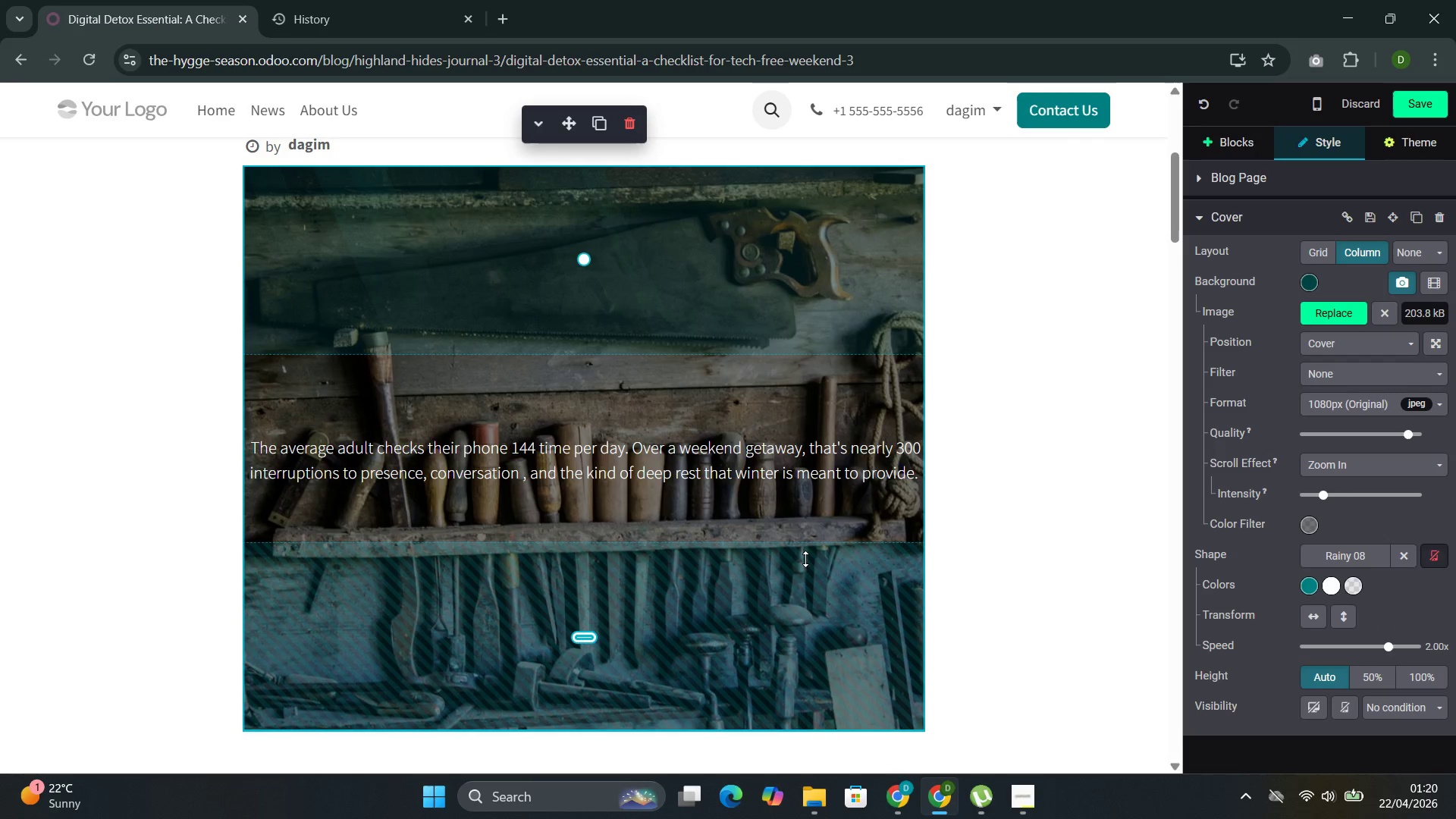 
scroll: coordinate [805, 557], scroll_direction: up, amount: 3.0
 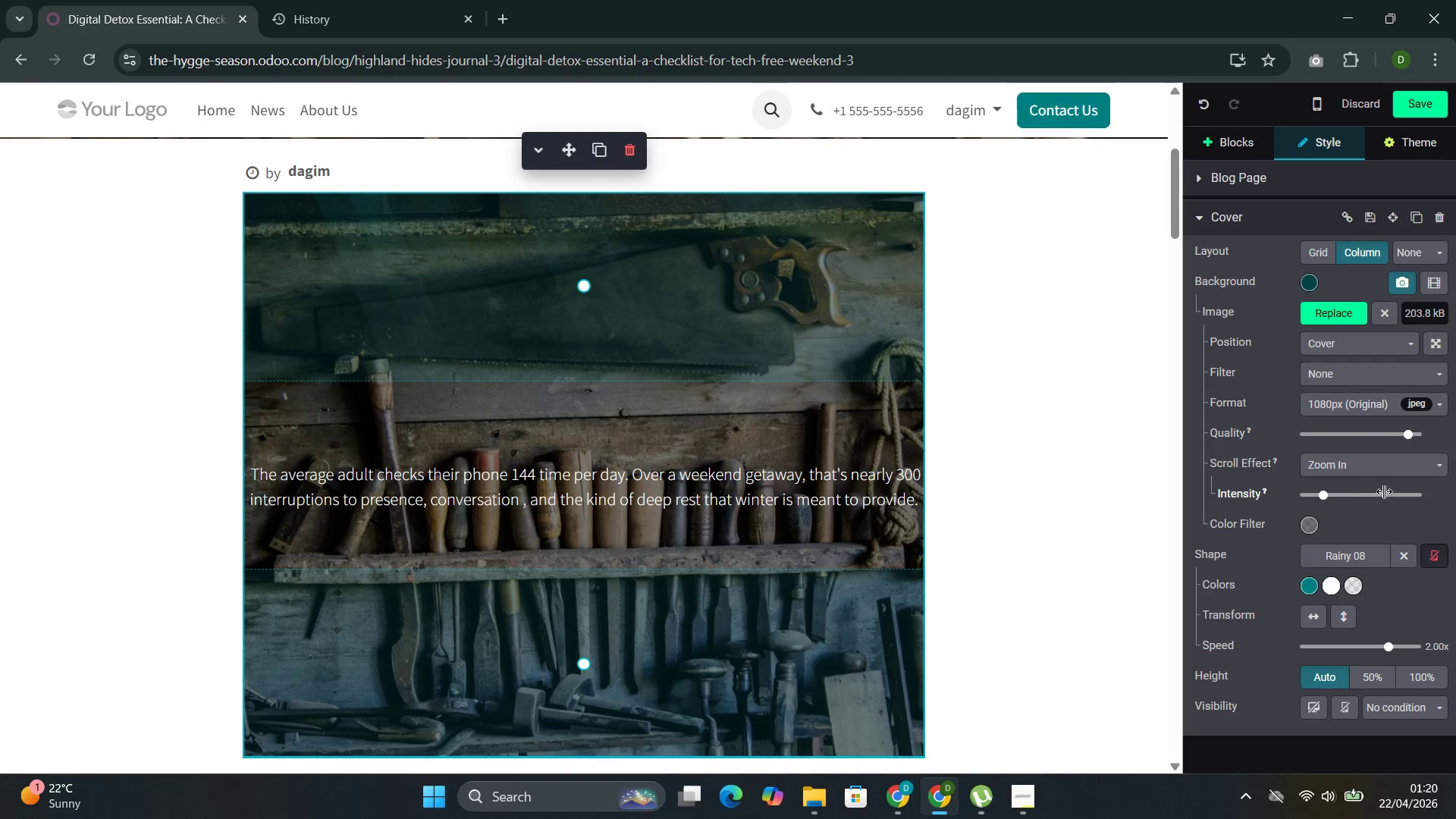 
left_click([1387, 497])
 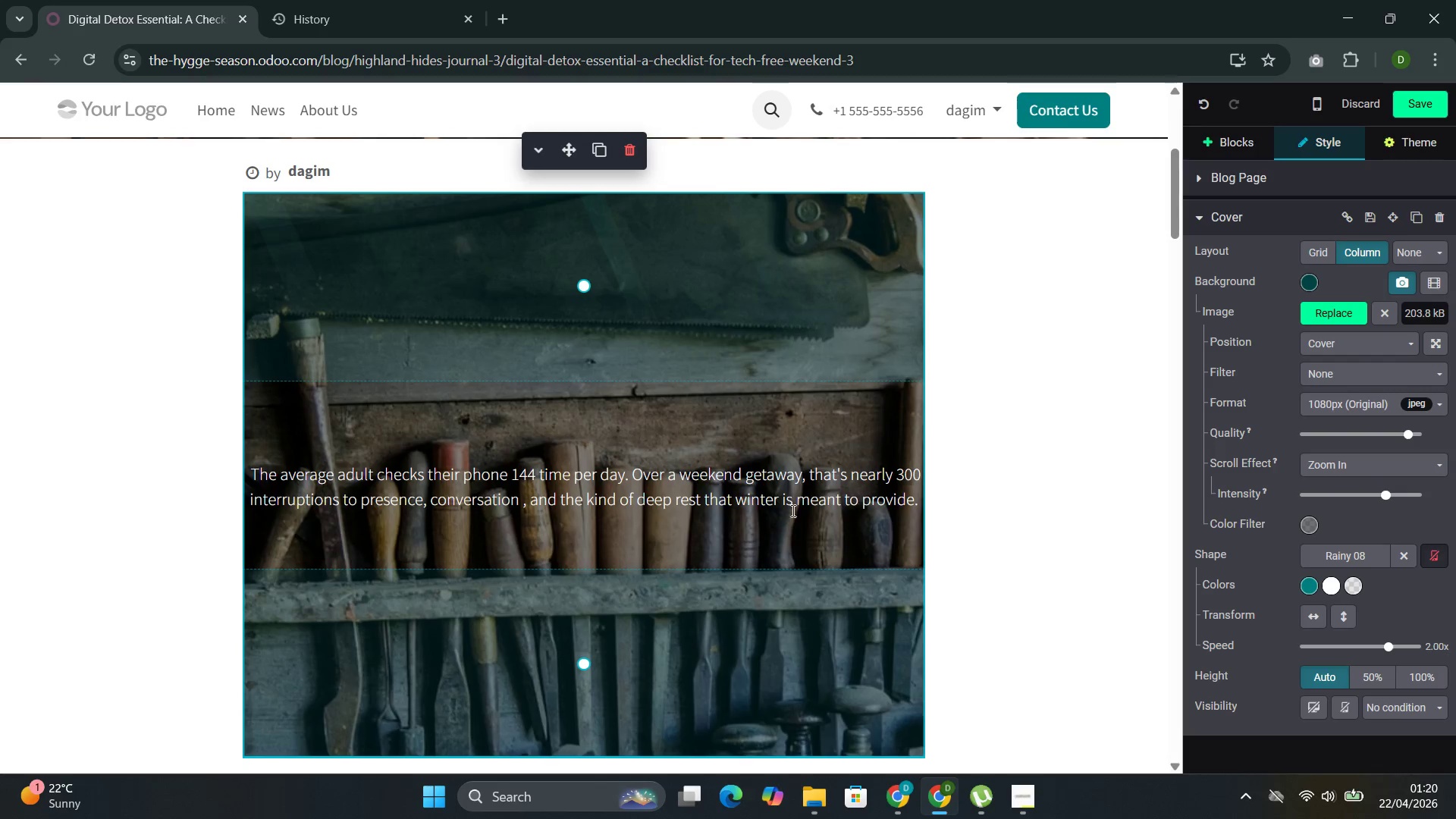 
scroll: coordinate [777, 514], scroll_direction: up, amount: 7.0
 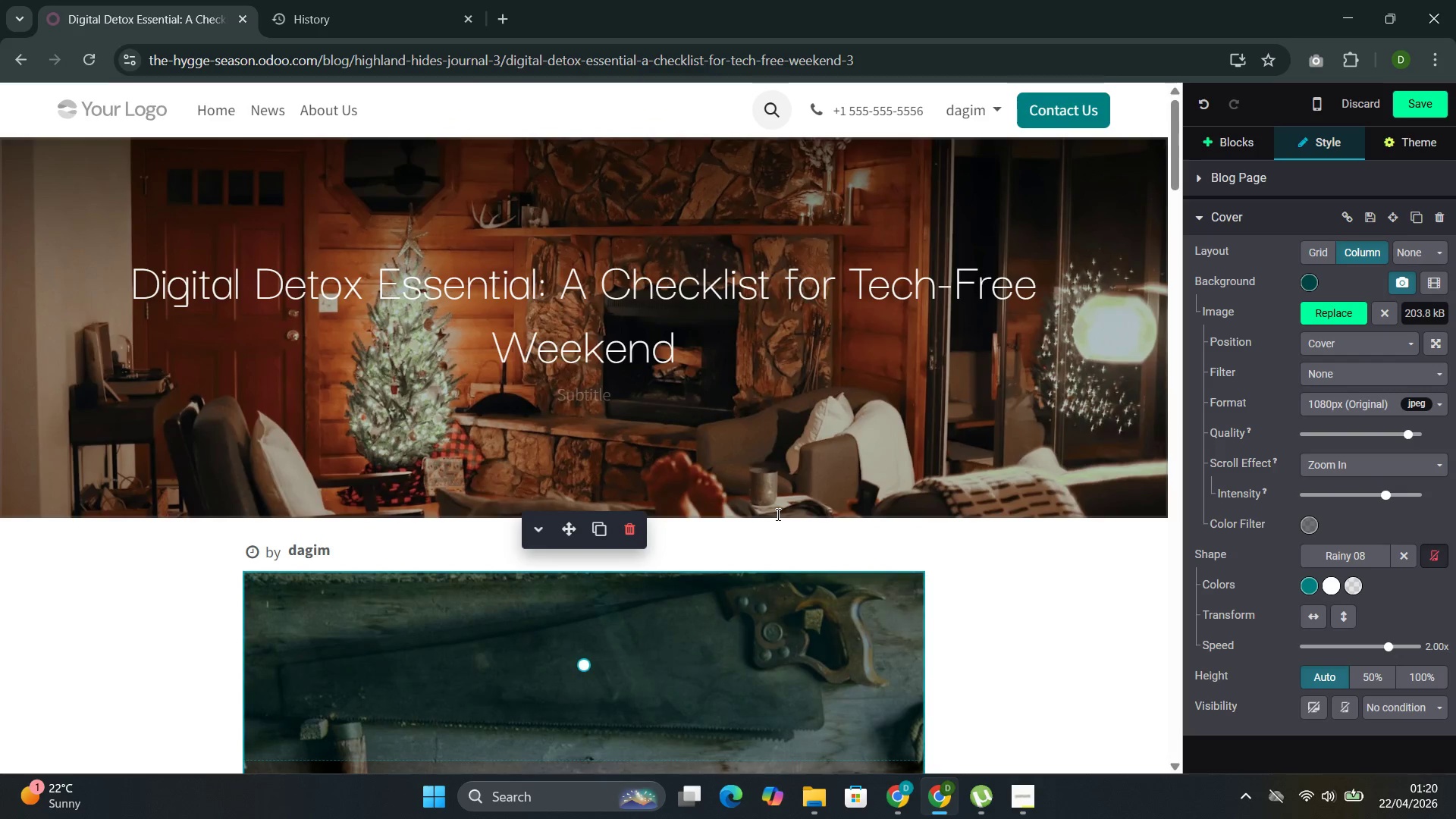 
scroll: coordinate [777, 514], scroll_direction: down, amount: 14.0
 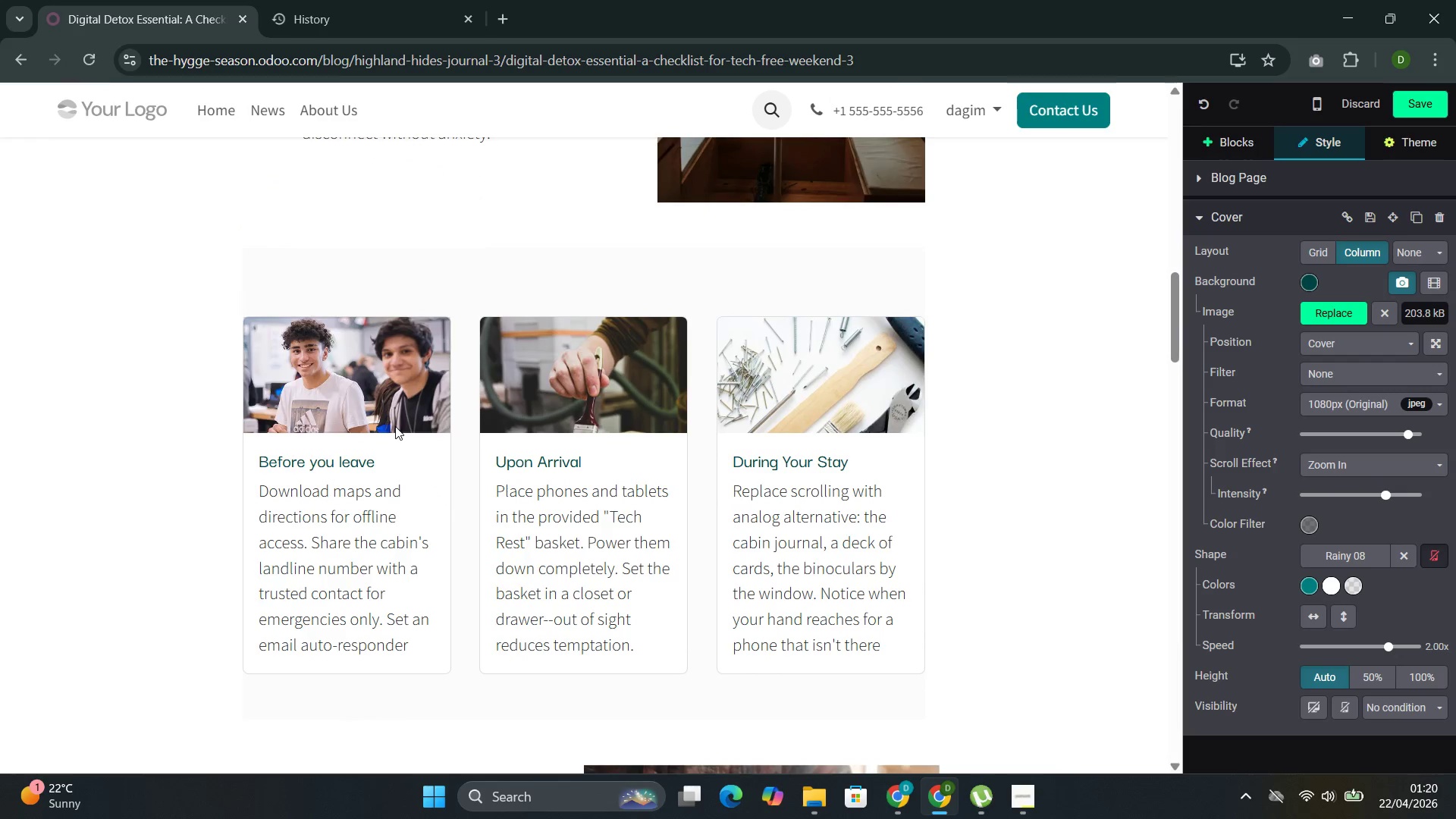 
left_click([393, 418])
 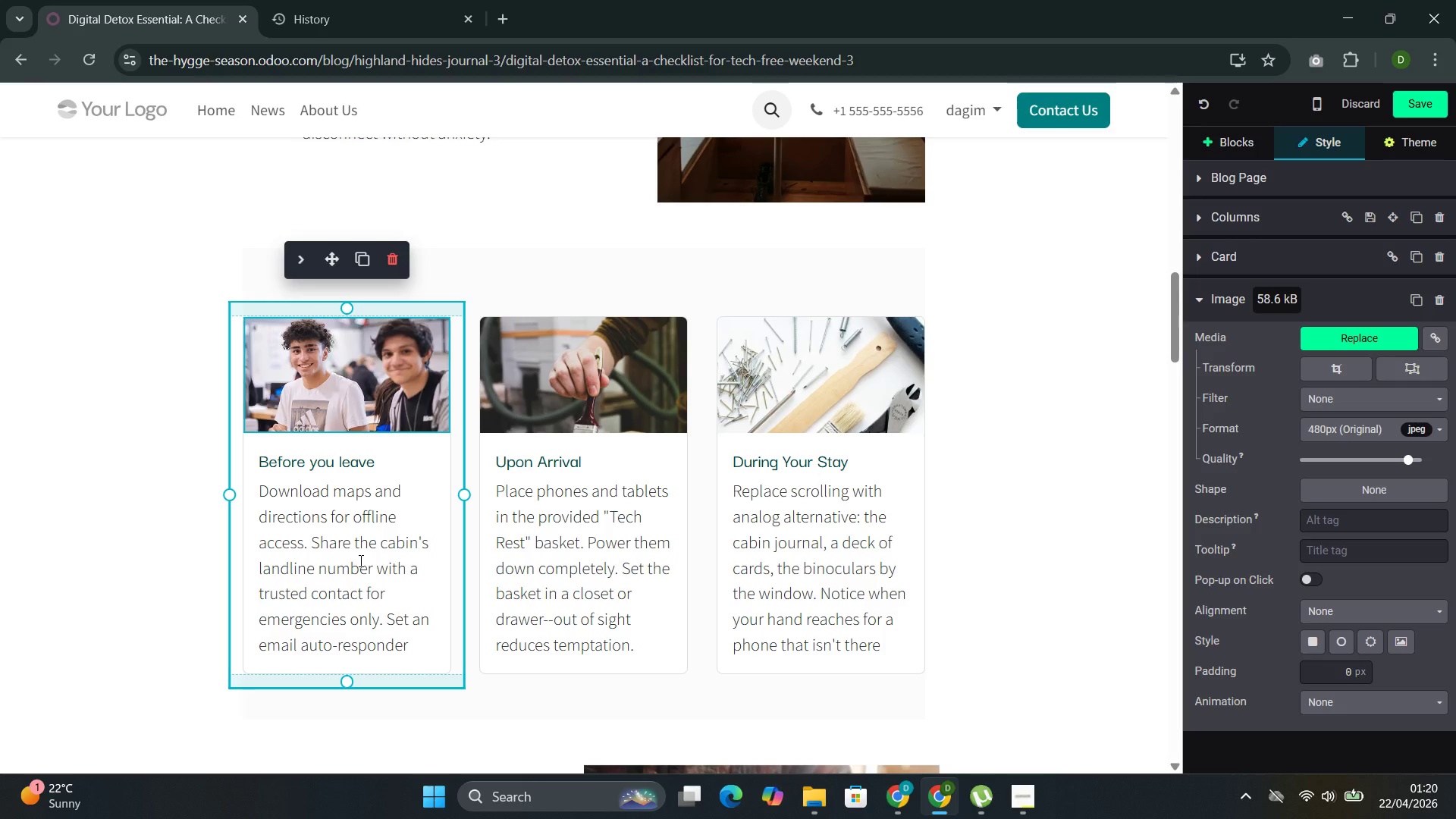 
wait(26.17)
 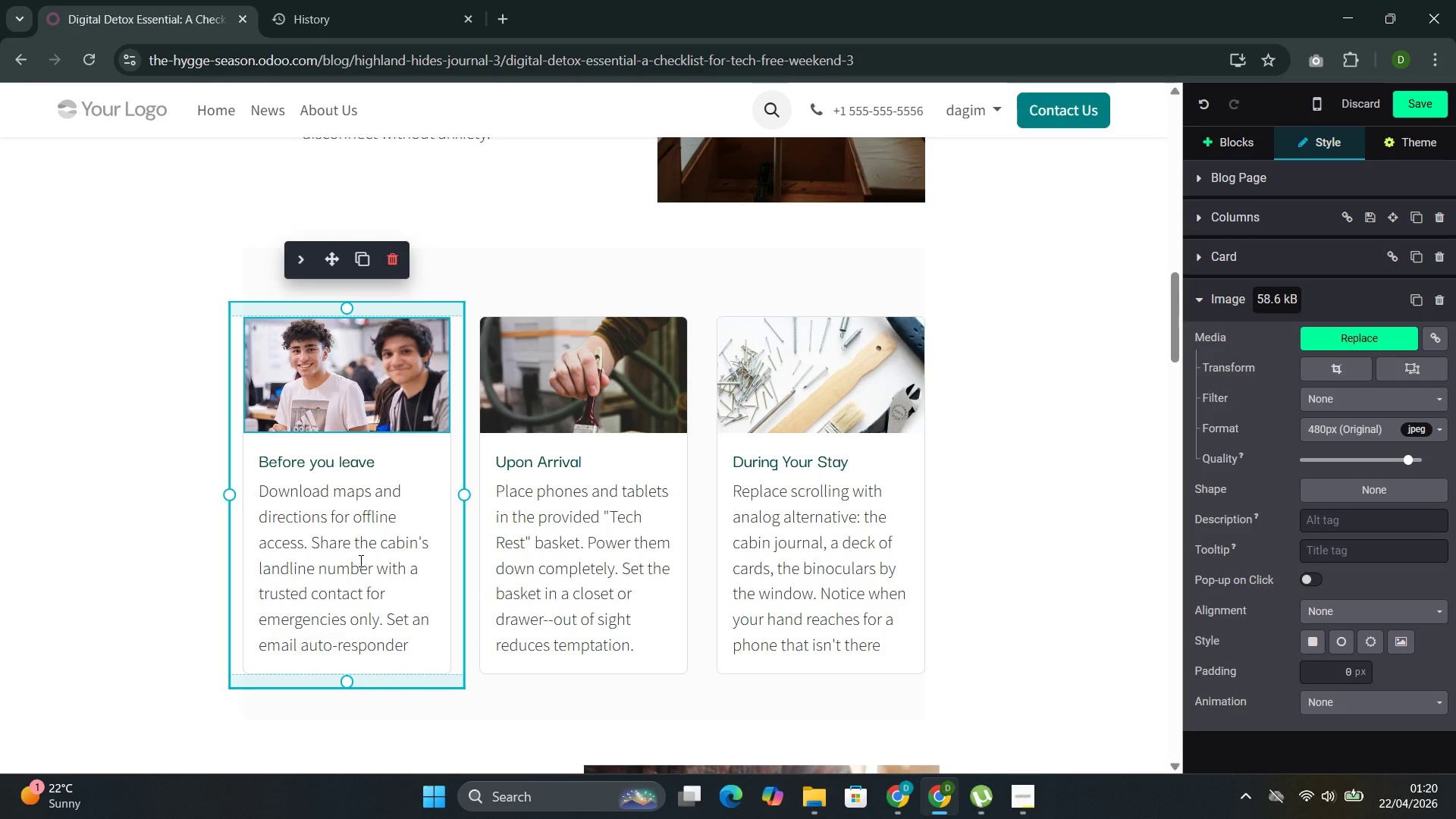 
left_click_drag(start_coordinate=[348, 622], to_coordinate=[253, 626])
 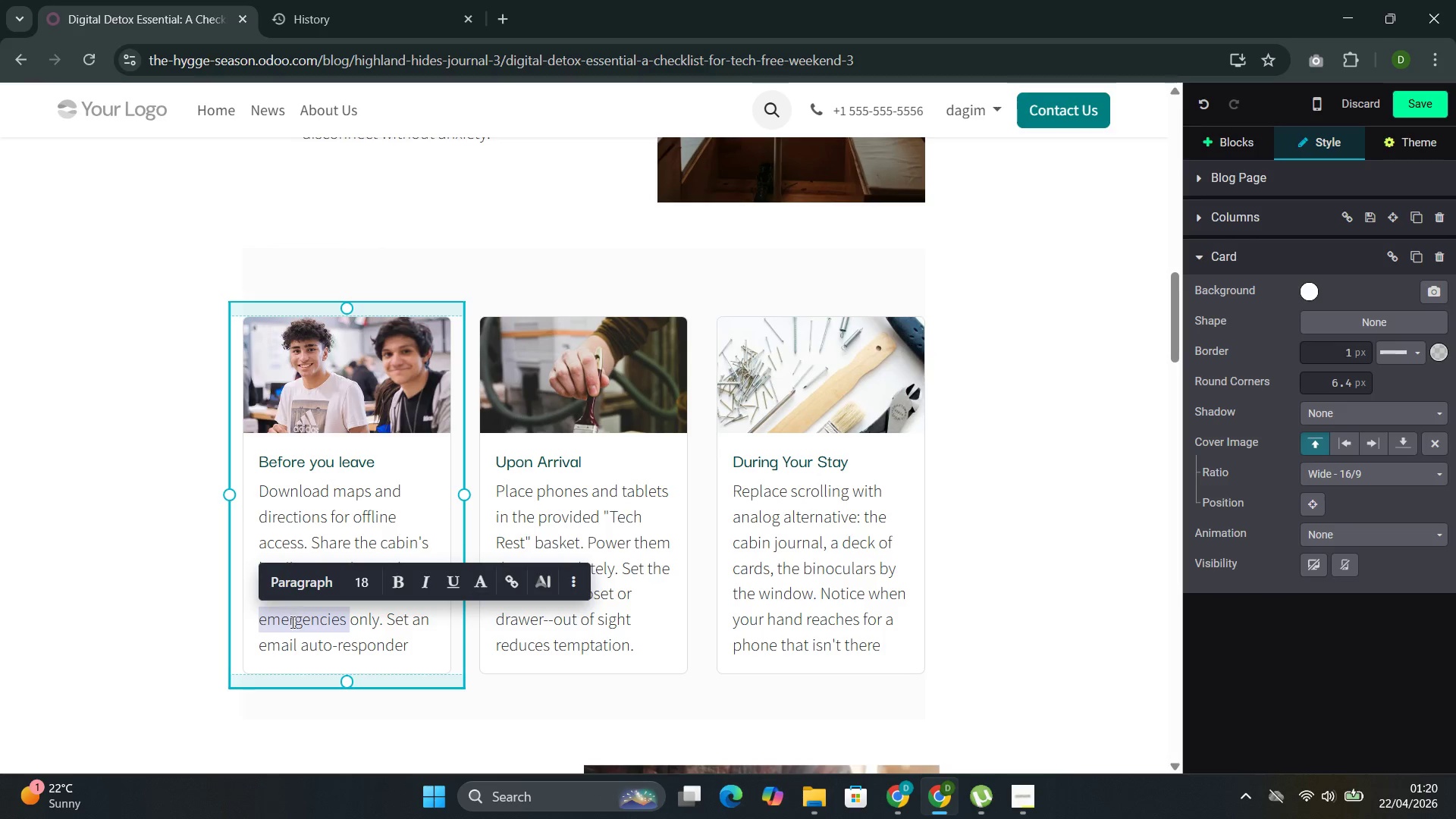 
right_click([291, 624])
 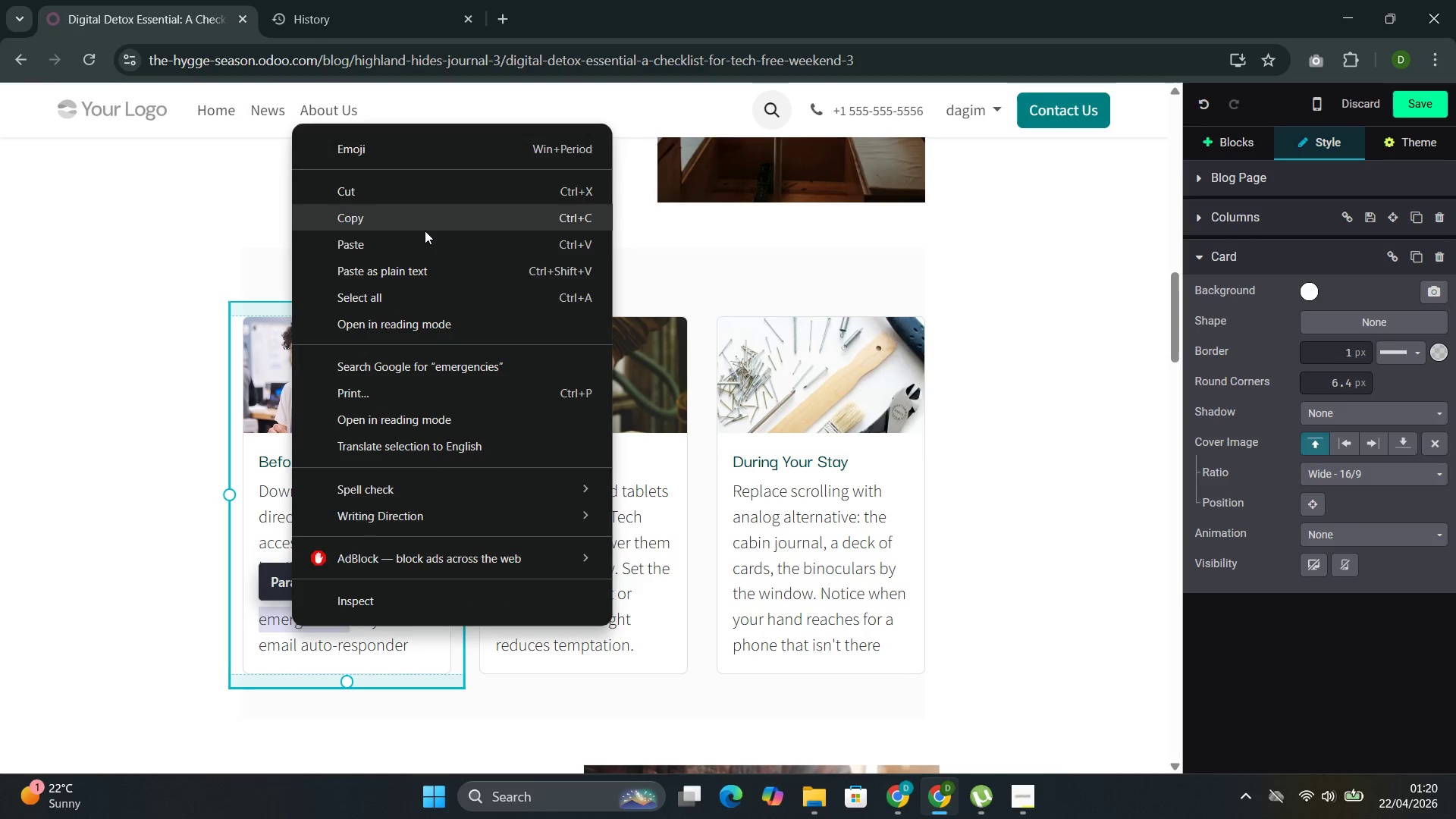 
left_click([425, 227])
 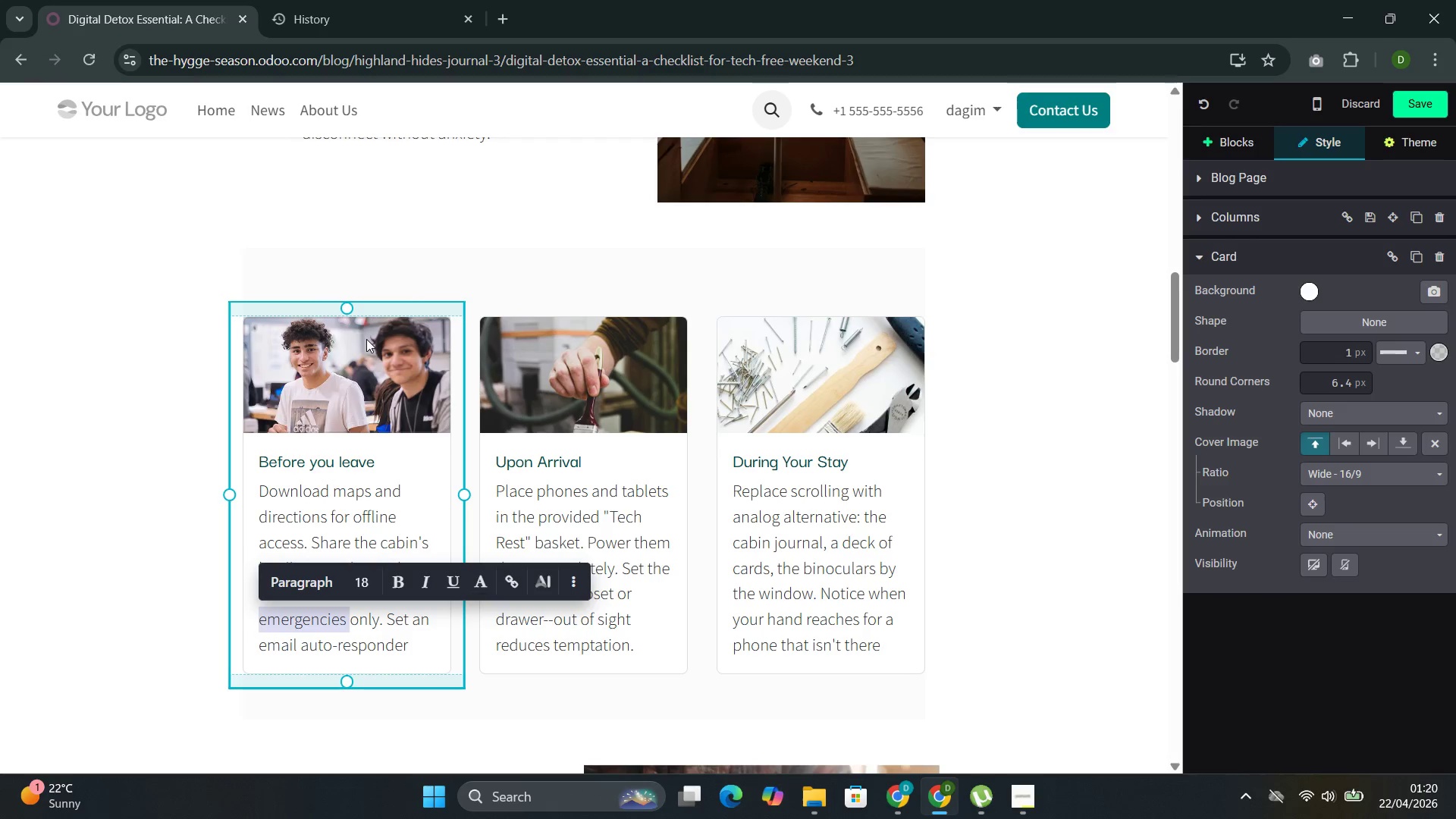 
left_click([369, 346])
 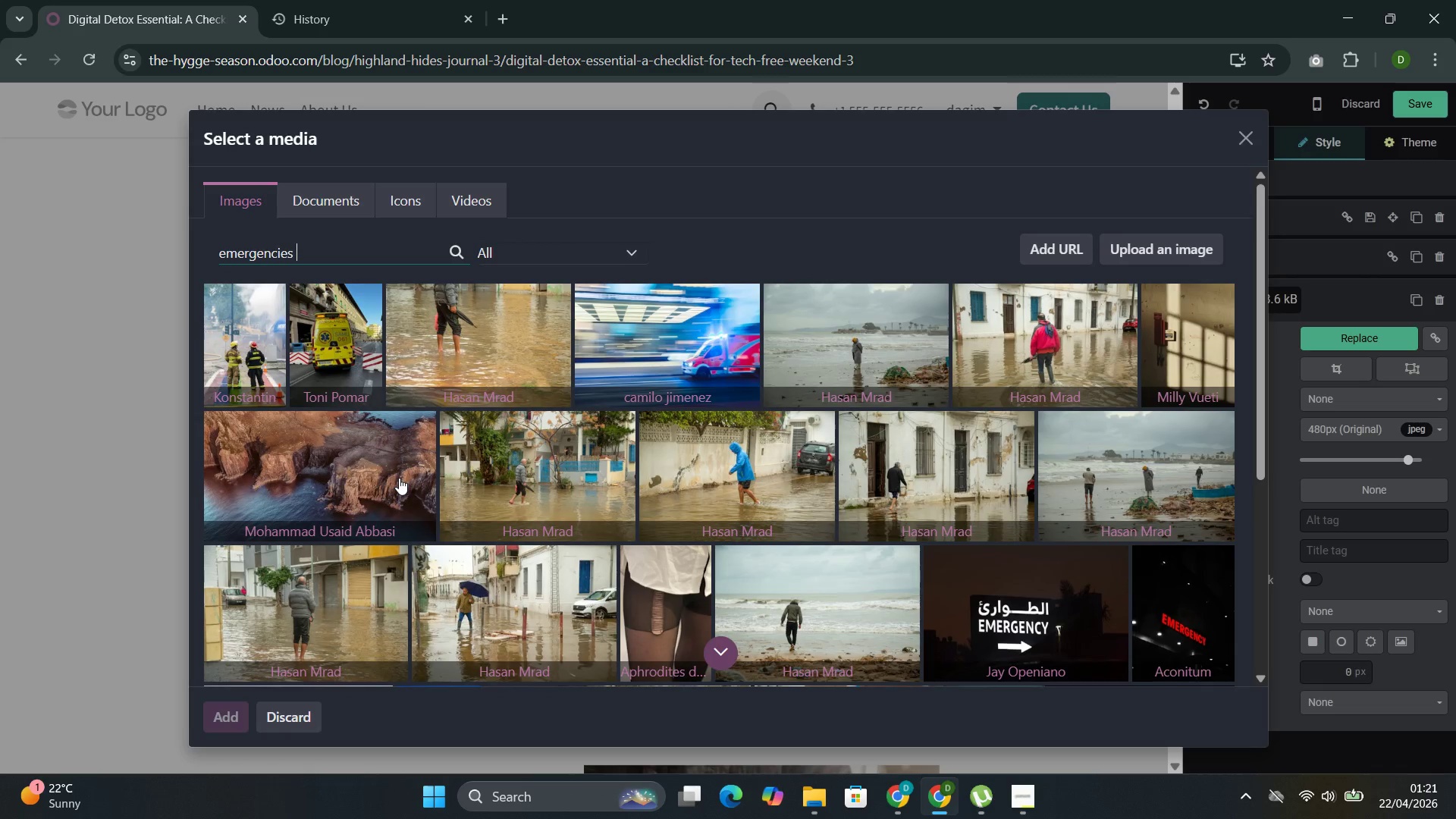 
wait(30.64)
 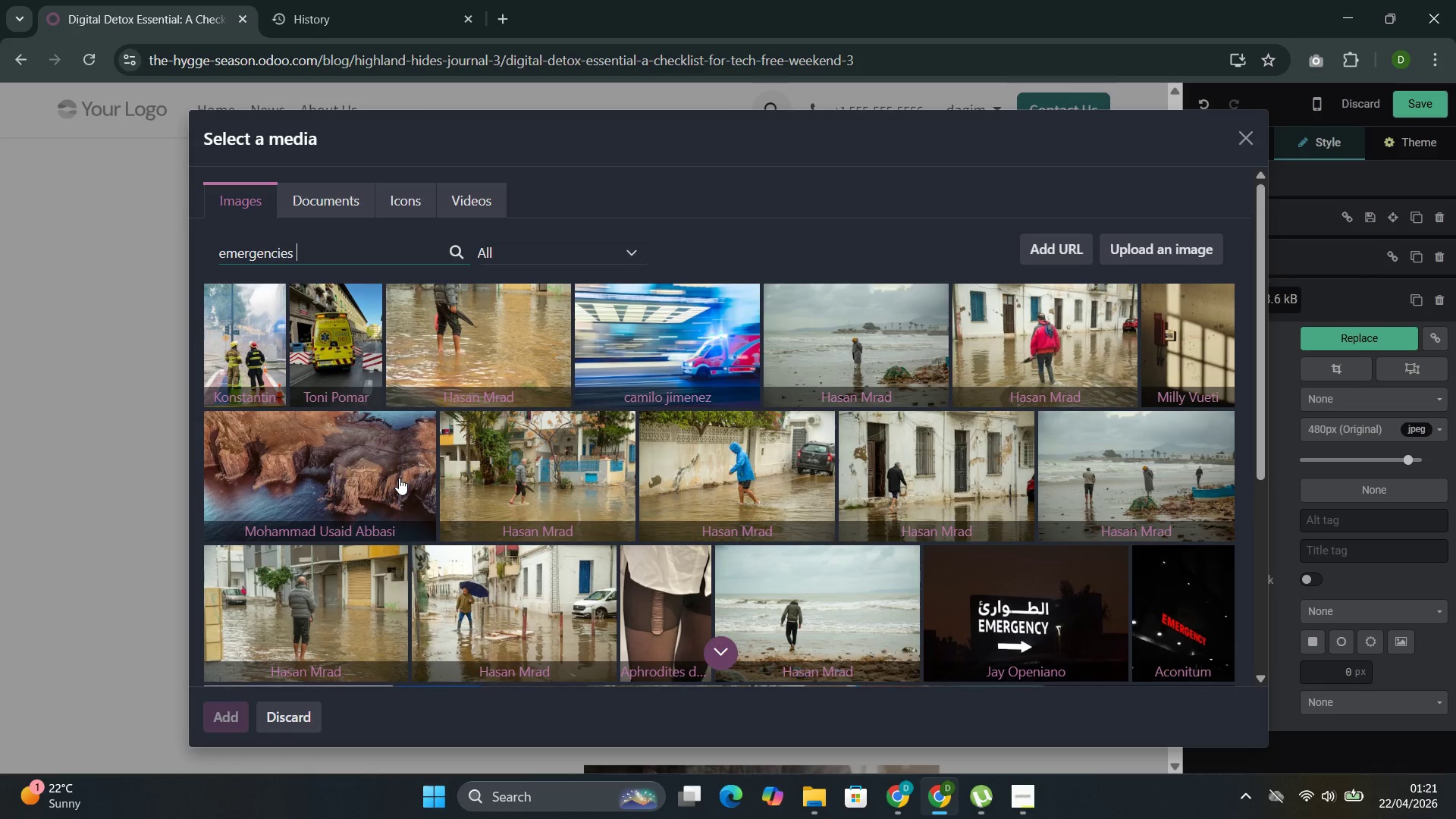 
left_click([350, 346])
 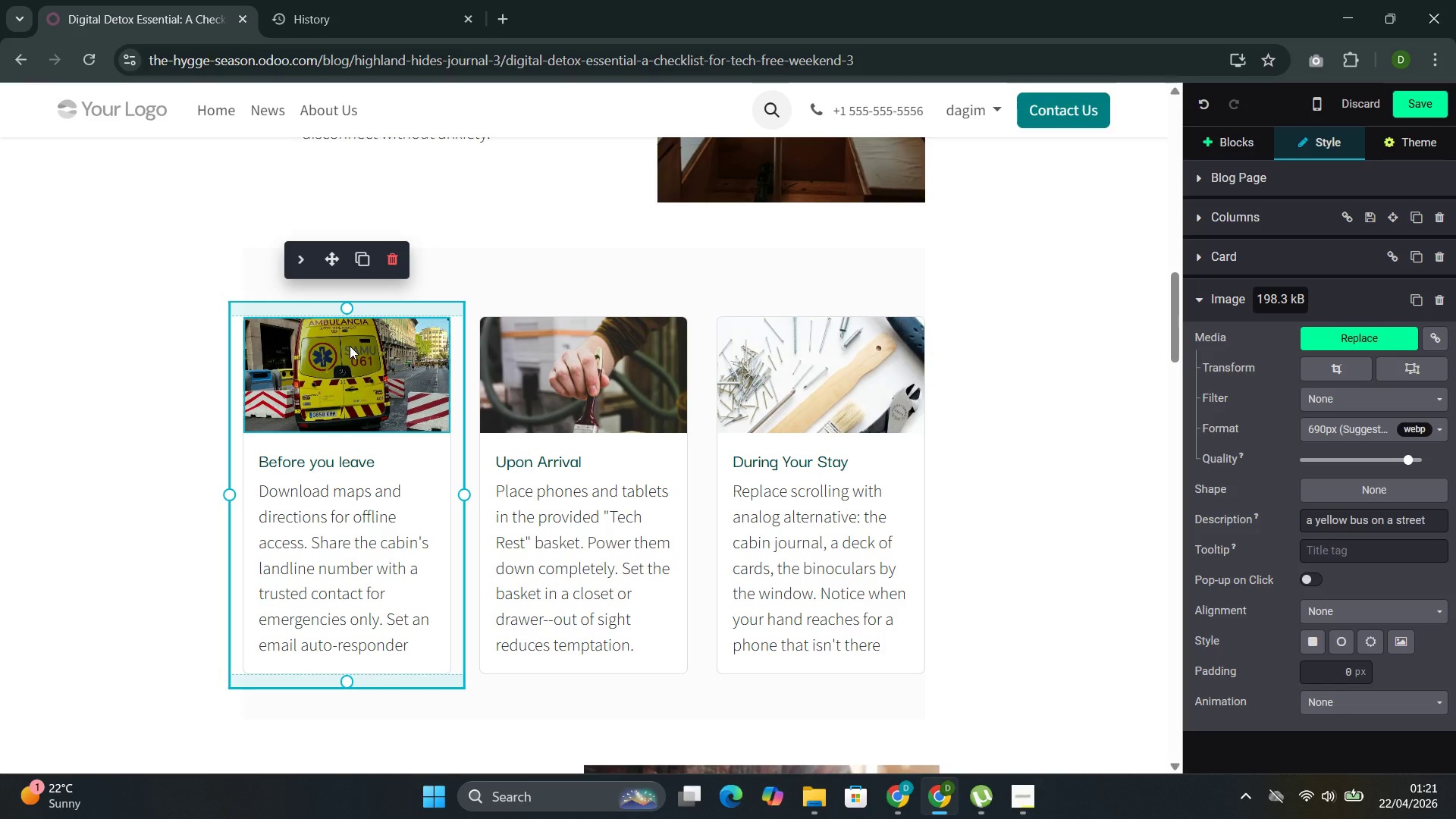 
wait(22.17)
 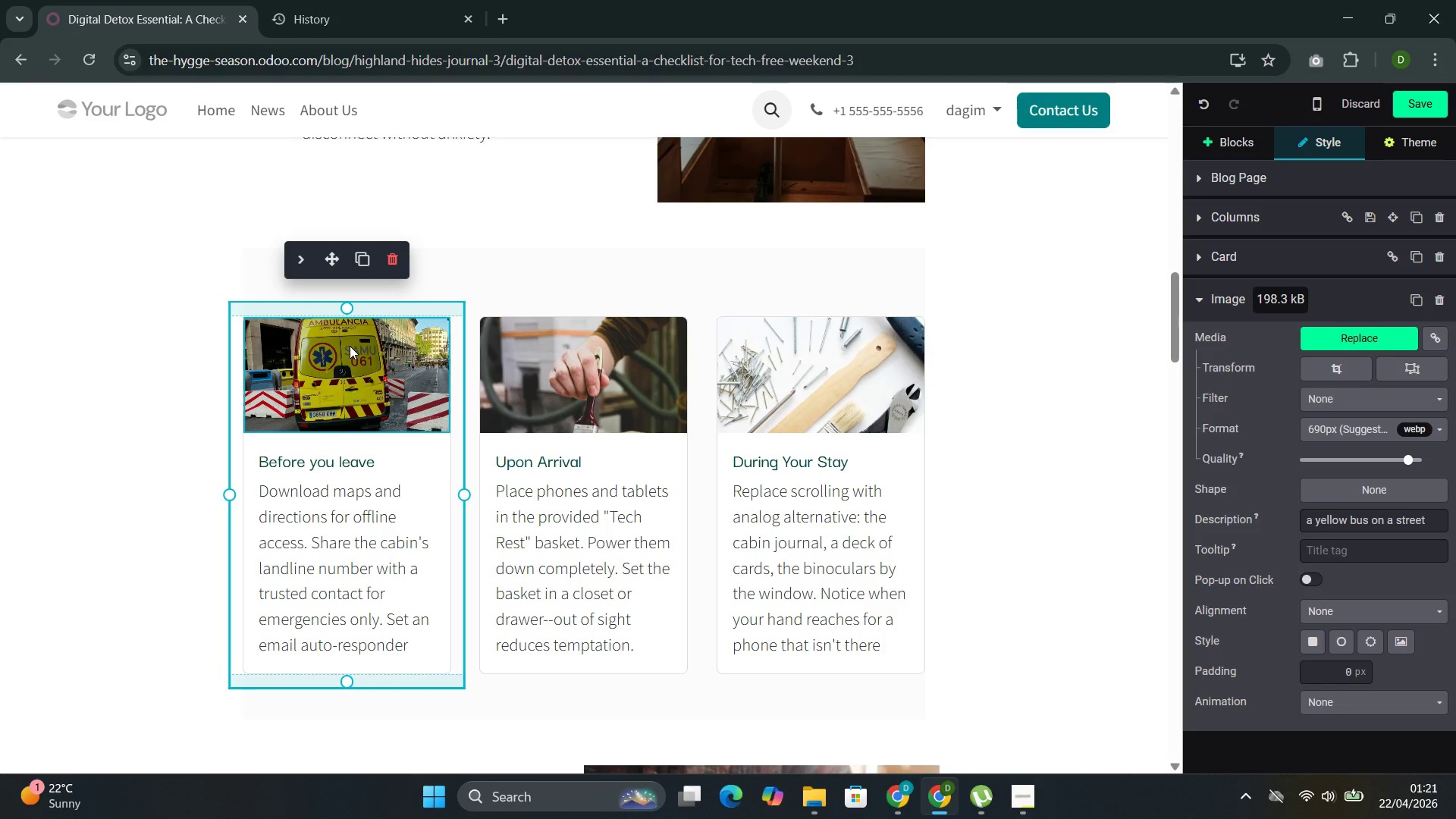 
right_click([610, 512])
 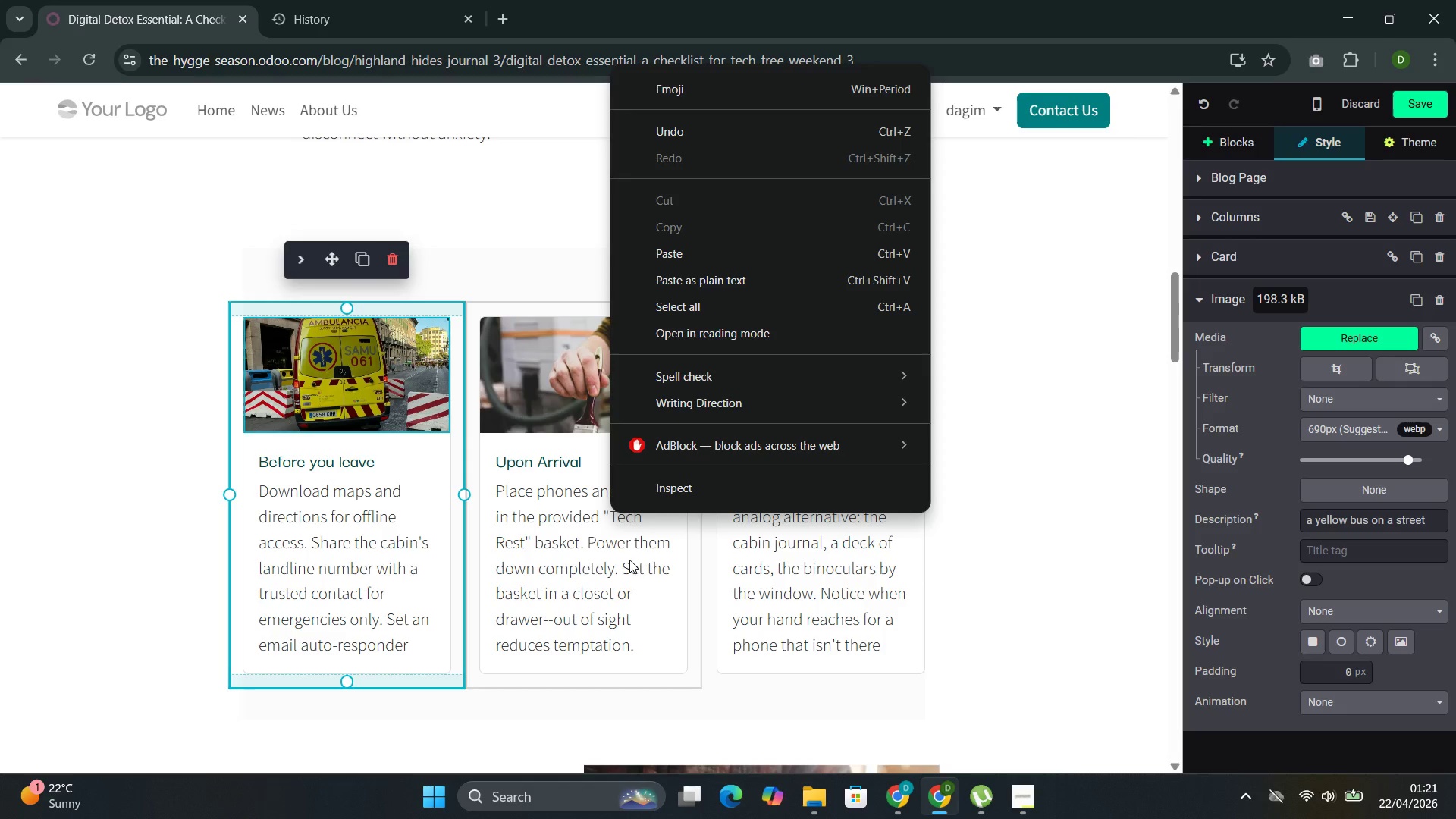 
left_click([632, 573])
 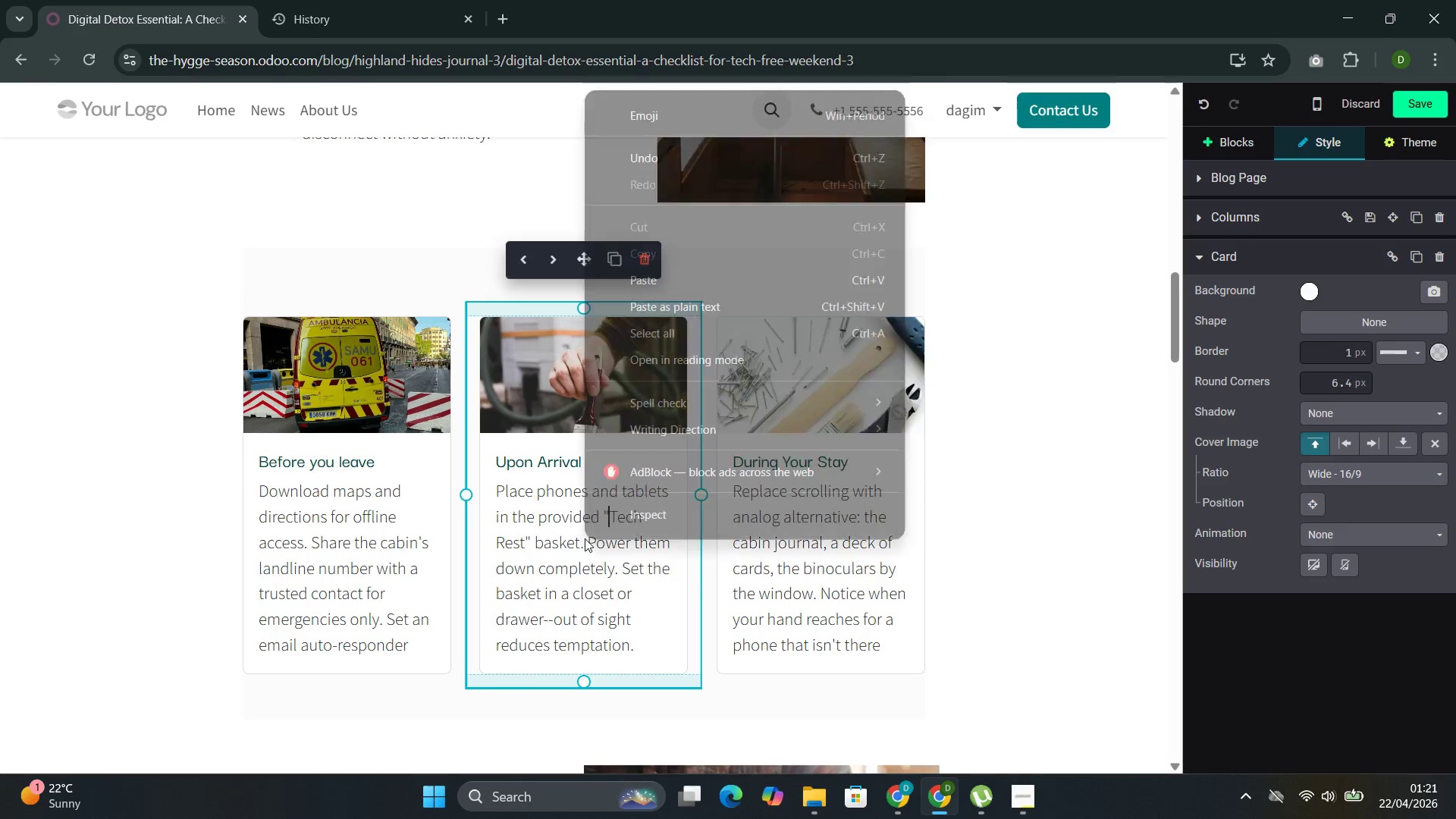 
left_click([607, 570])
 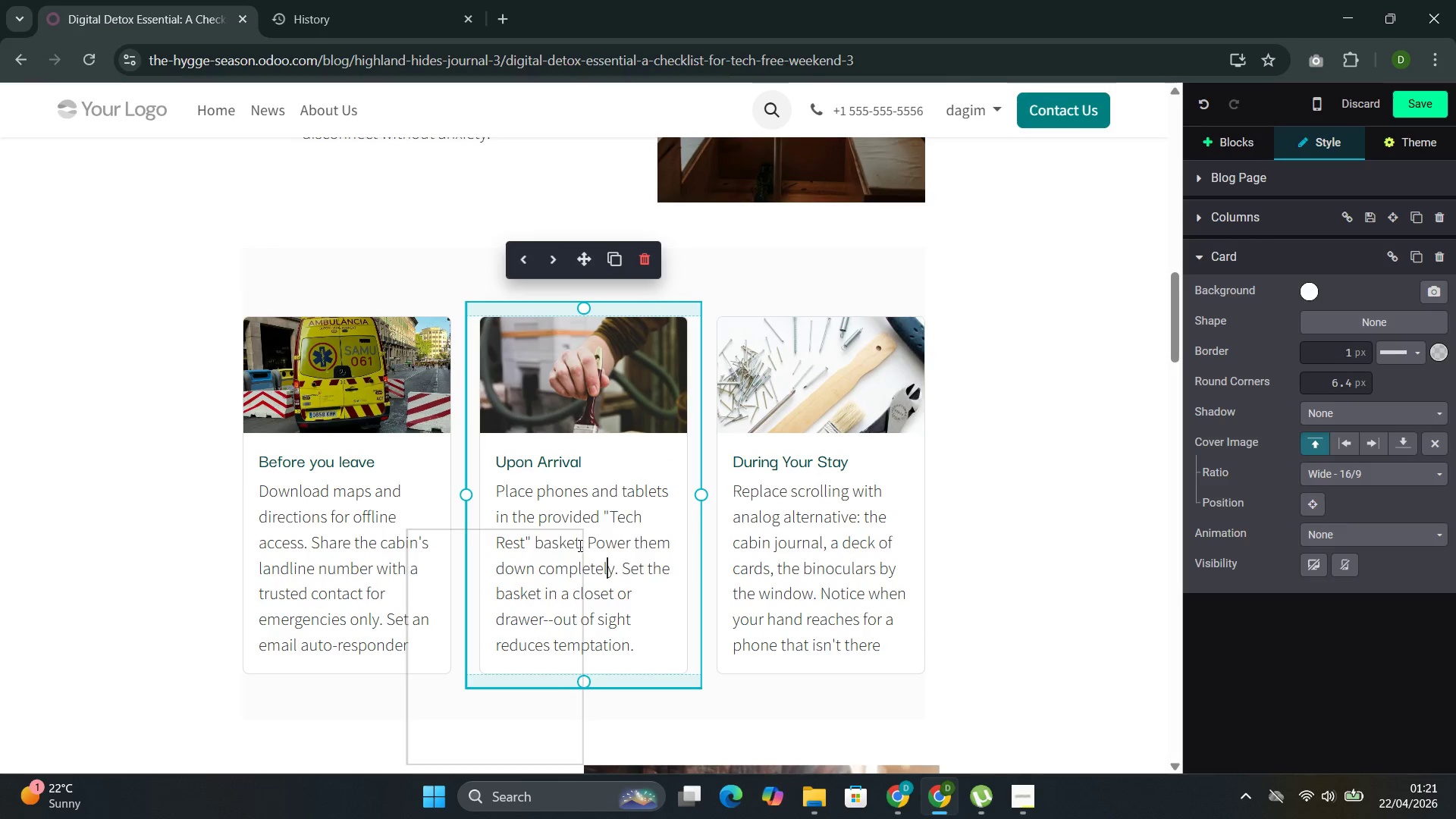 
left_click([579, 545])
 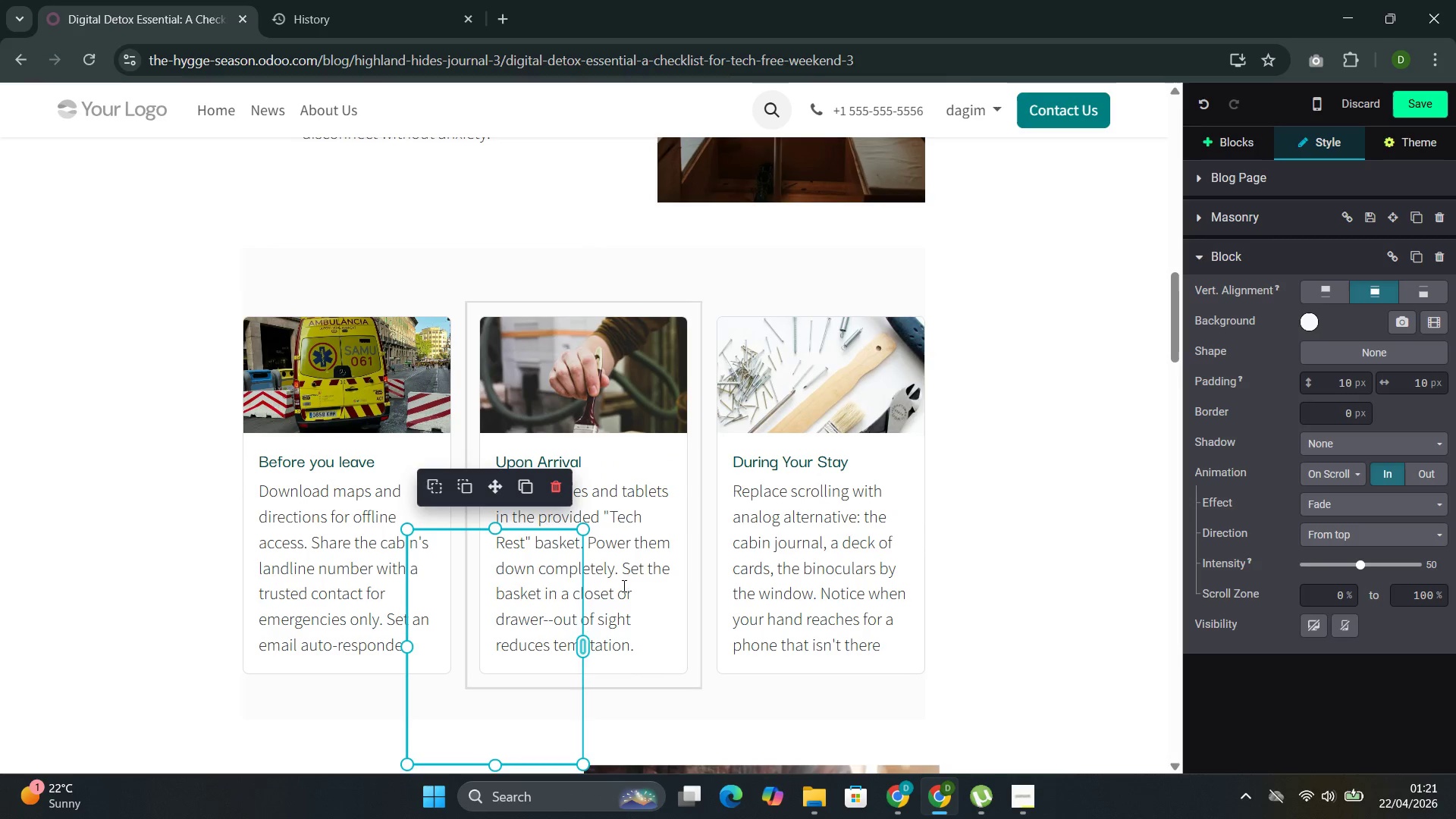 
left_click([632, 592])
 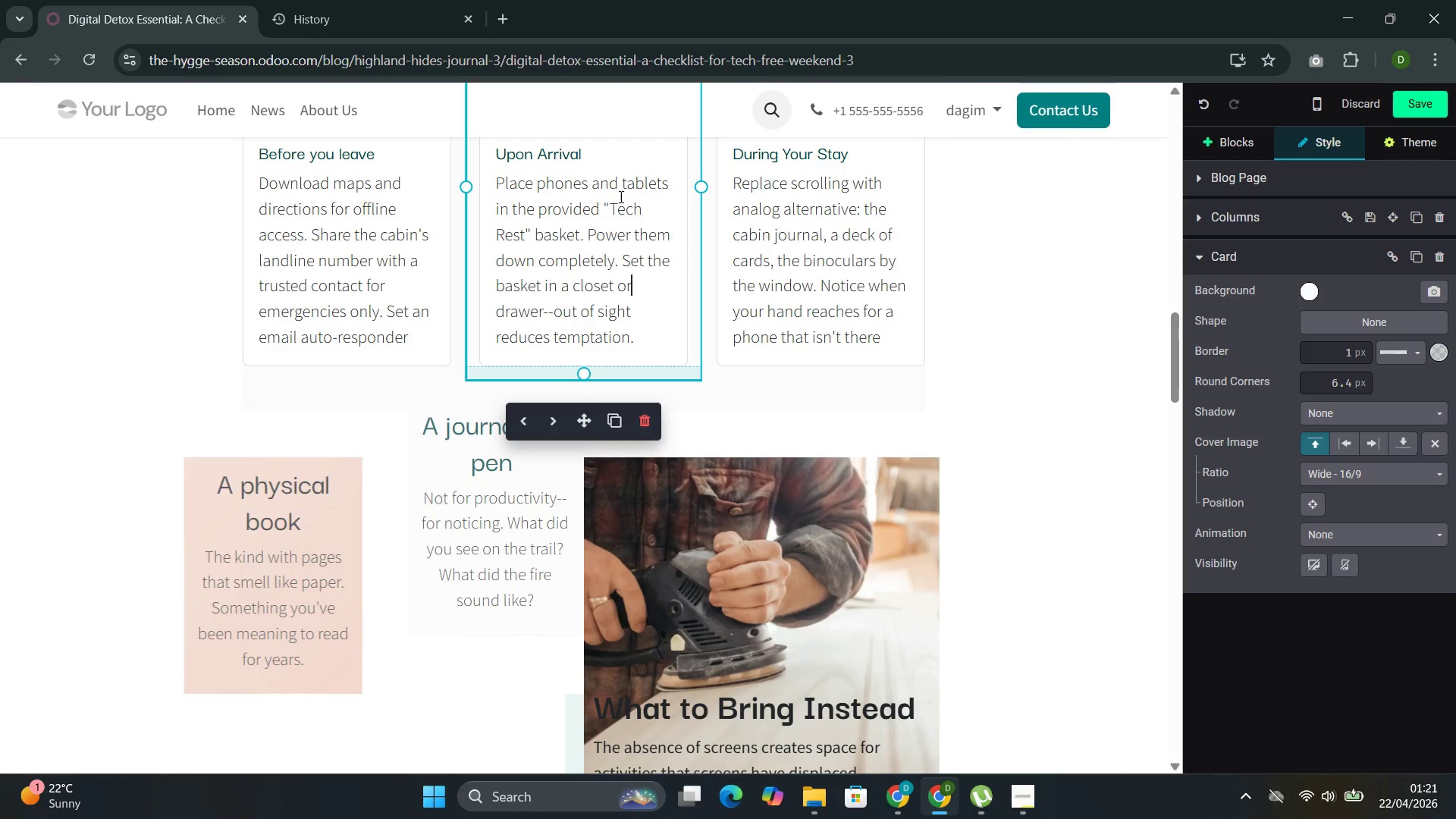 
right_click([613, 200])
 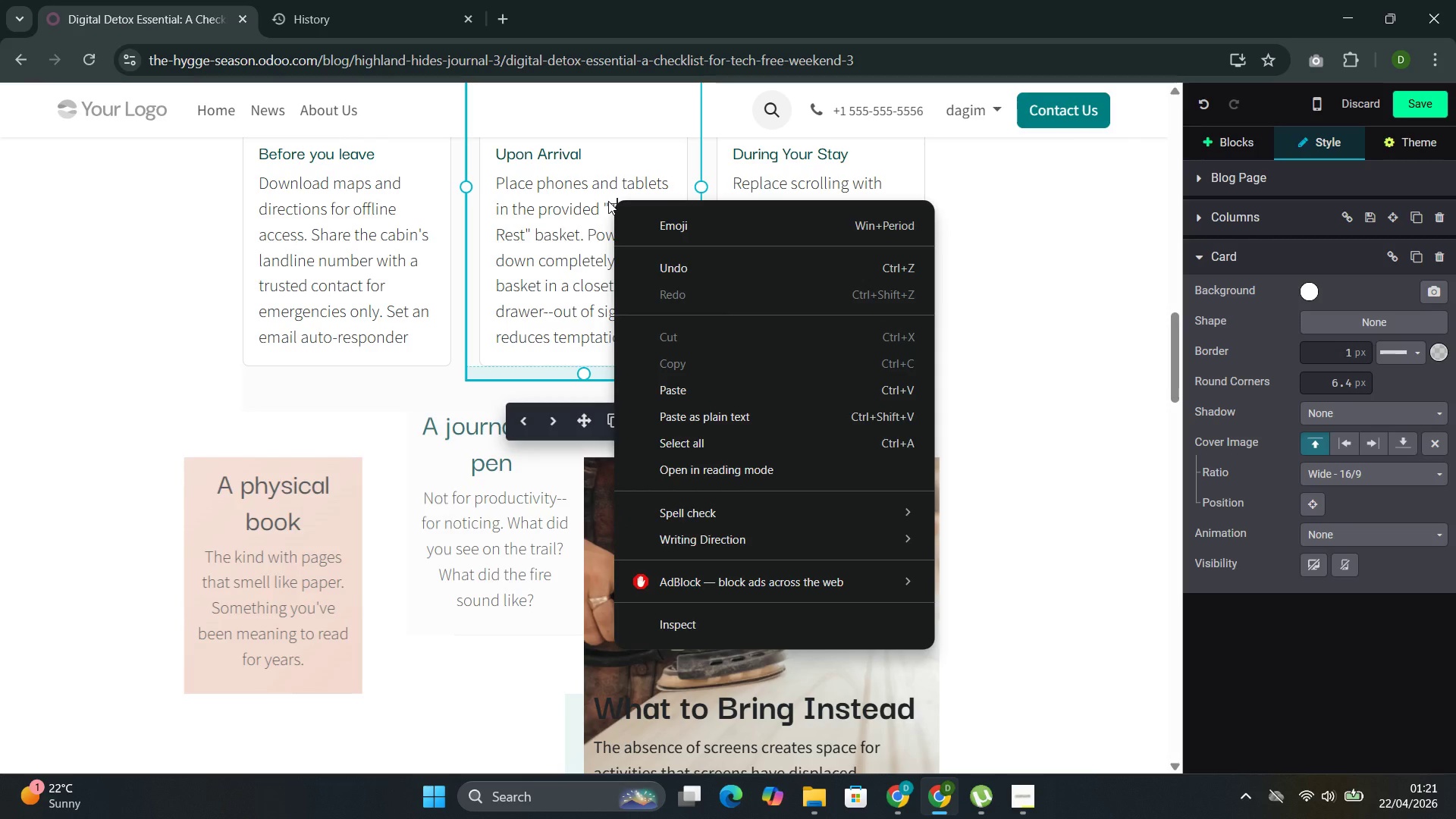 
left_click([608, 201])
 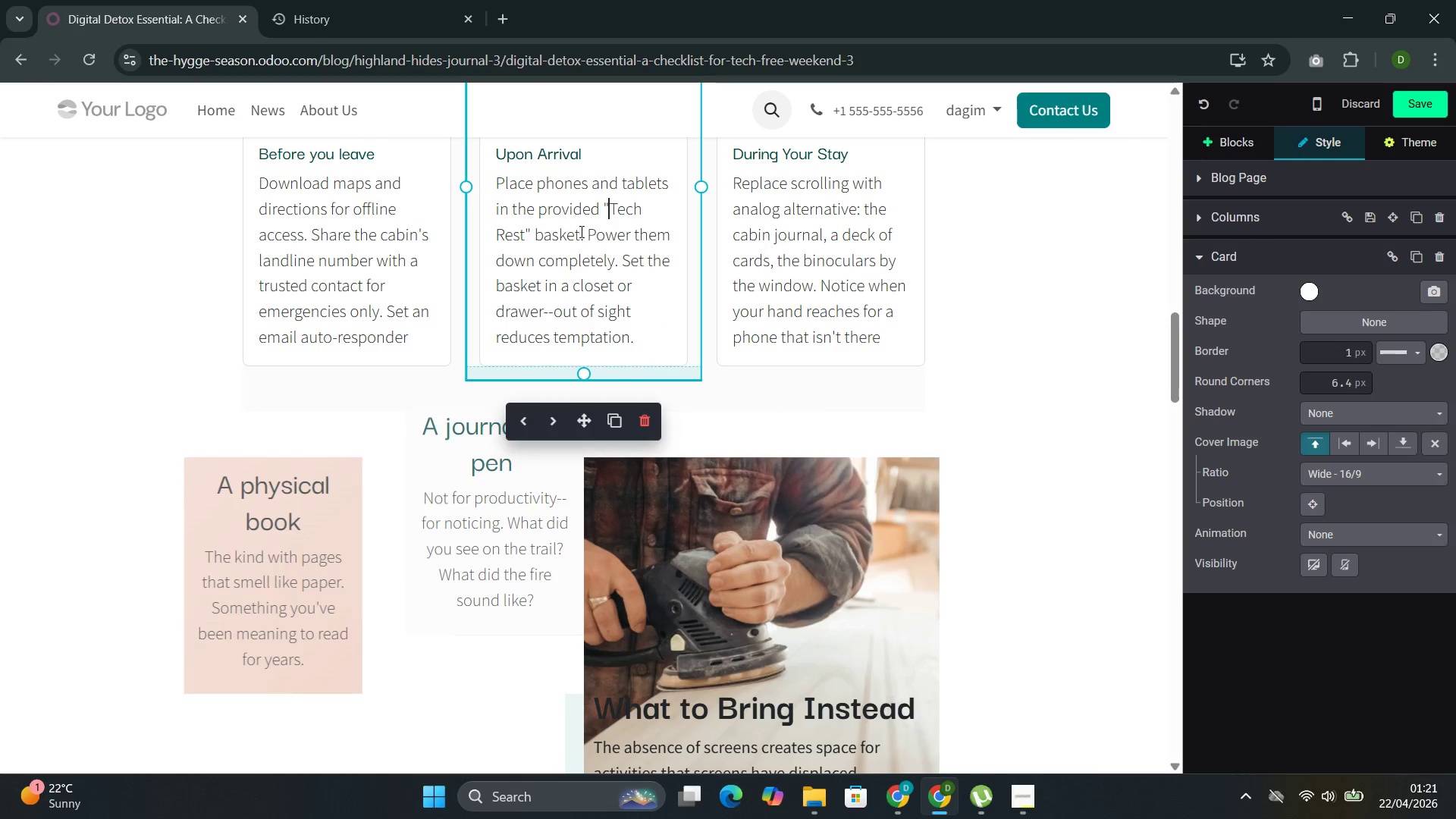 
double_click([577, 237])
 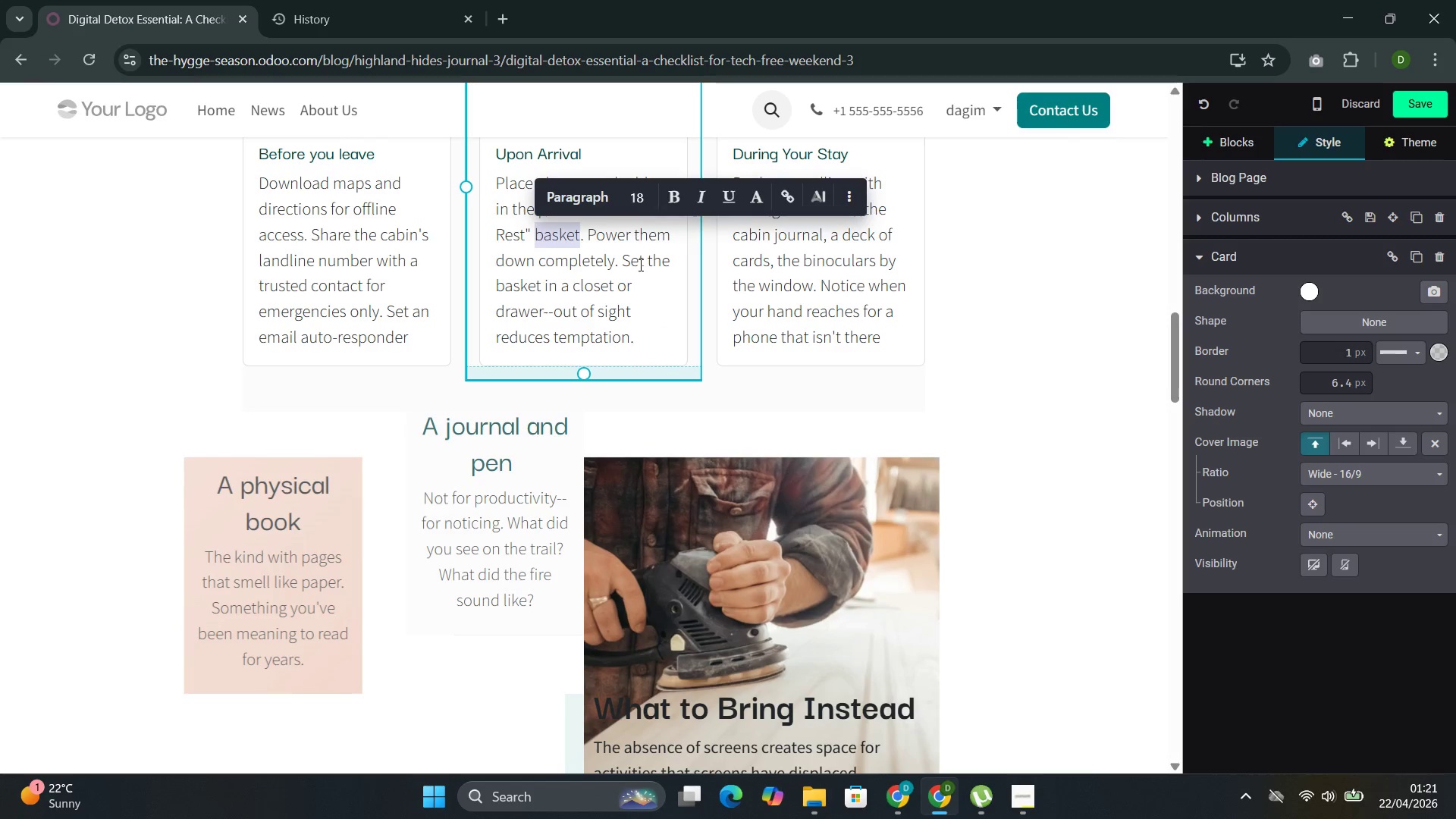 
left_click([639, 265])
 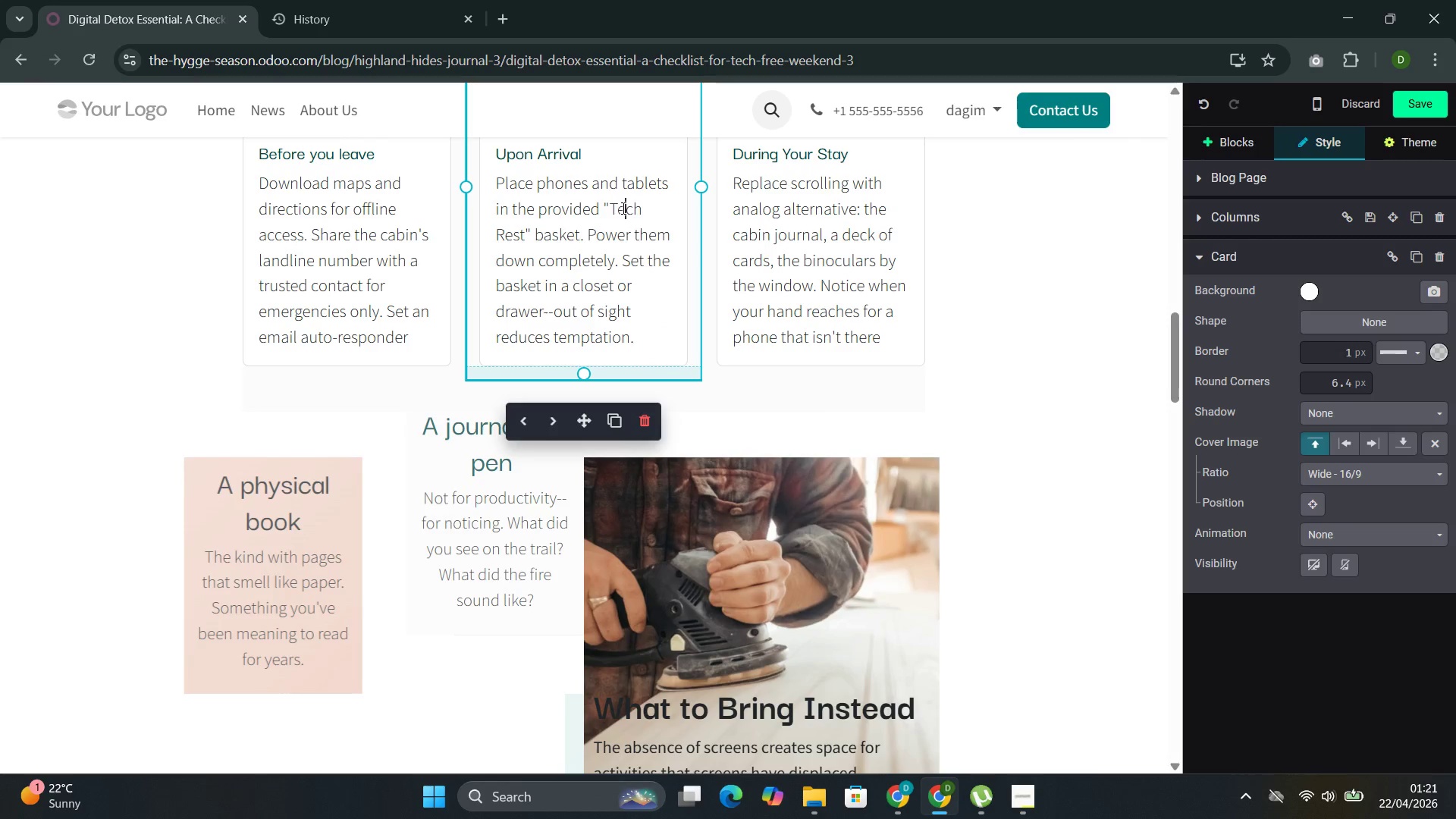 
double_click([622, 208])
 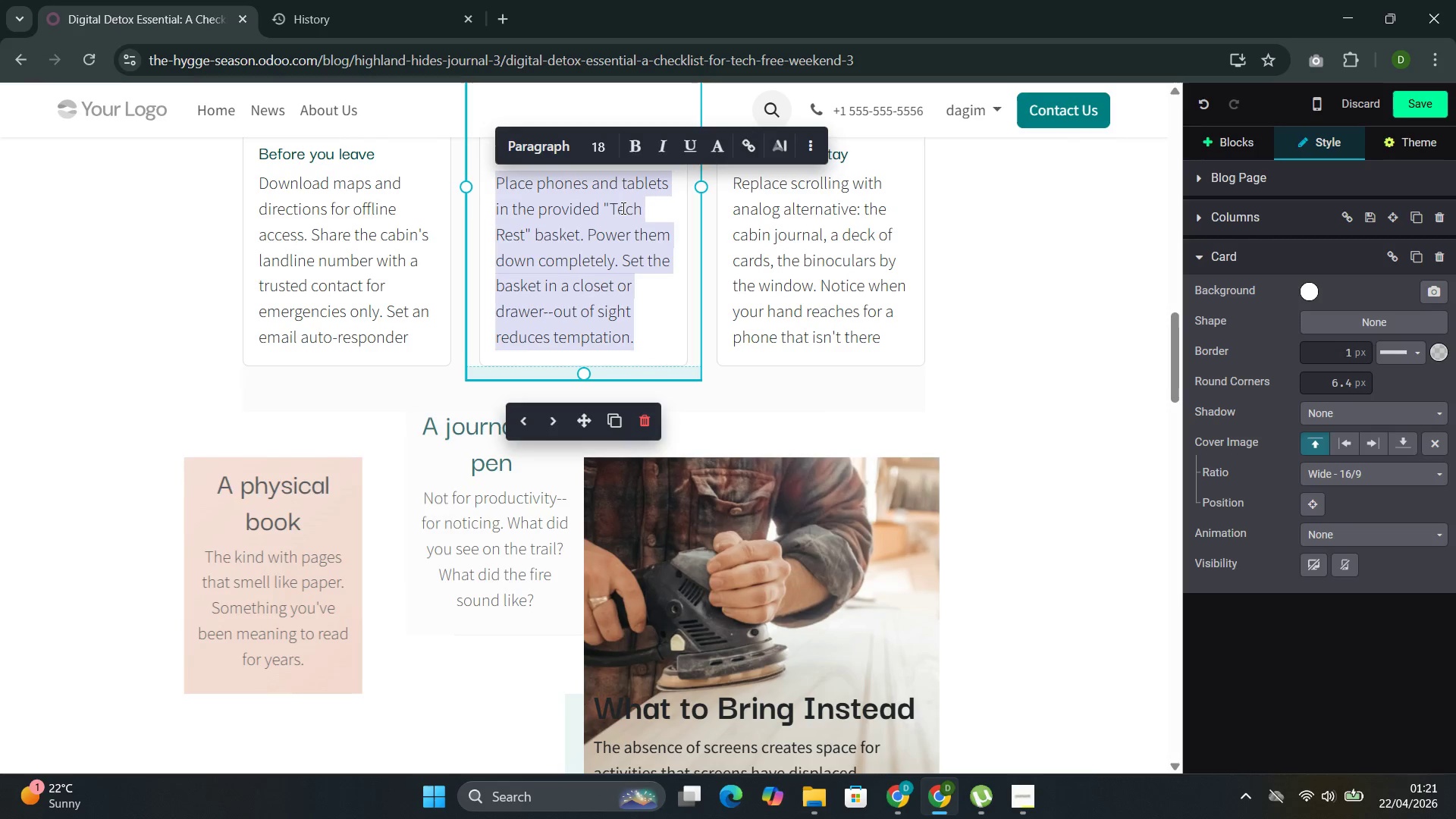 
triple_click([622, 208])
 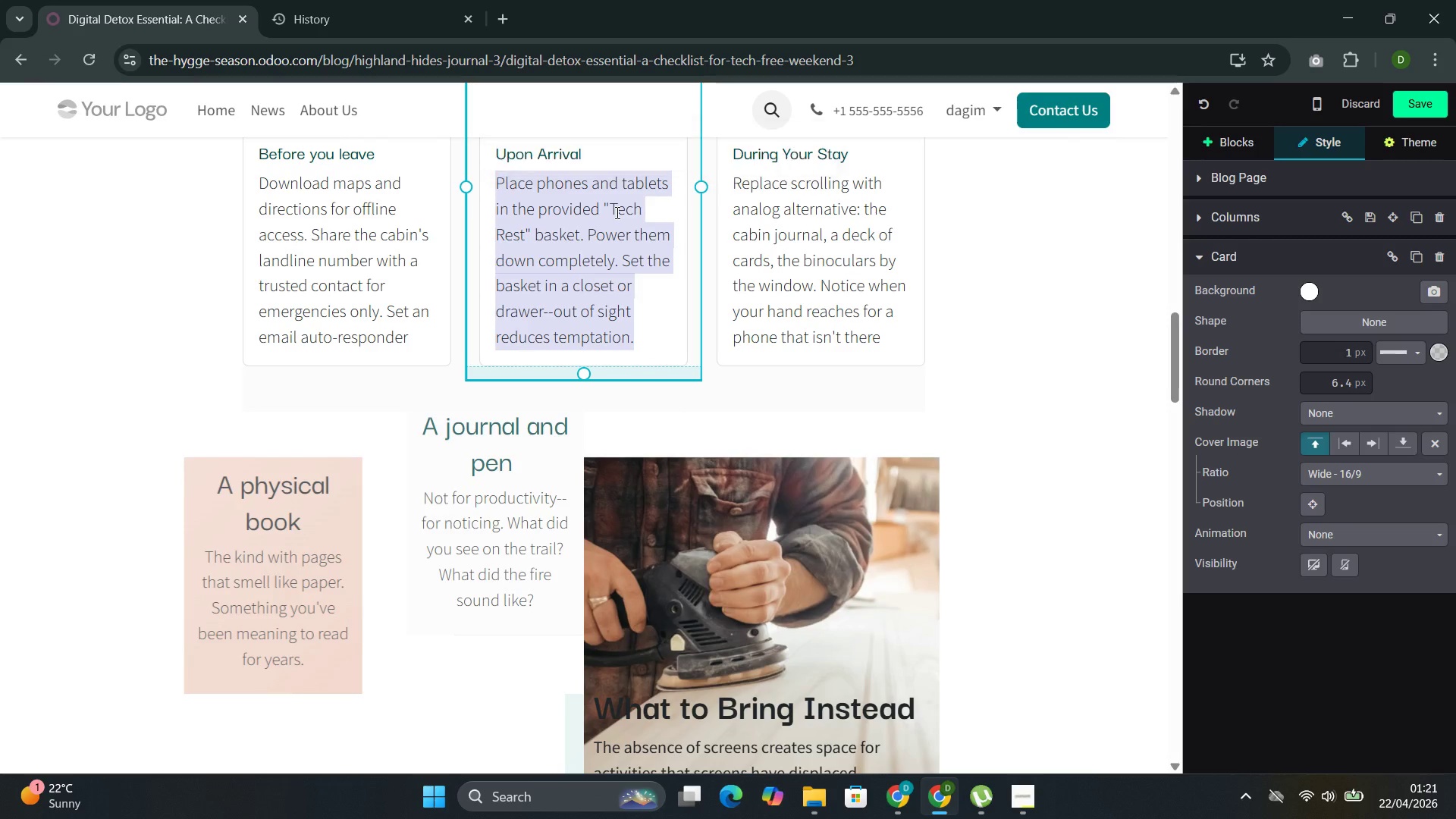 
double_click([616, 212])
 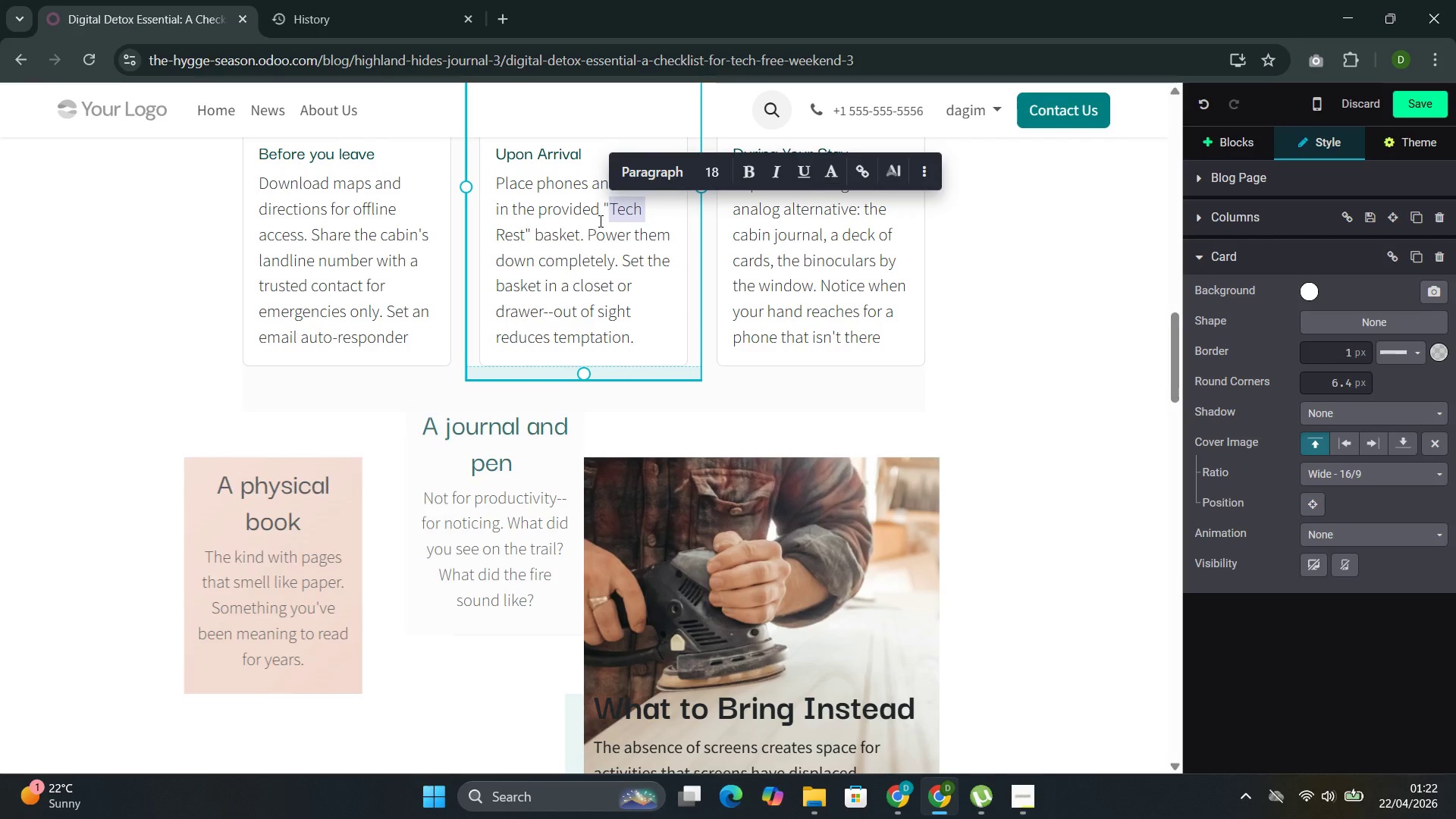 
left_click_drag(start_coordinate=[603, 209], to_coordinate=[614, 208])
 